 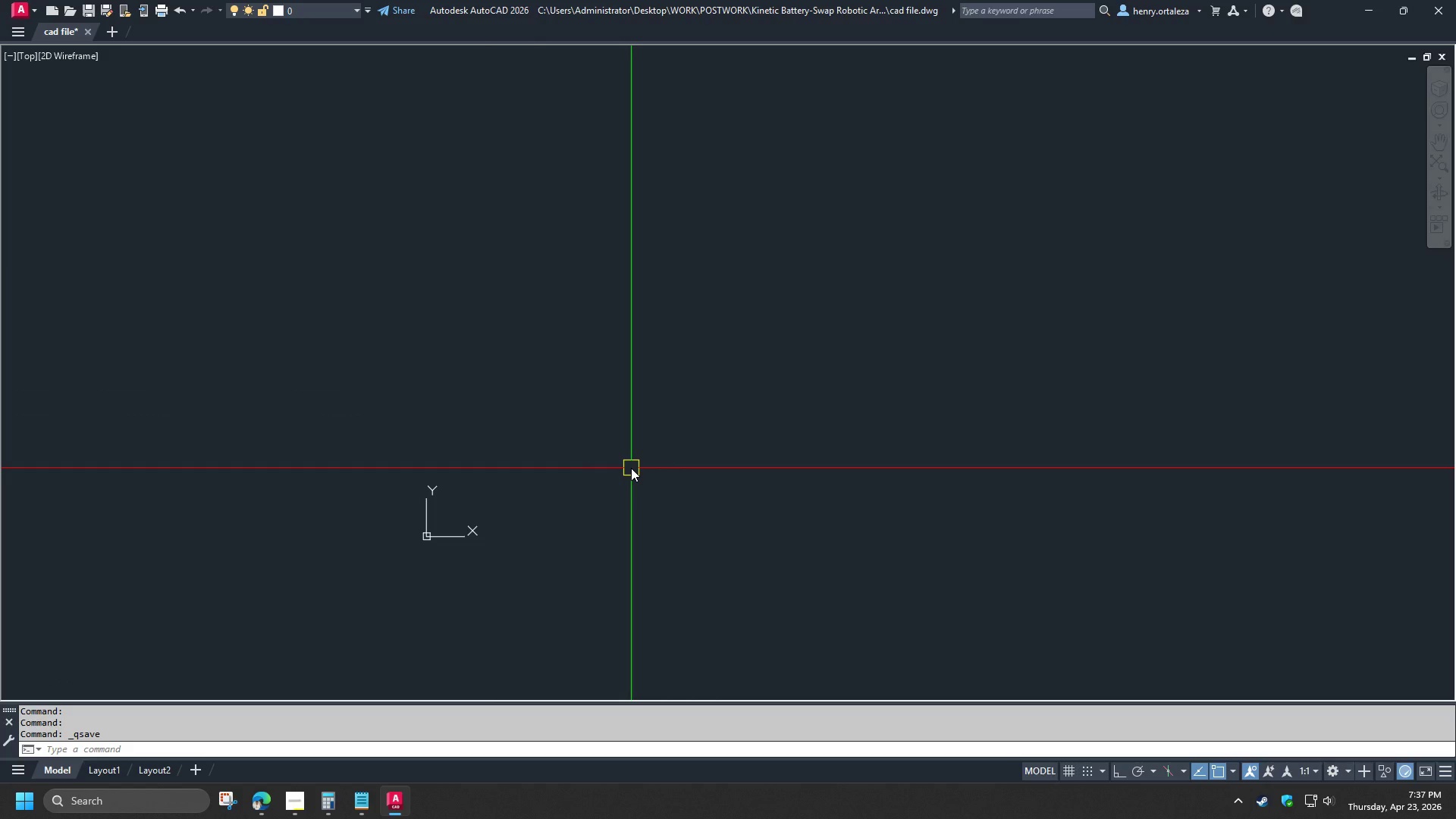 
type(ucsi)
key(Escape)
type(ucsi)
key(NumpadEnter)
type(n)
key(NumpadEnter)
 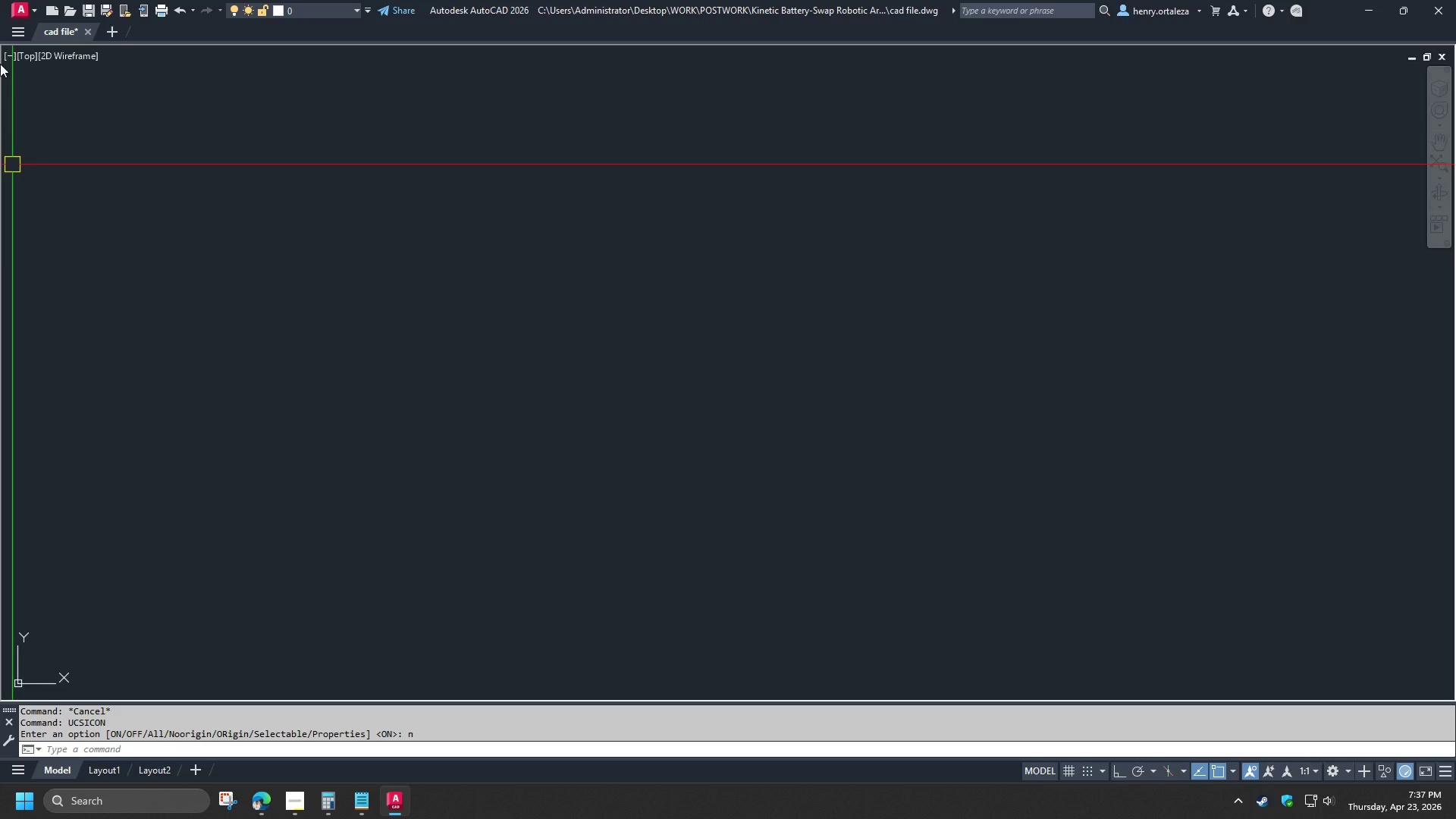 
left_click([11, 55])
 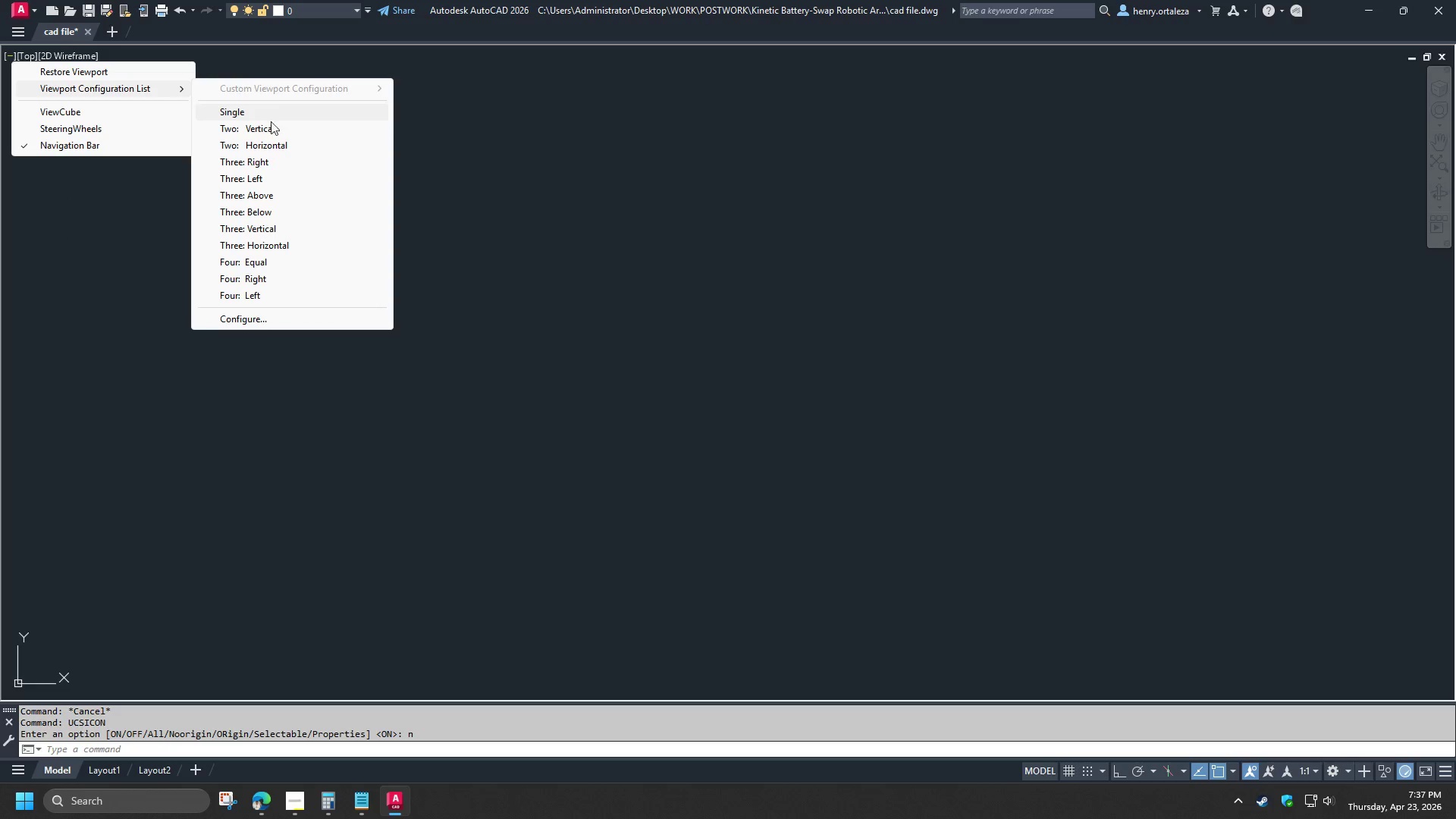 
left_click([271, 129])
 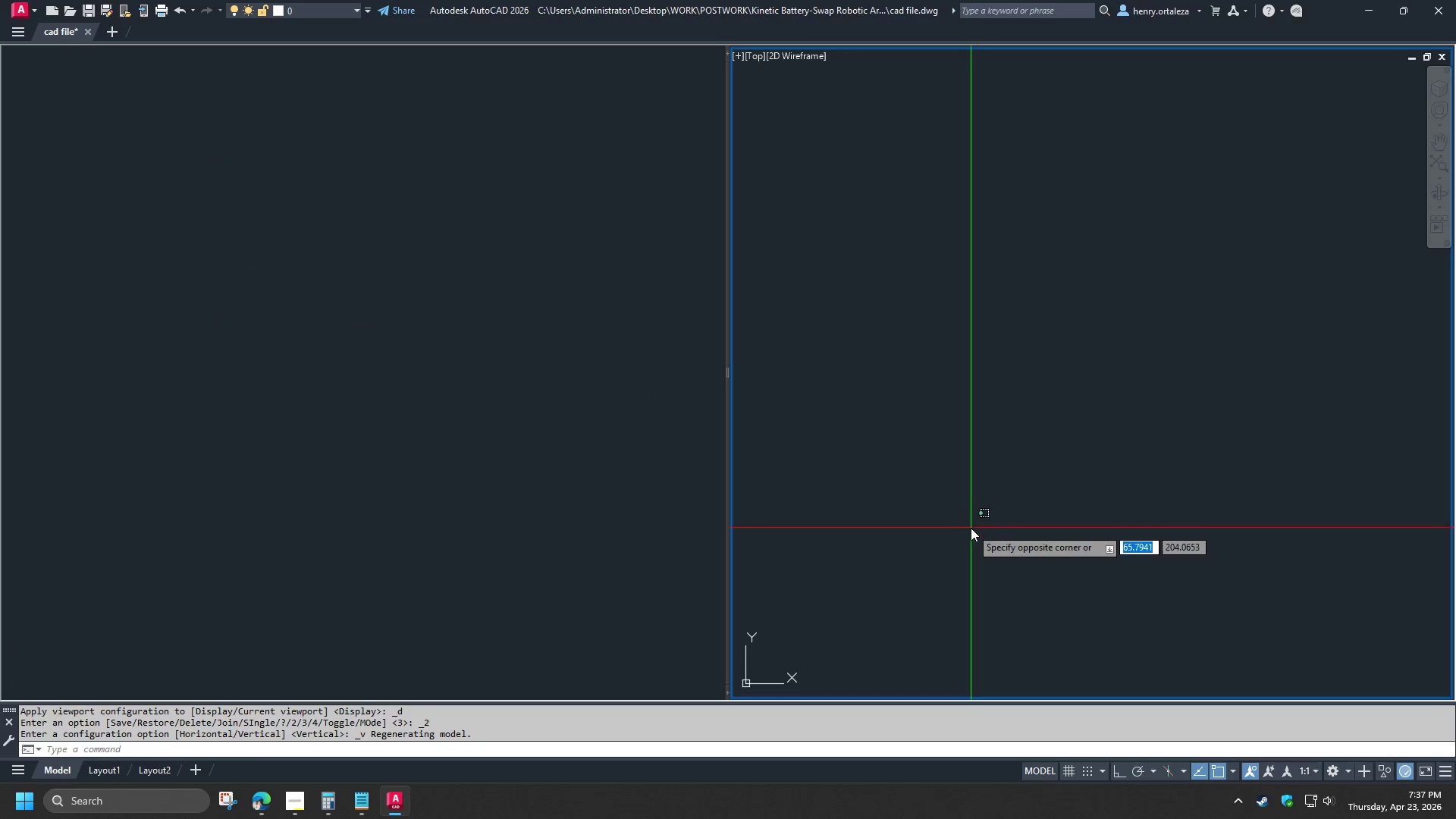 
double_click([956, 438])
 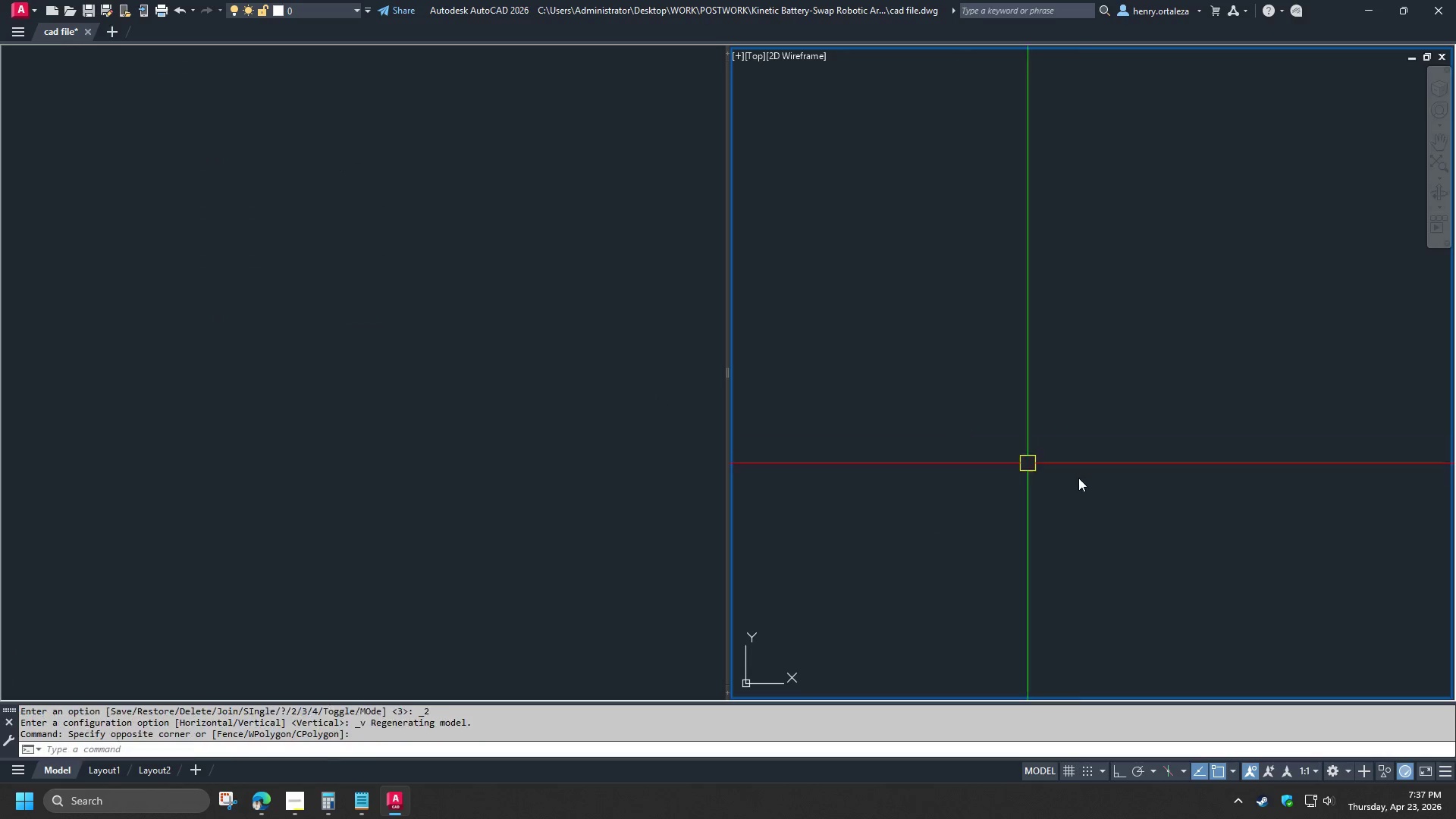 
key(C)
 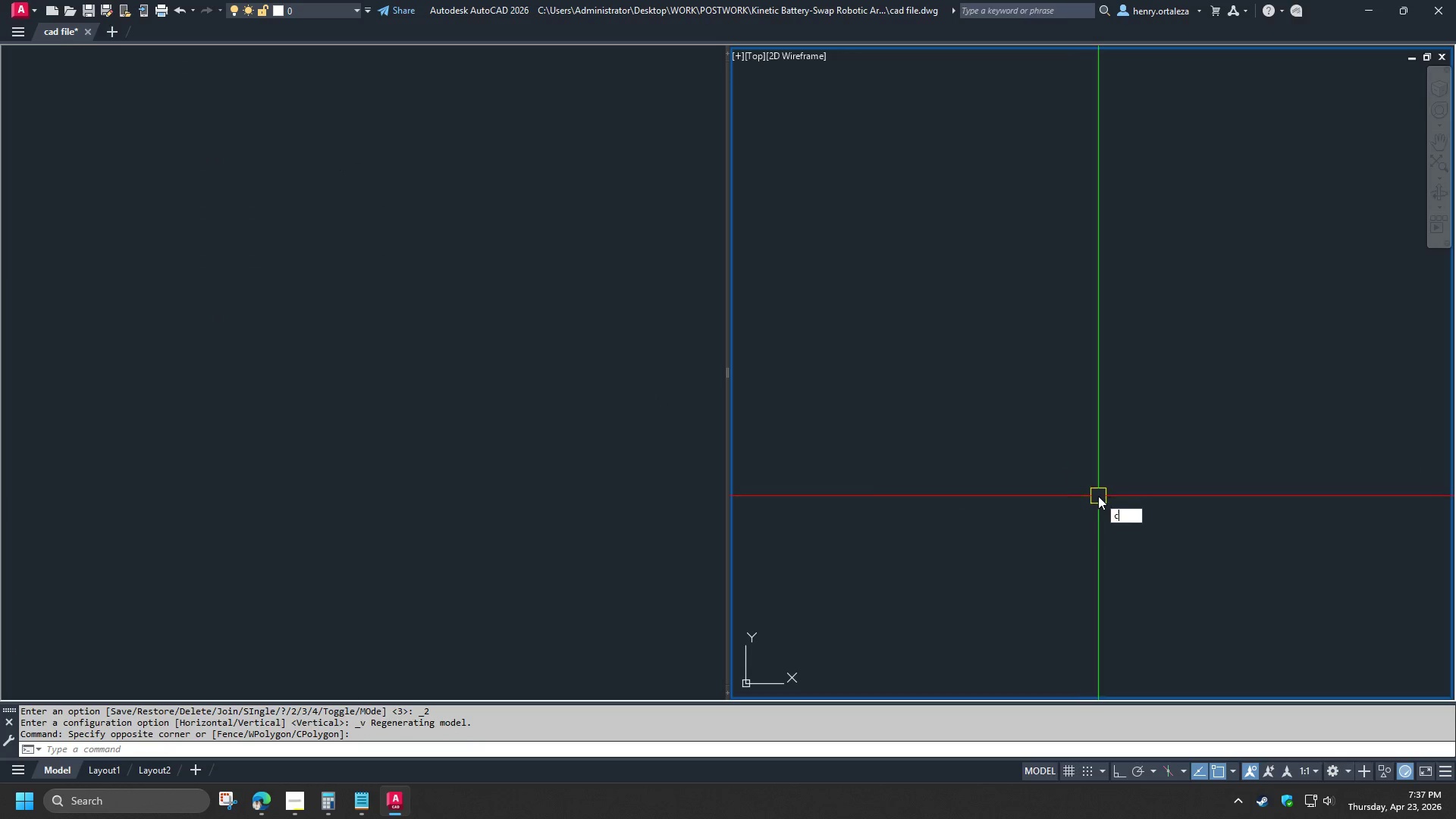 
key(Space)
 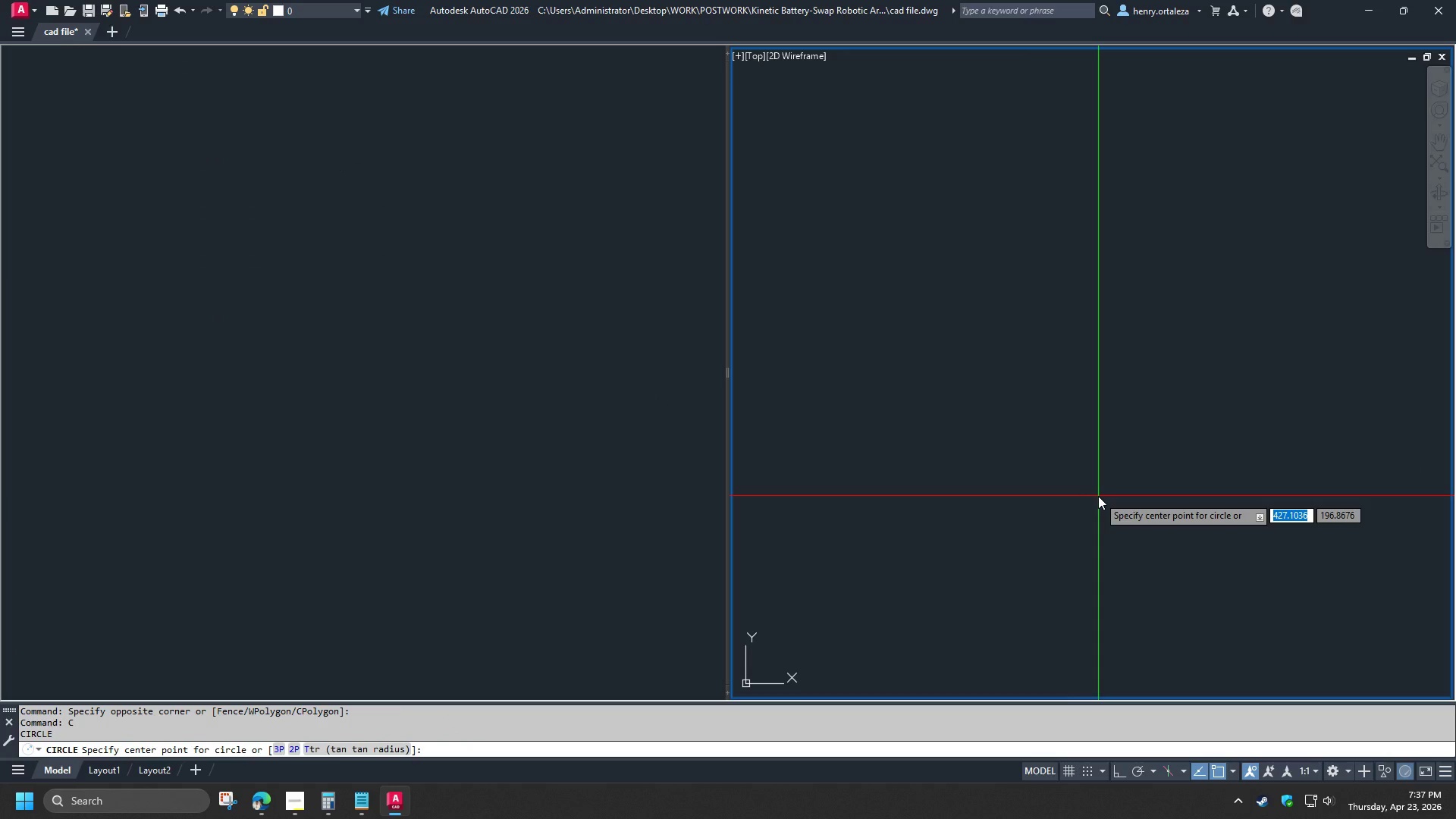 
scroll: coordinate [1075, 473], scroll_direction: down, amount: 2.0
 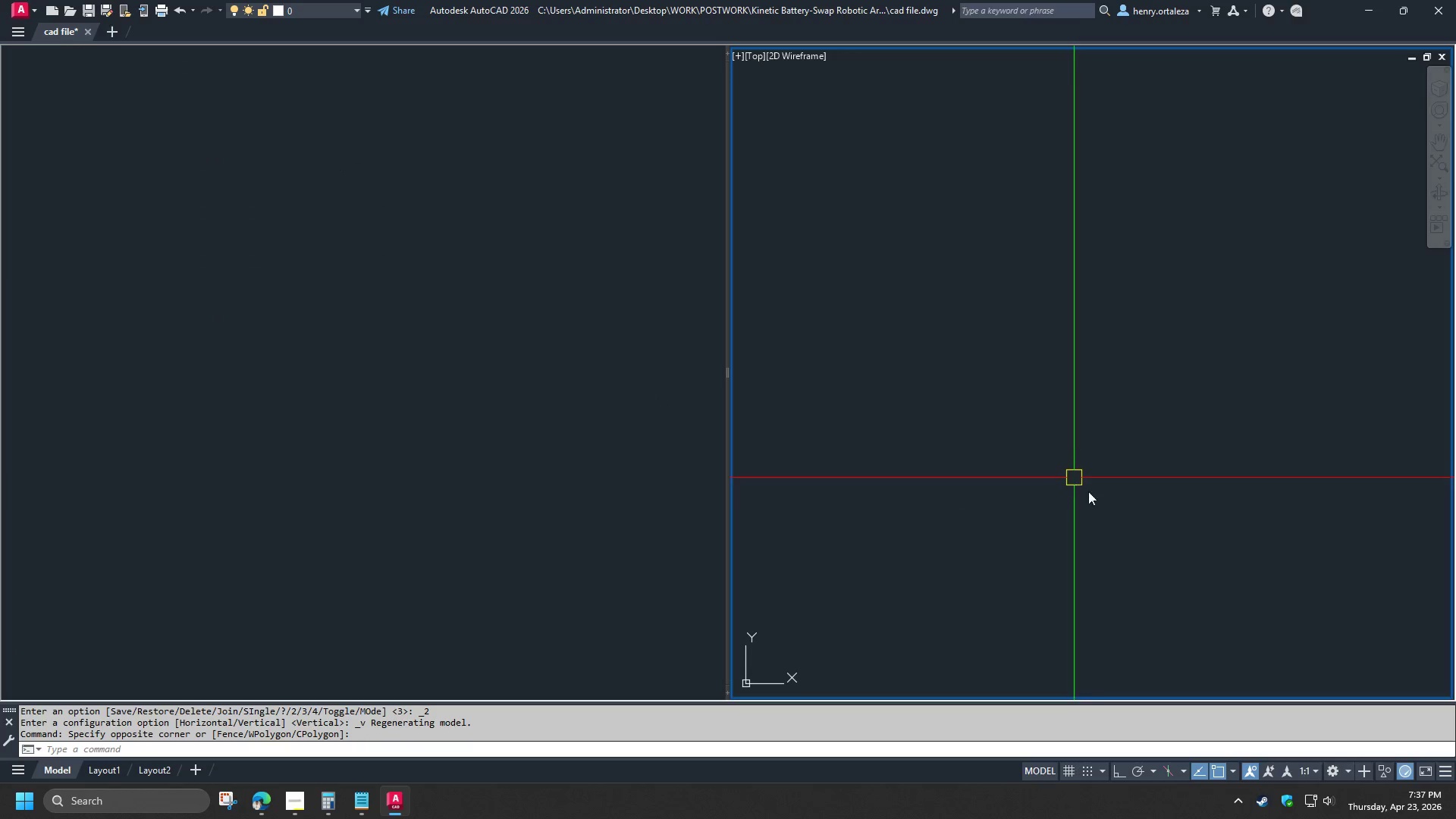 
key(Numpad0)
 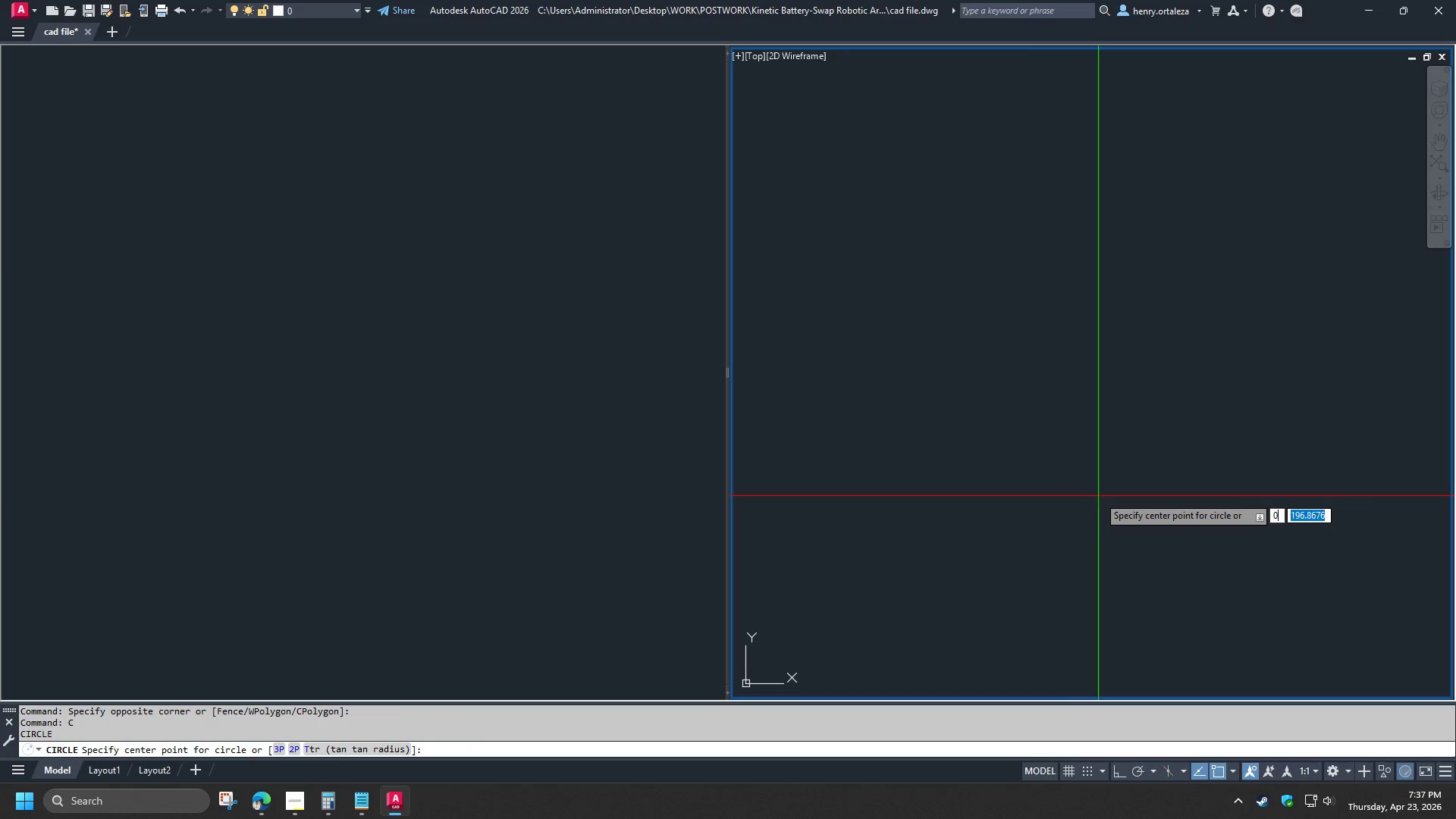 
key(Comma)
 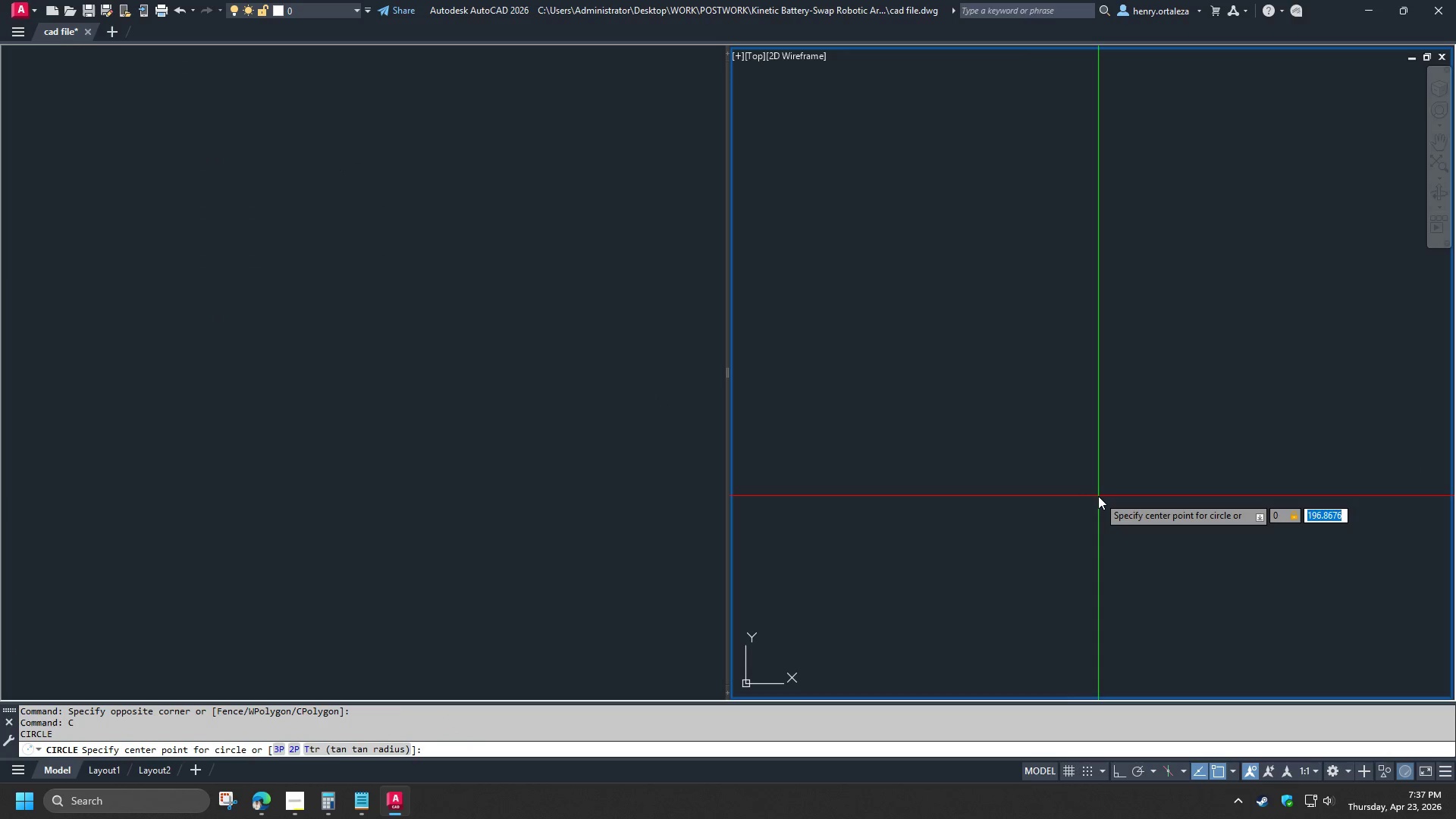 
key(Numpad0)
 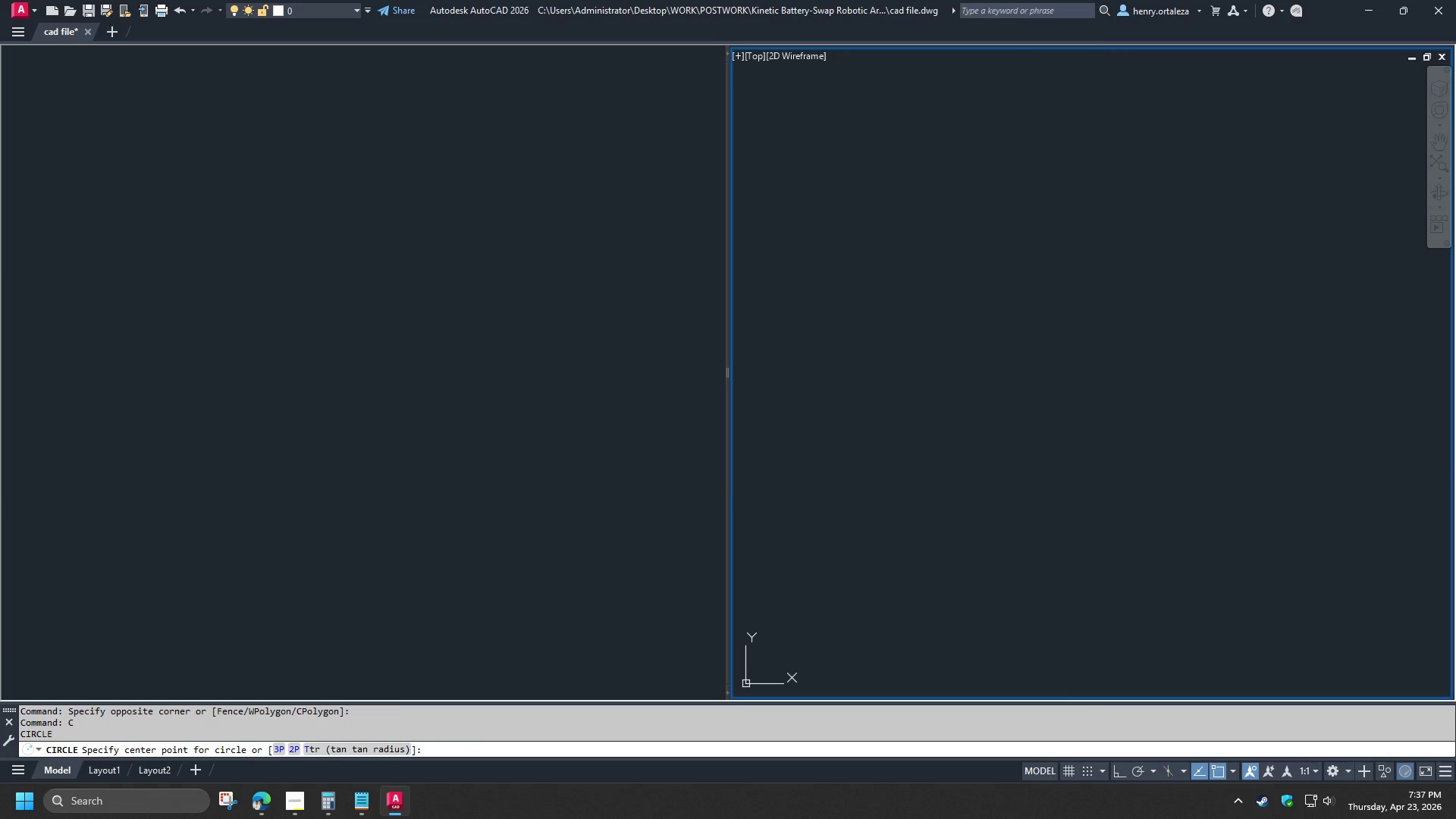 
key(NumpadEnter)
 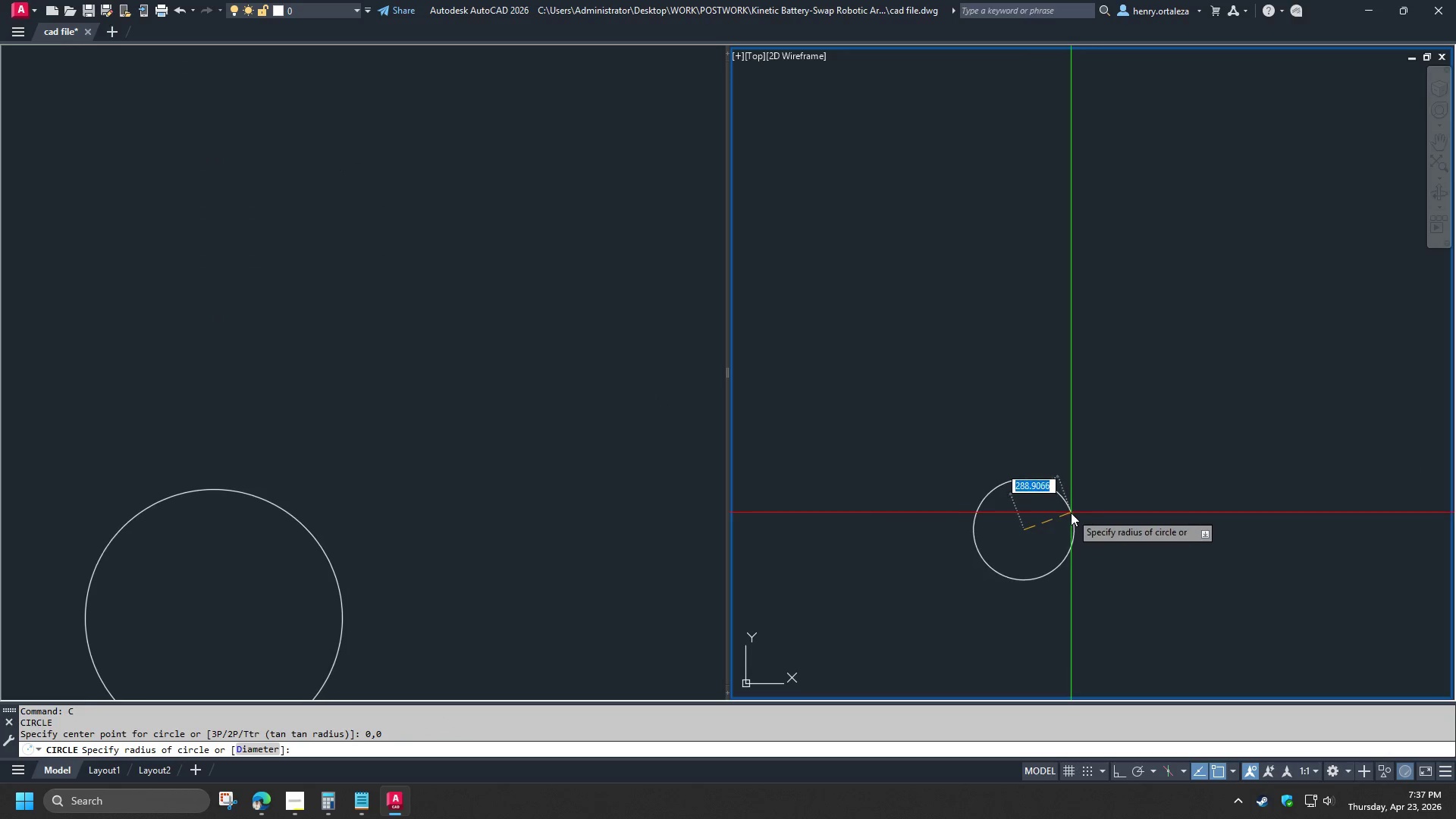 
left_click([1070, 513])
 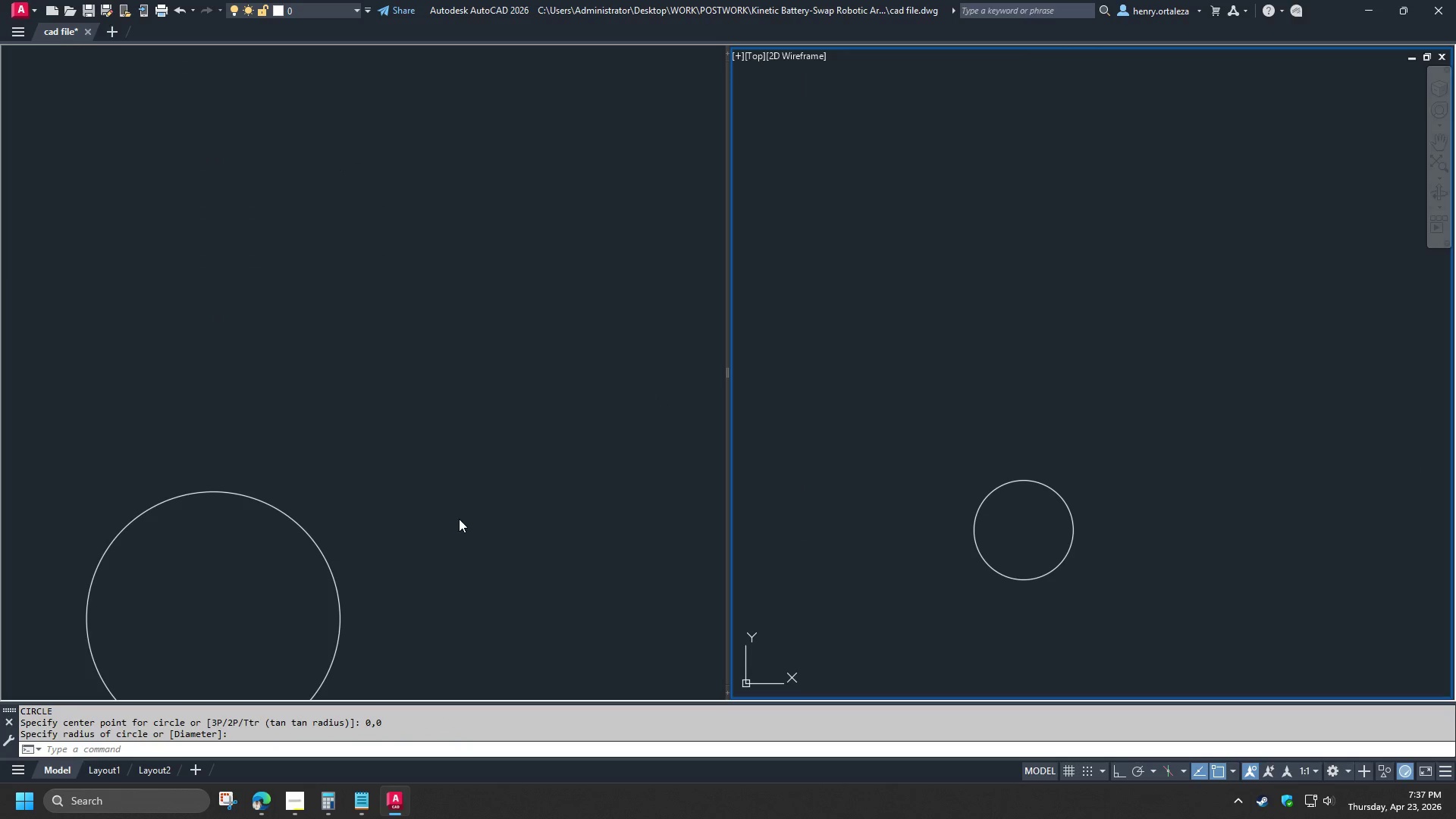 
left_click([482, 524])
 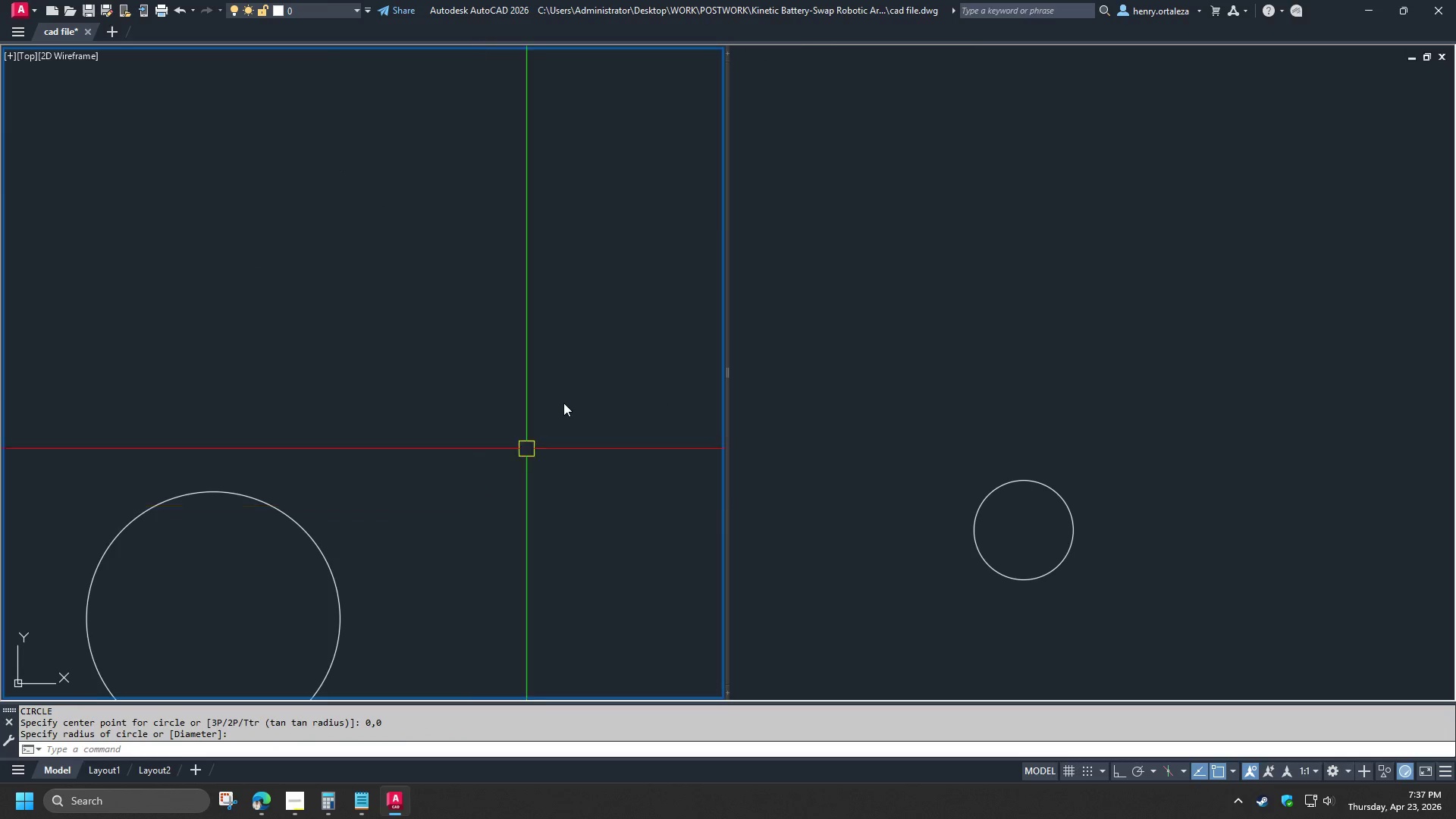 
scroll: coordinate [563, 403], scroll_direction: down, amount: 1.0
 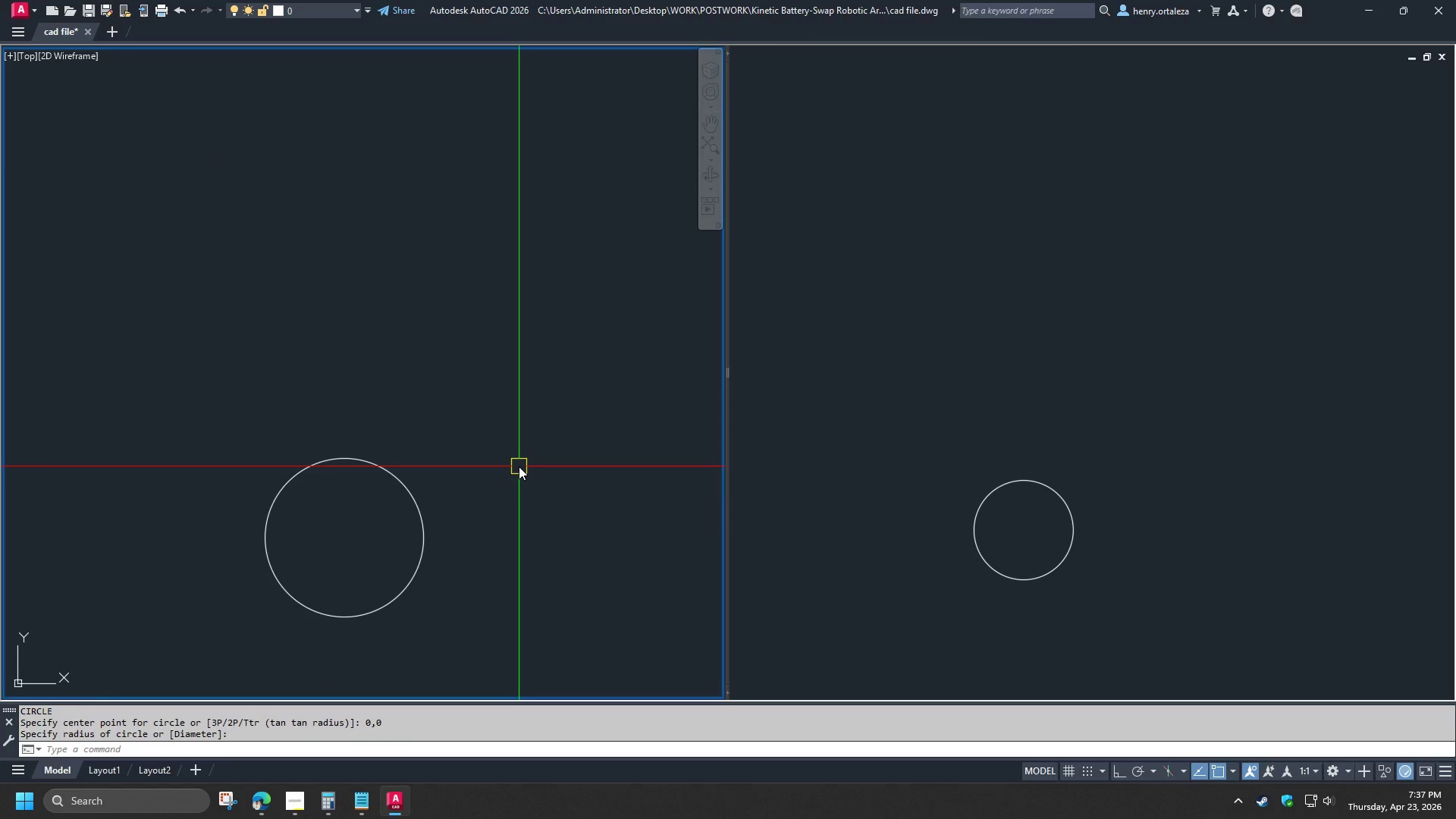 
key(Minus)
 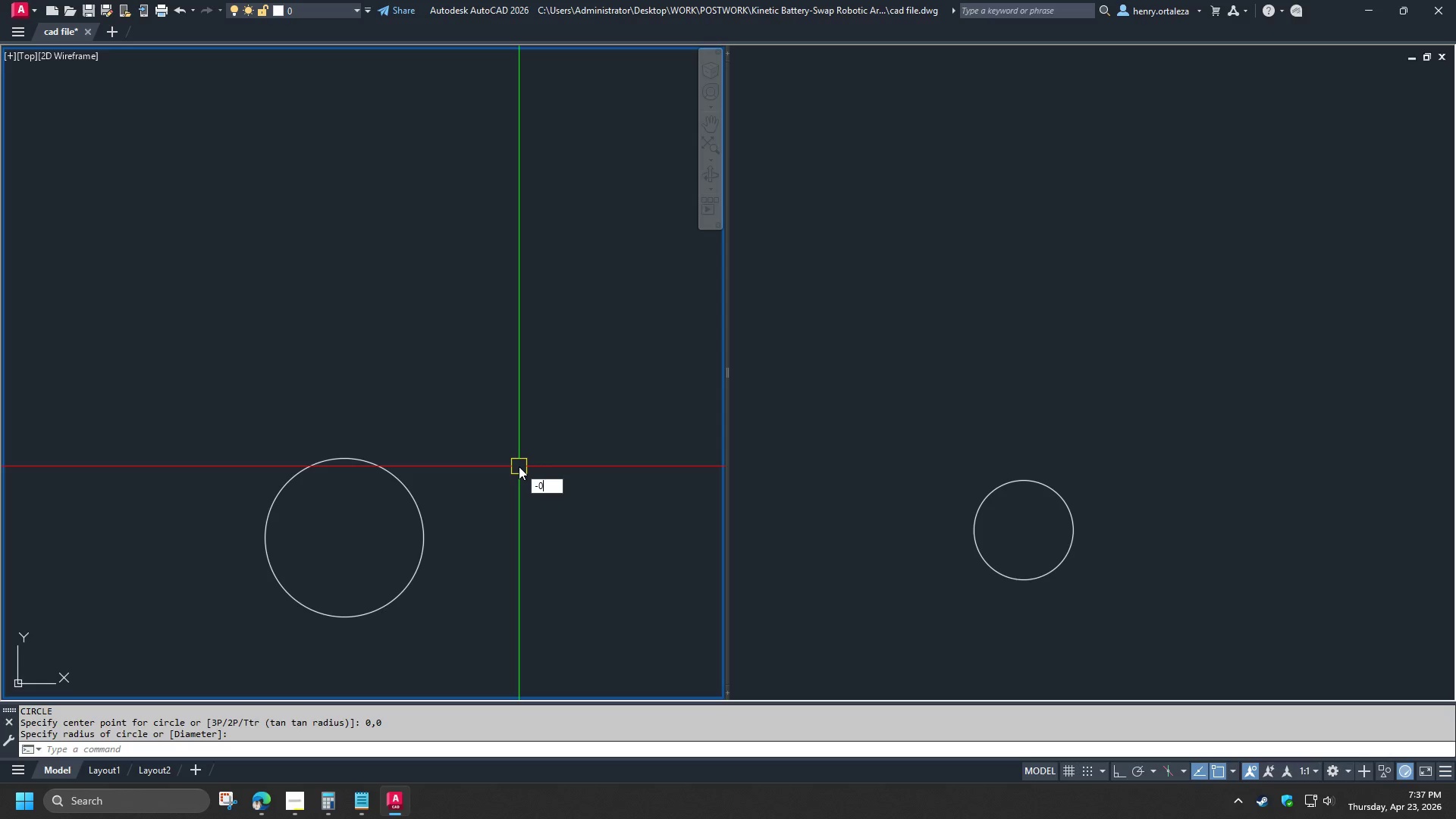 
key(0)
 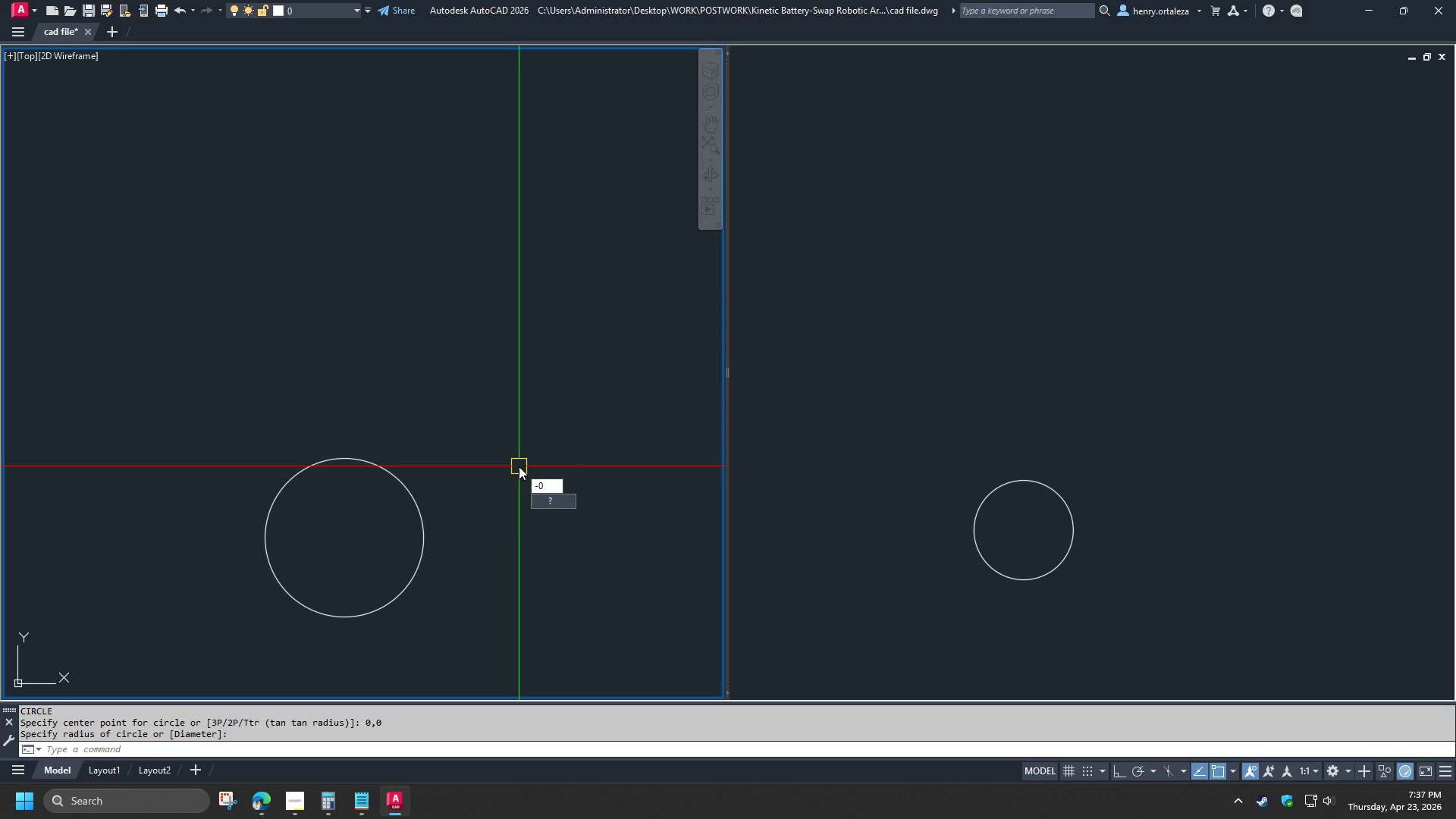 
key(Escape)
 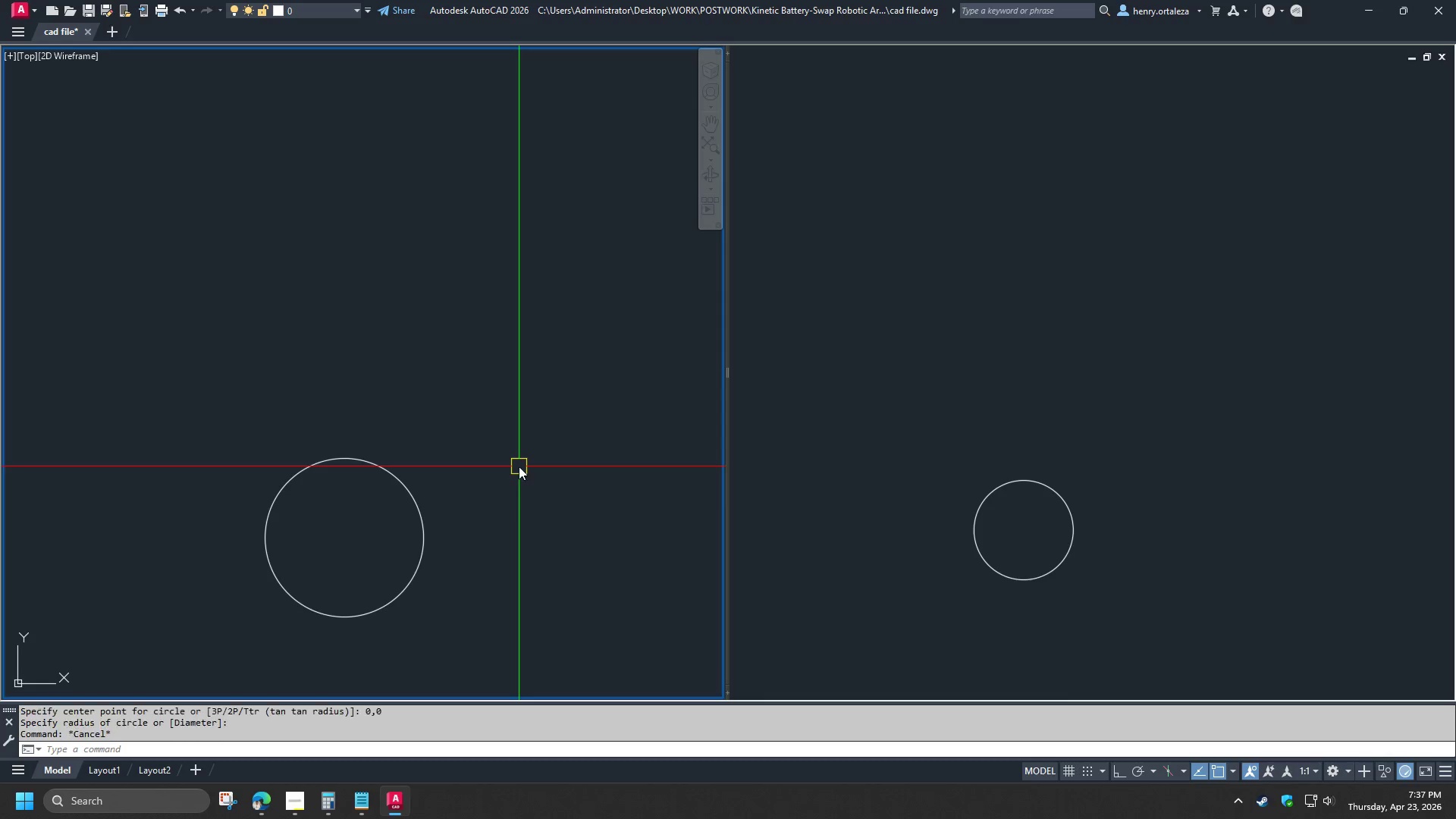 
key(Escape)
 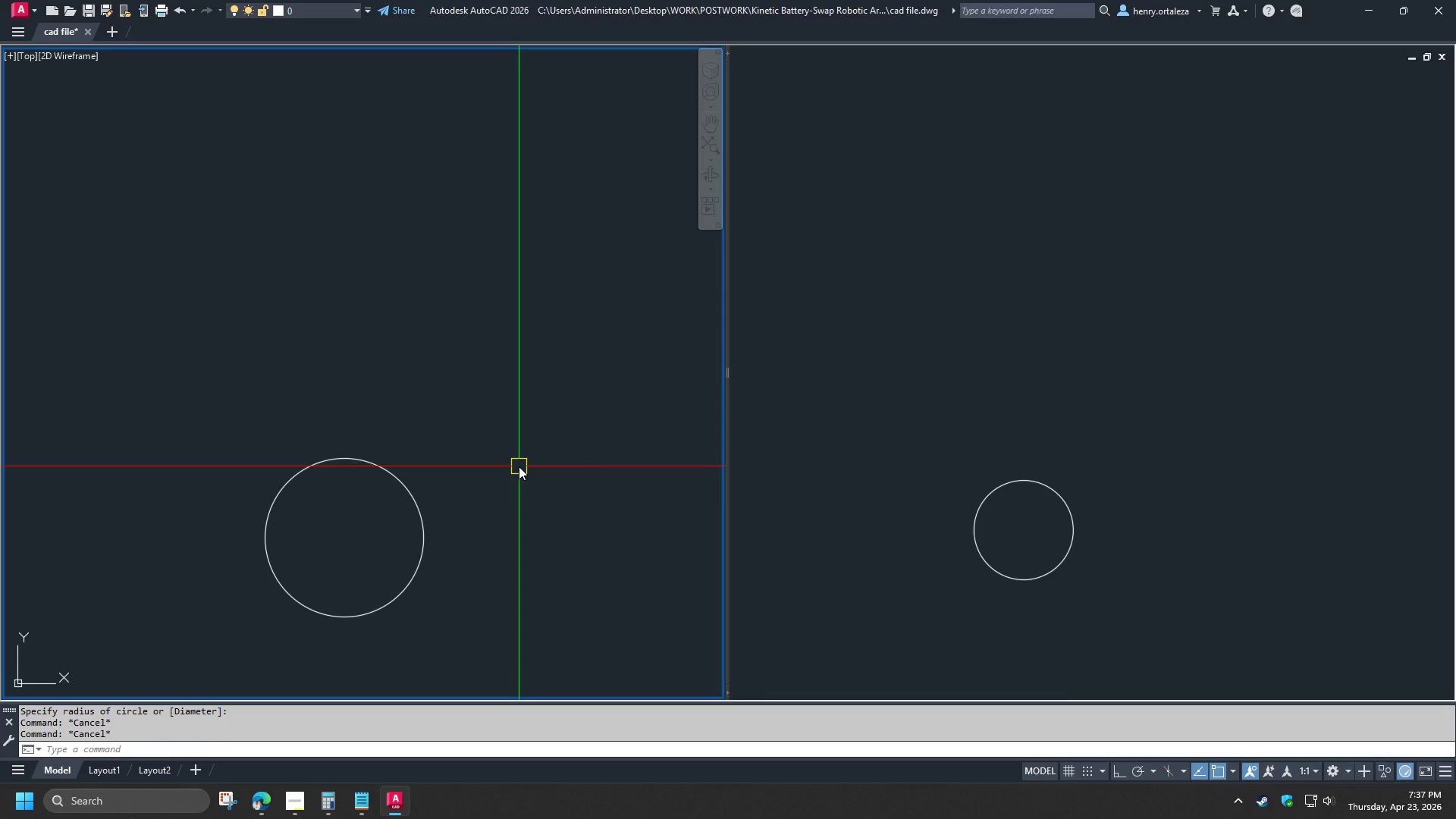 
key(Minus)
 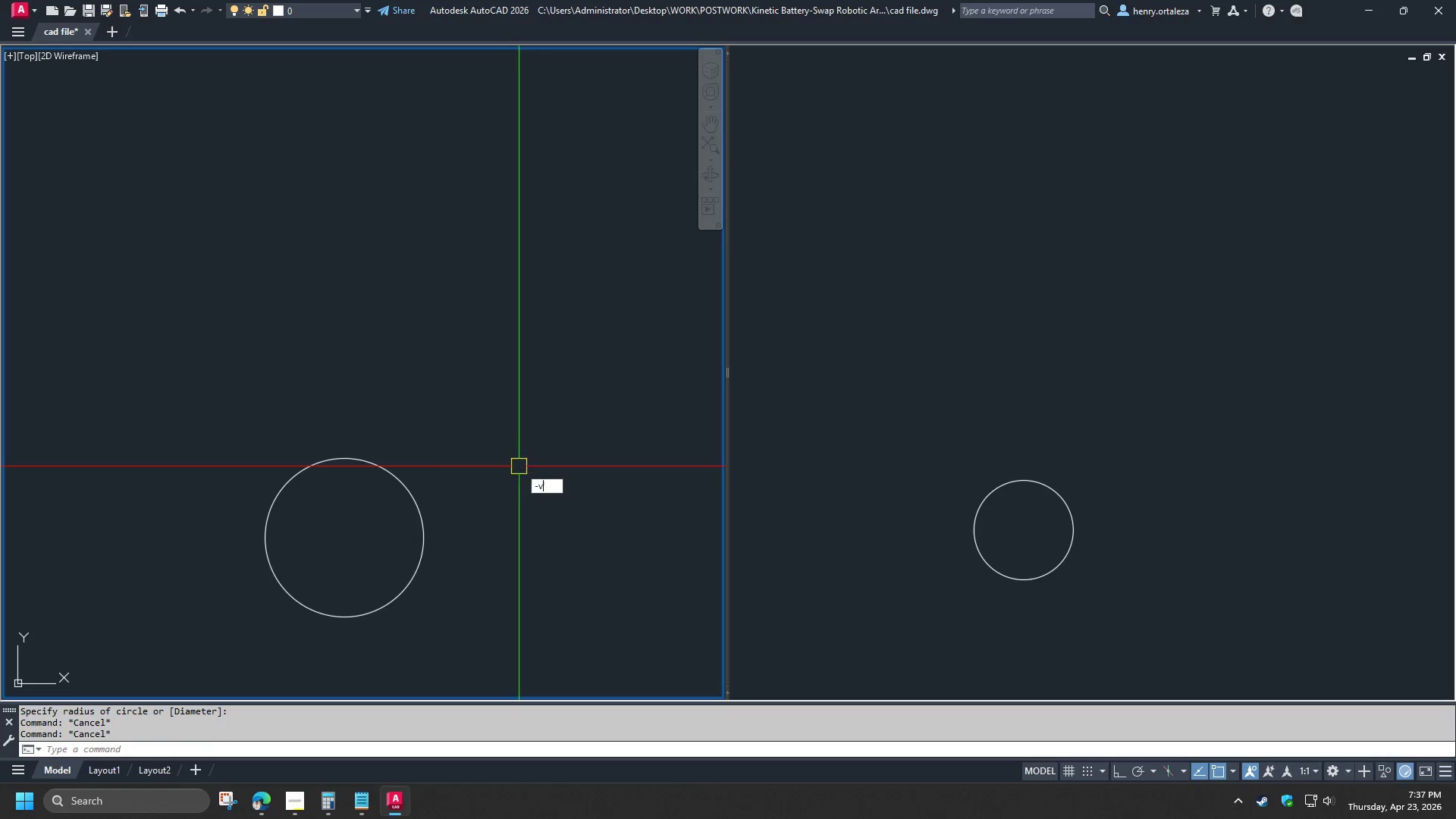 
key(V)
 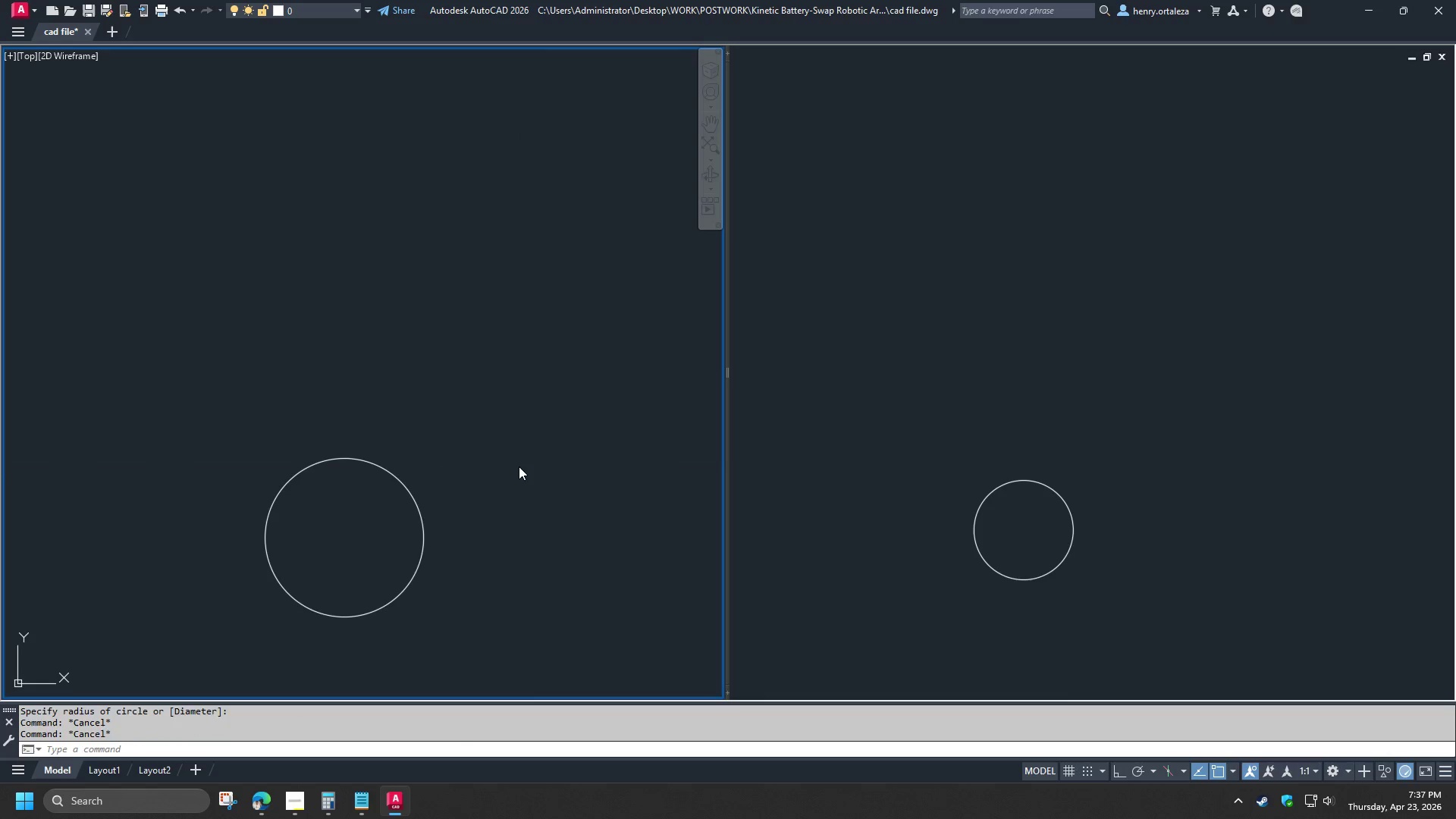 
key(Space)
 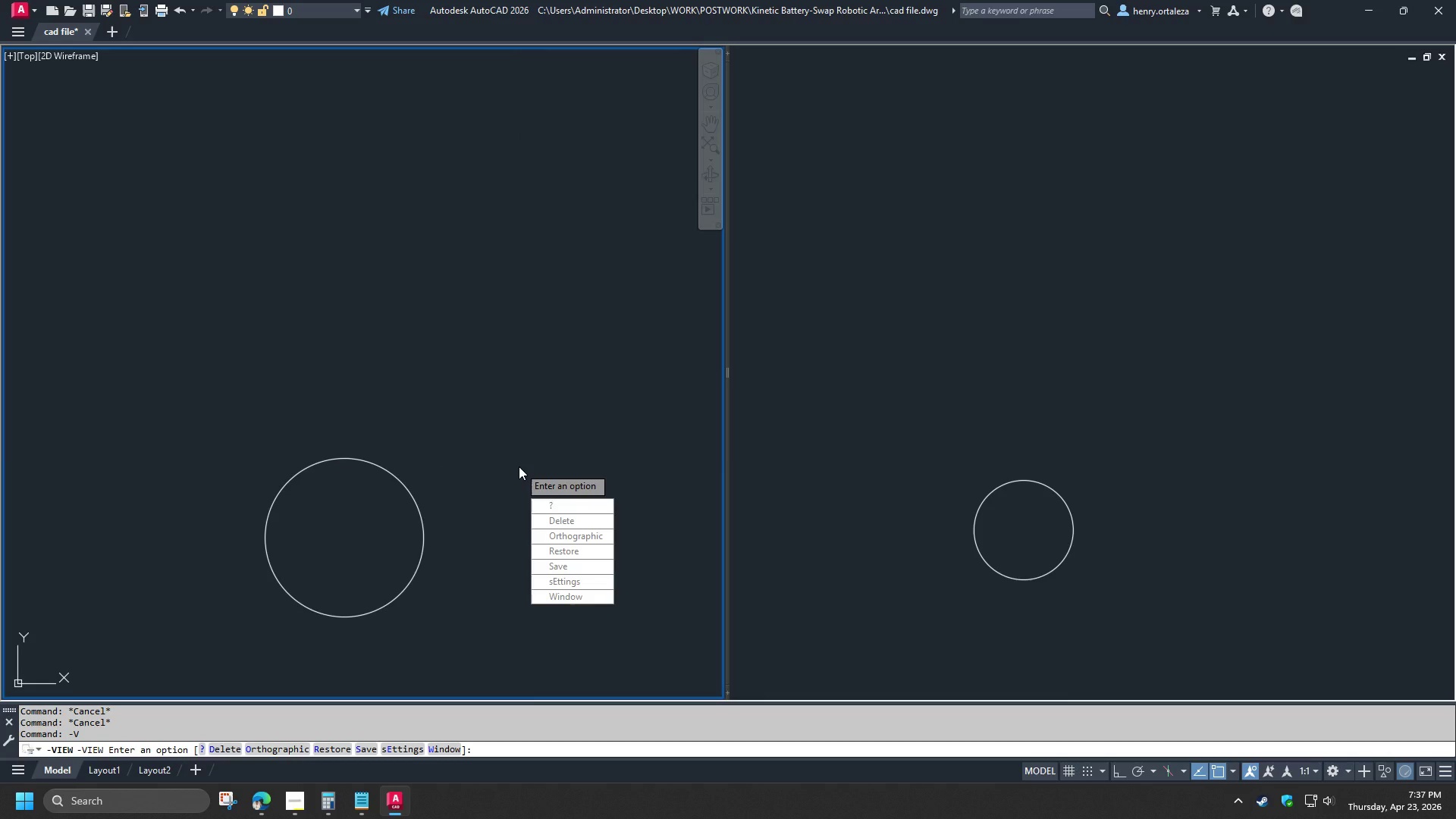 
wait(10.53)
 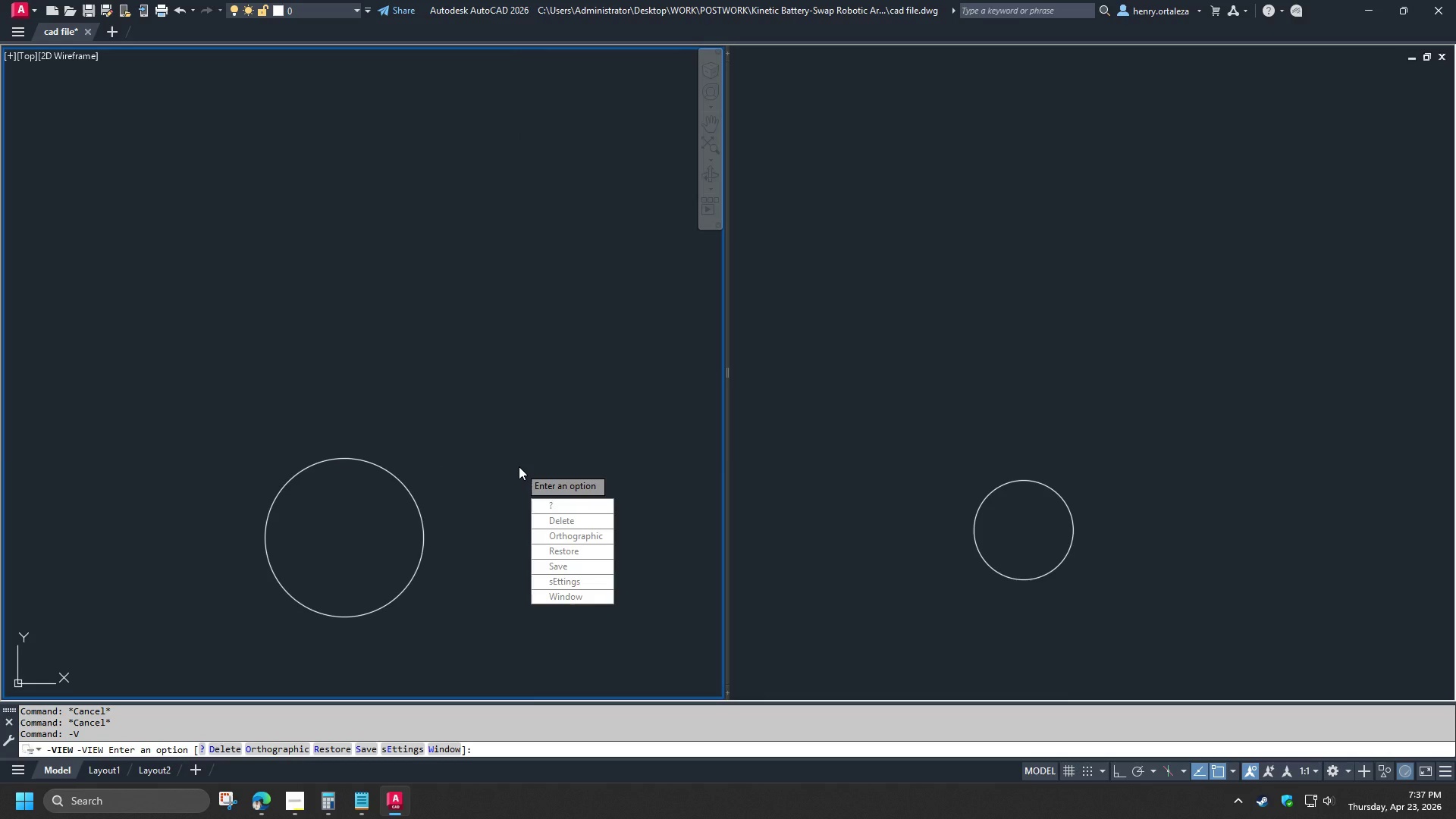 
type(fr )
 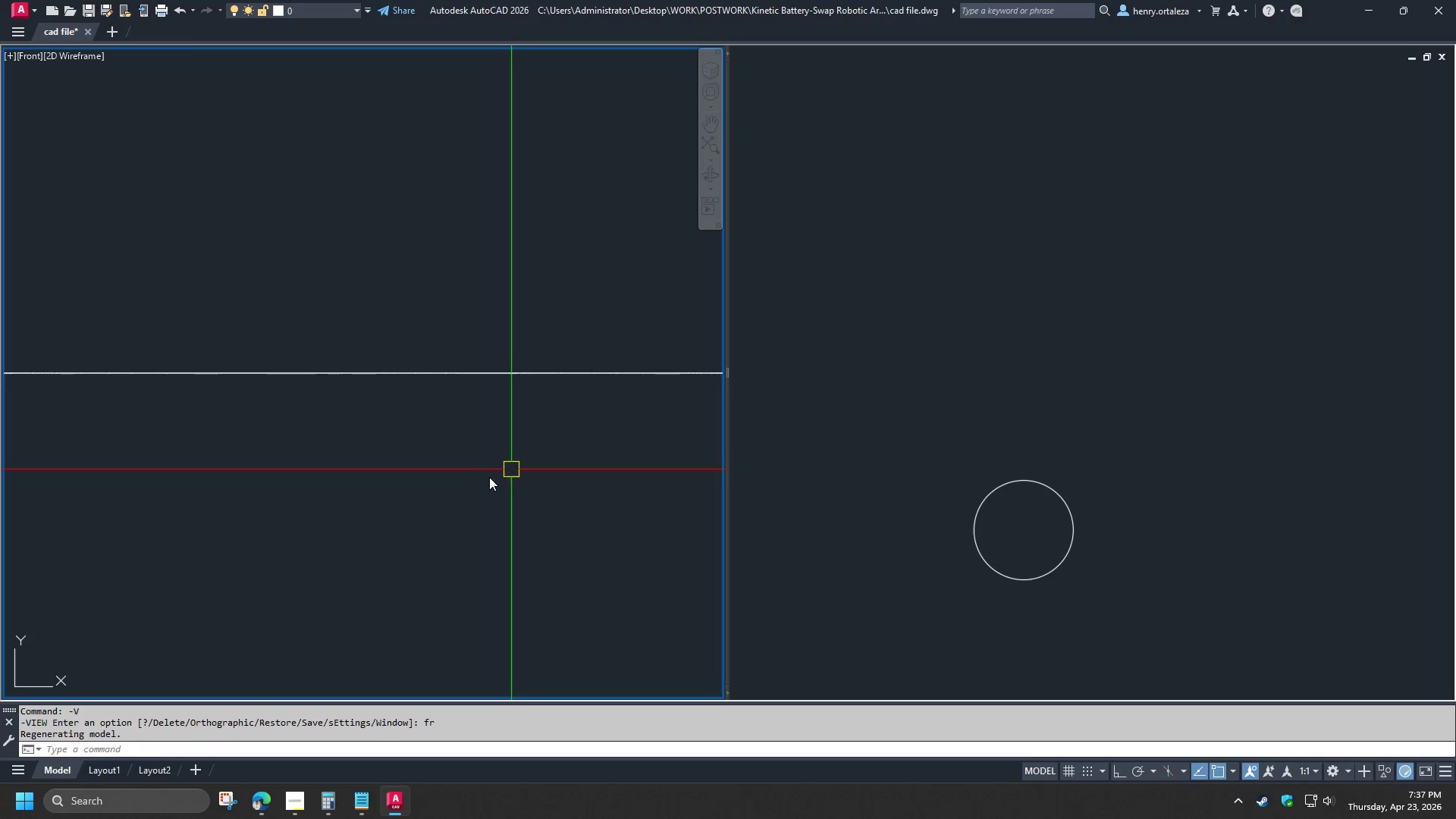 
left_click_drag(start_coordinate=[487, 507], to_coordinate=[485, 494])
 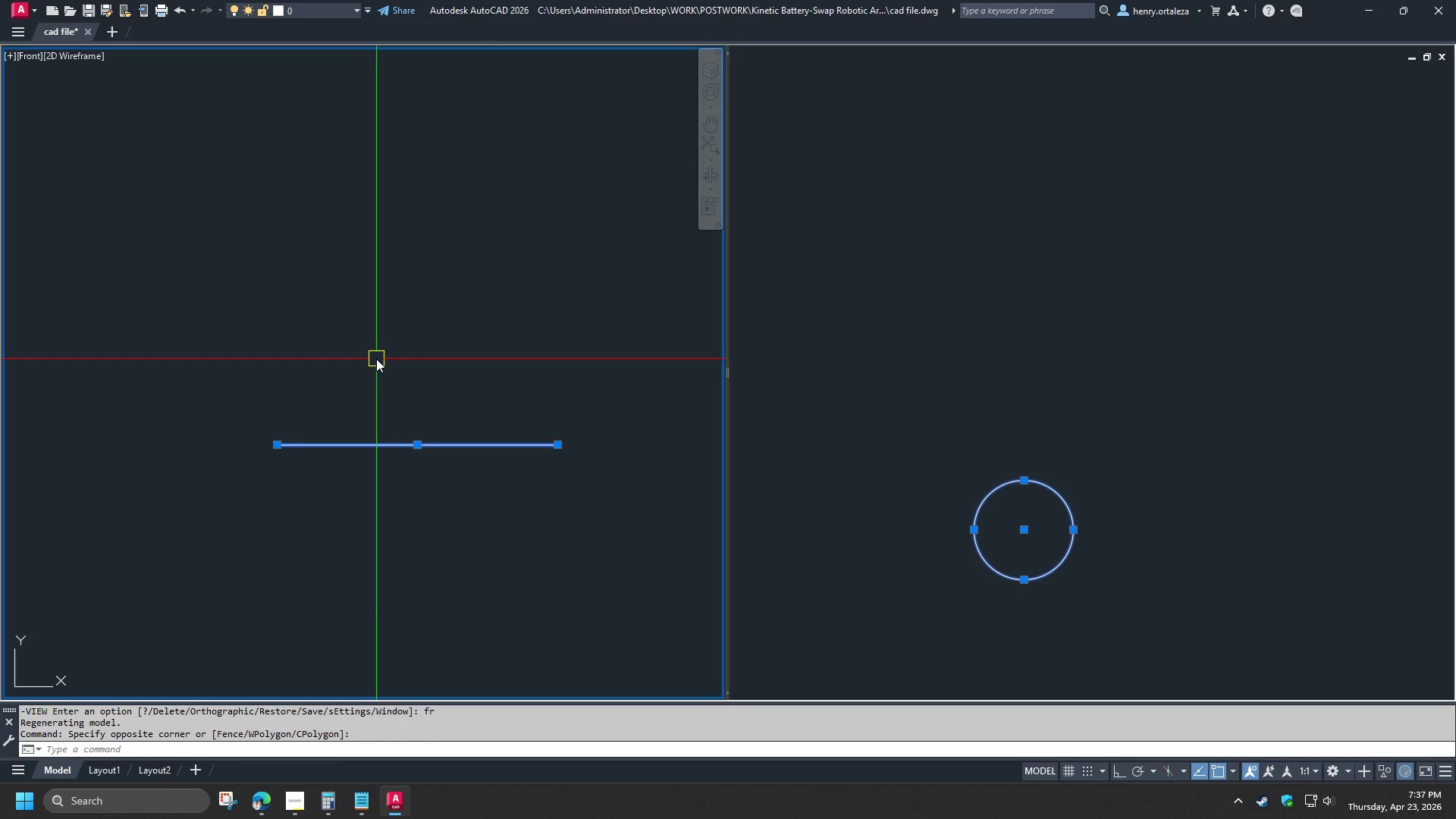 
scroll: coordinate [452, 491], scroll_direction: down, amount: 2.0
 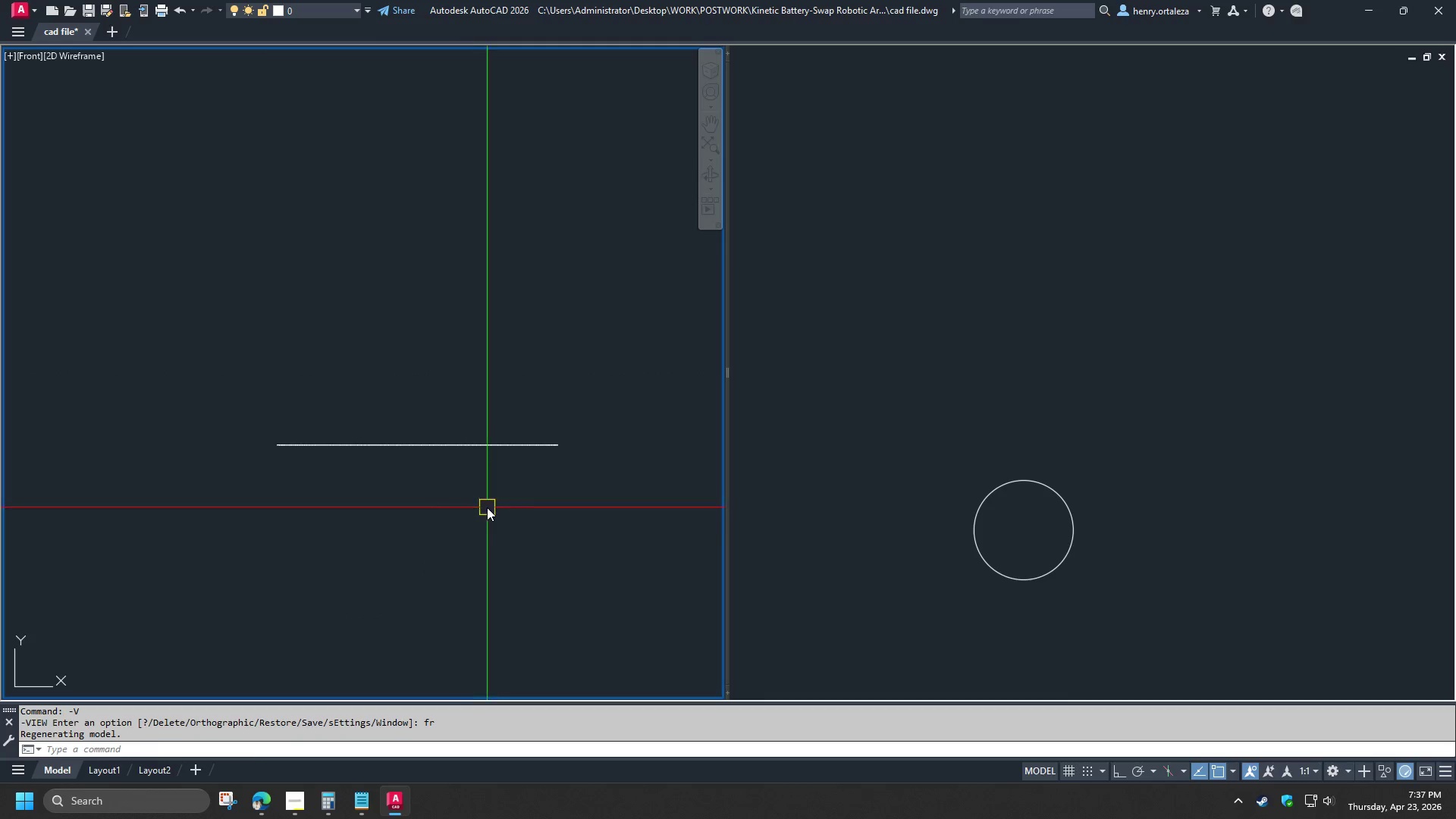 
key(E)
 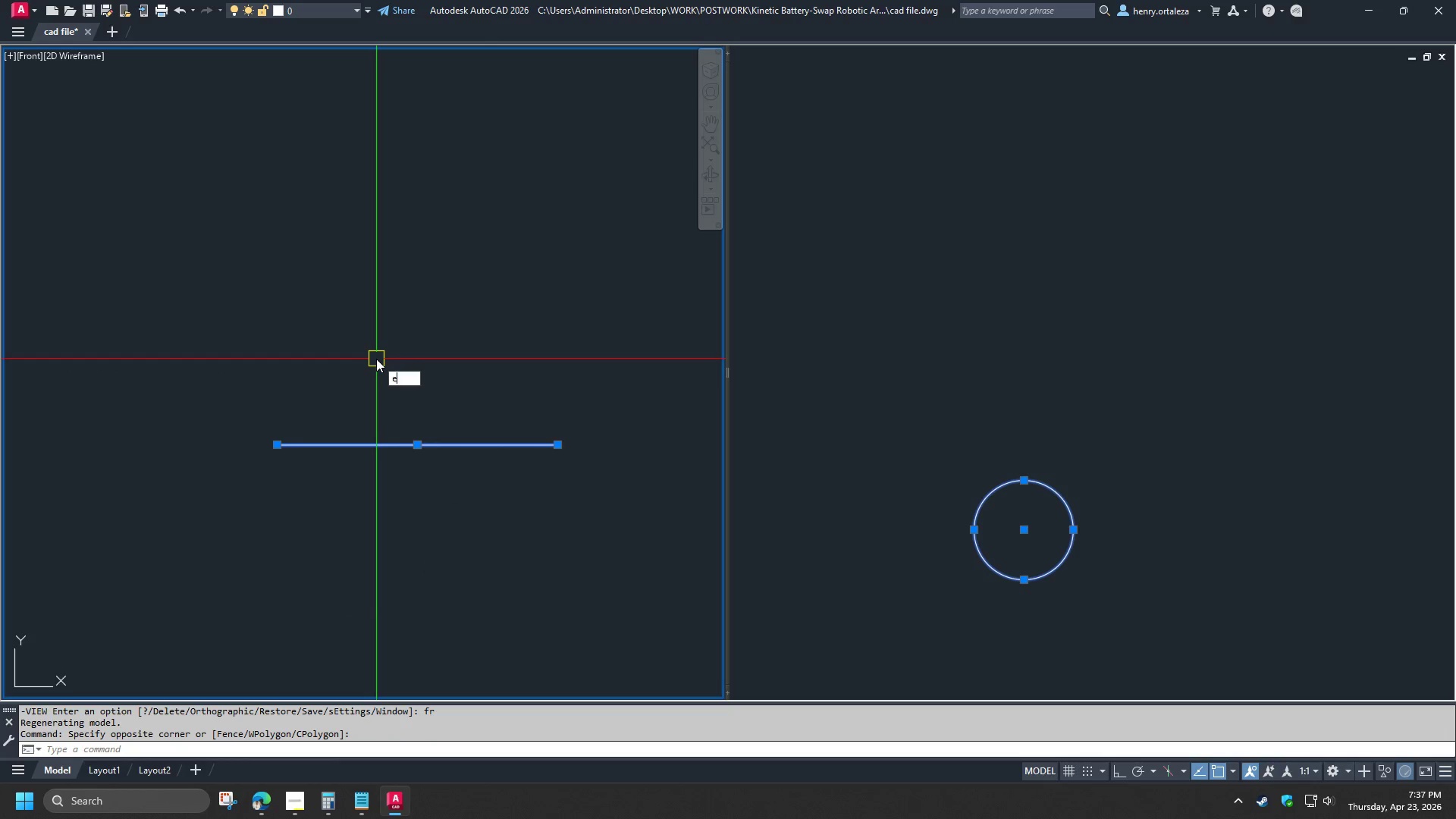 
key(Space)
 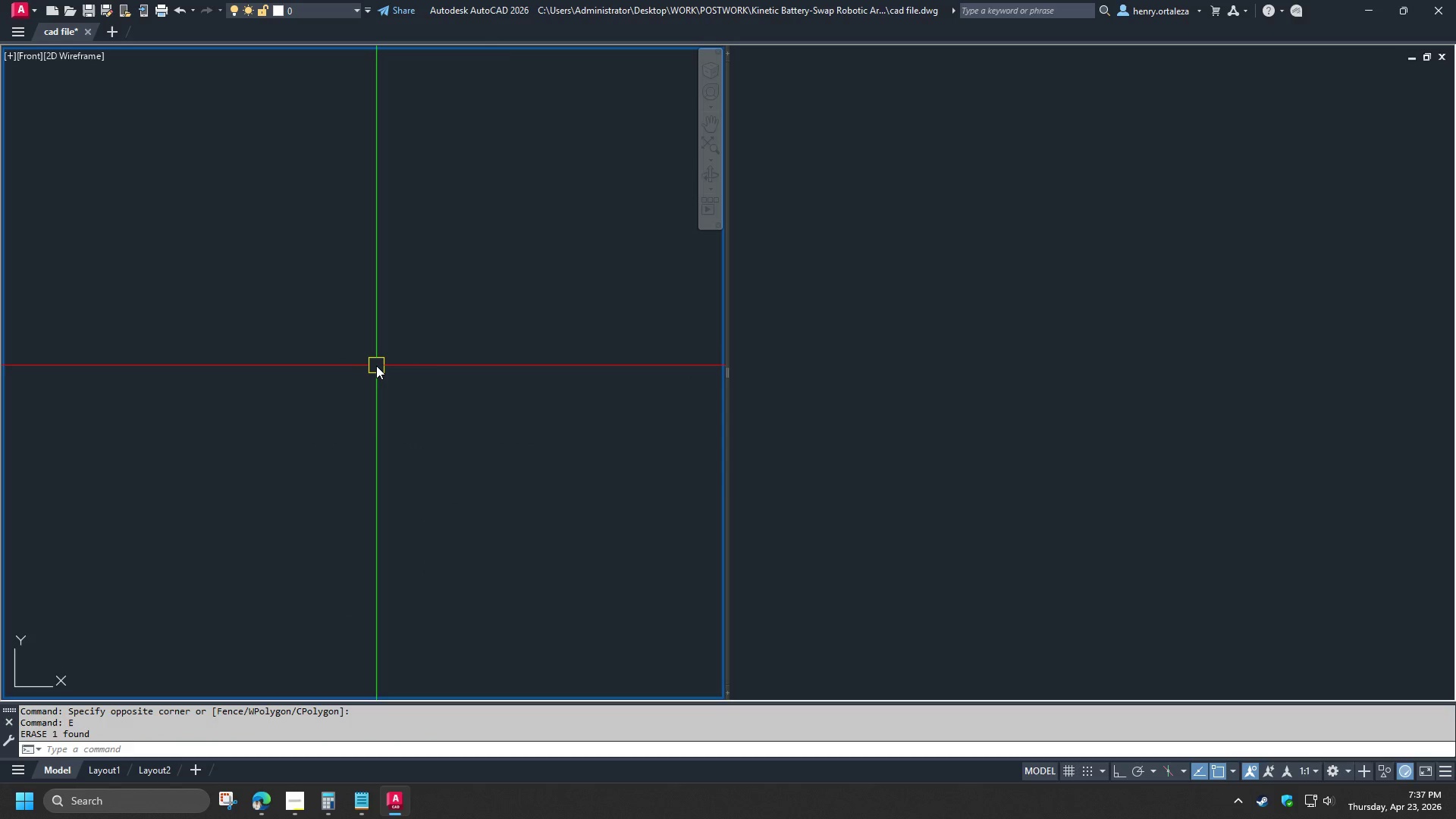 
hold_key(key=C, duration=2.56)
 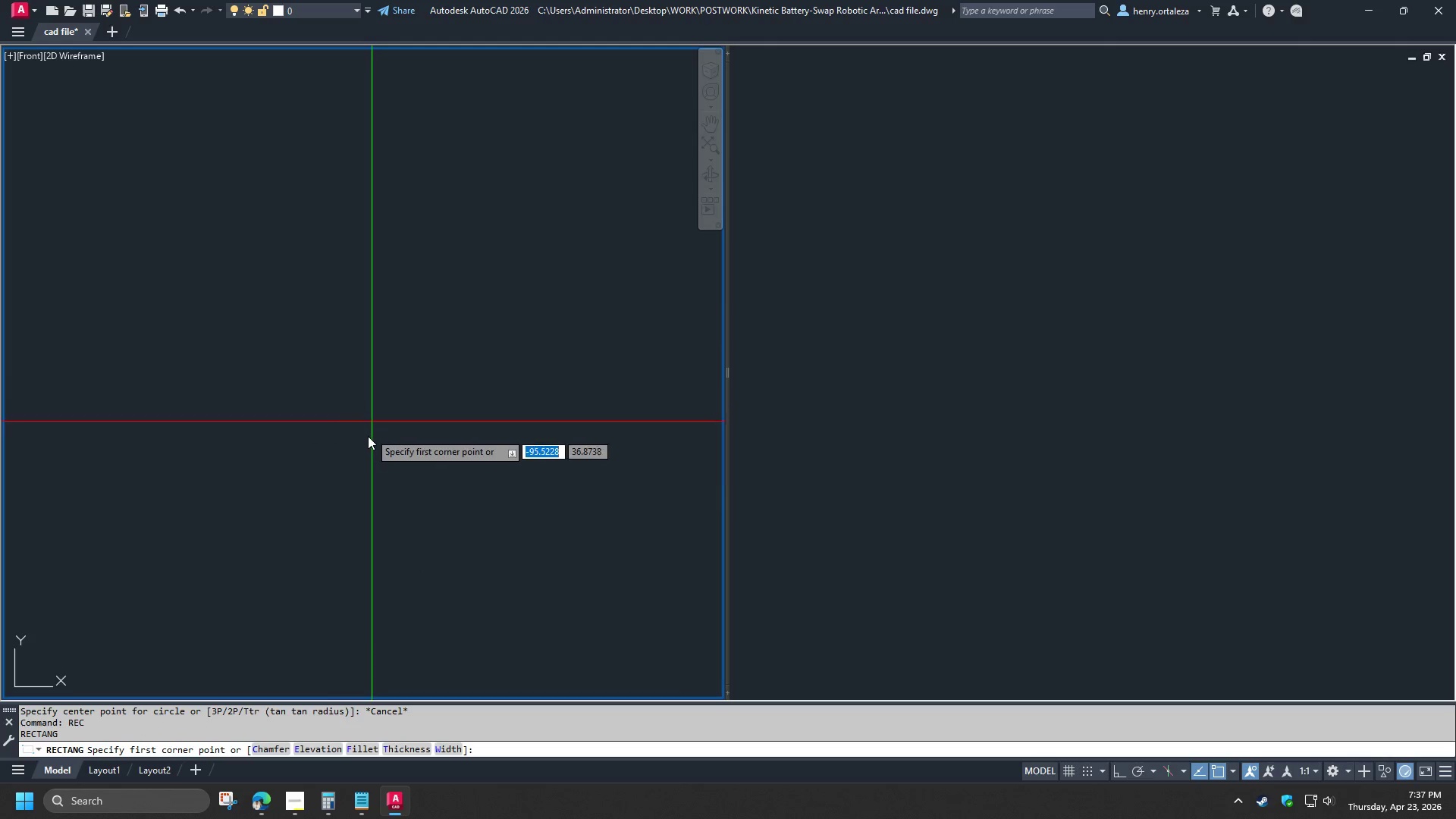 
key(Space)
 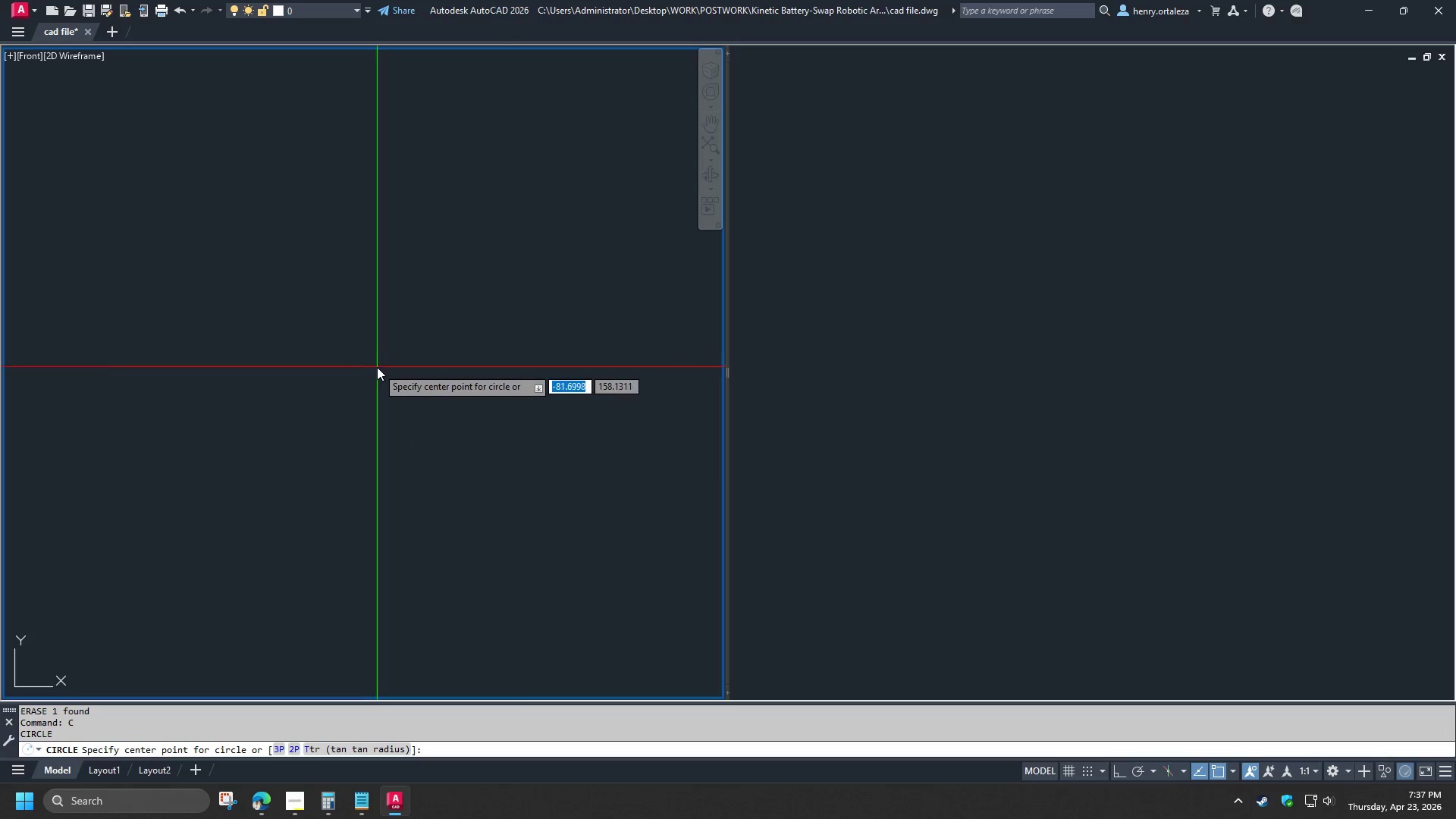 
key(Escape)
 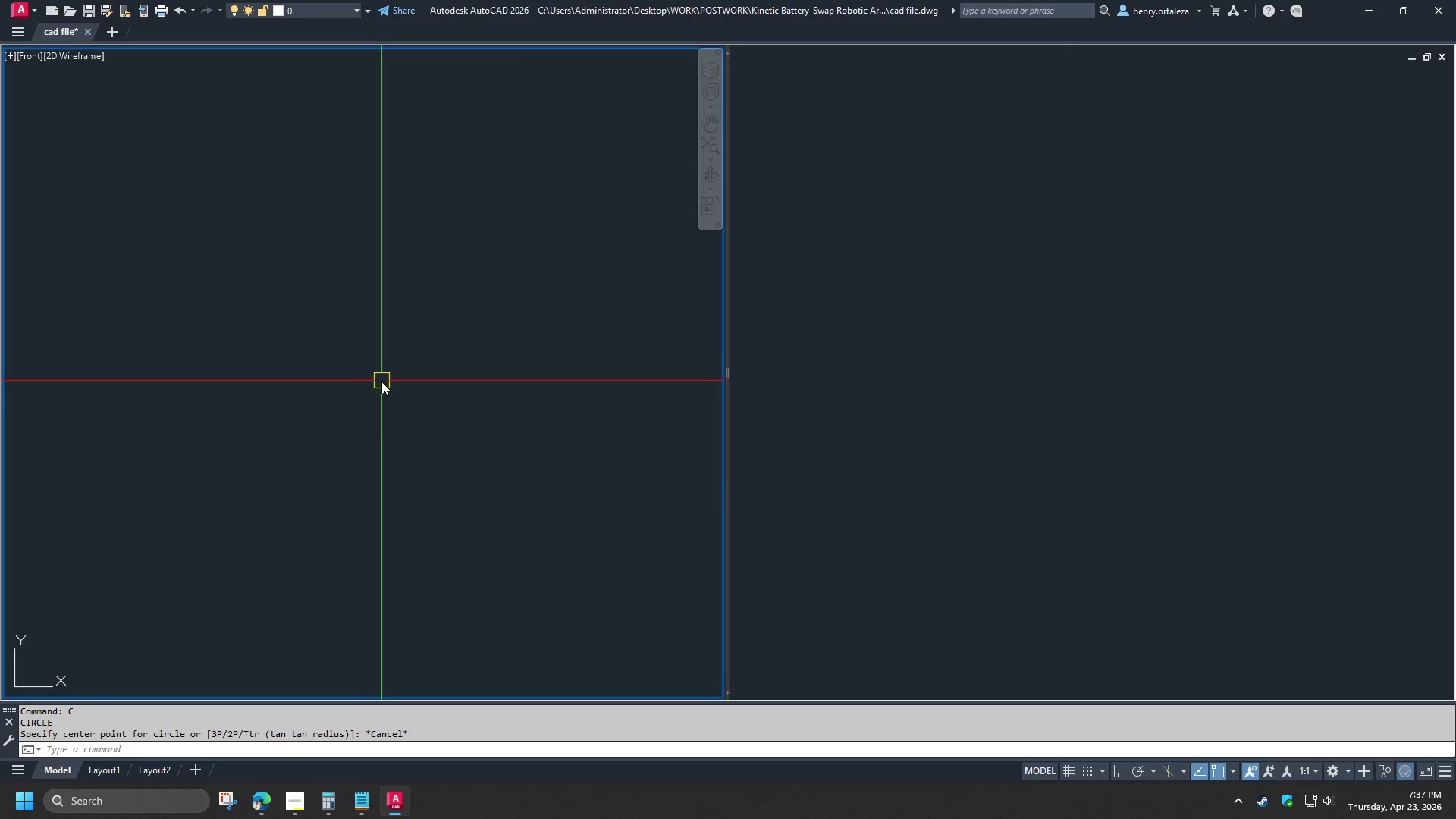 
type(re )
key(Escape)
type(c 0,0)
key(NumpadEnter)
 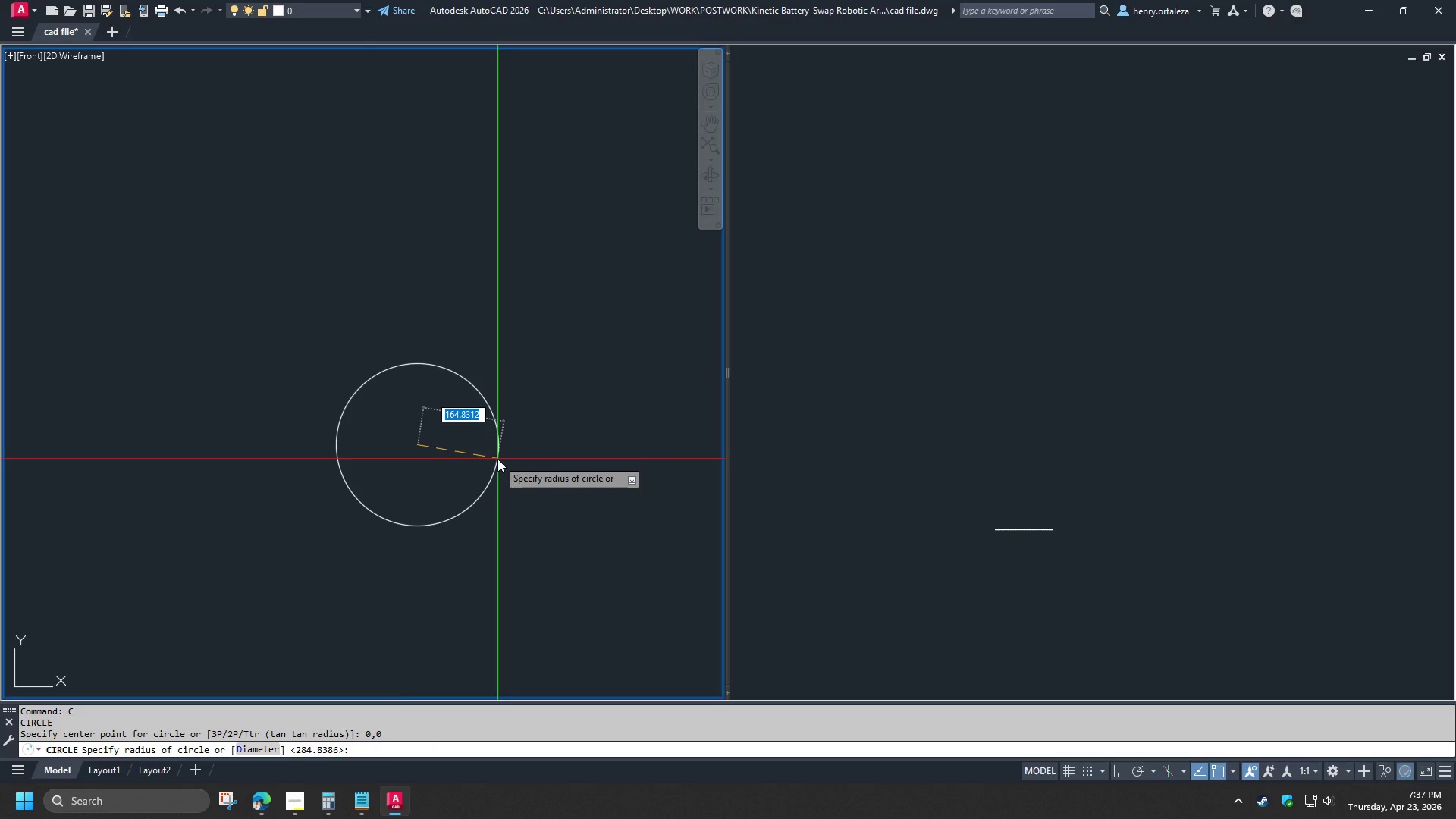 
key(F8)
 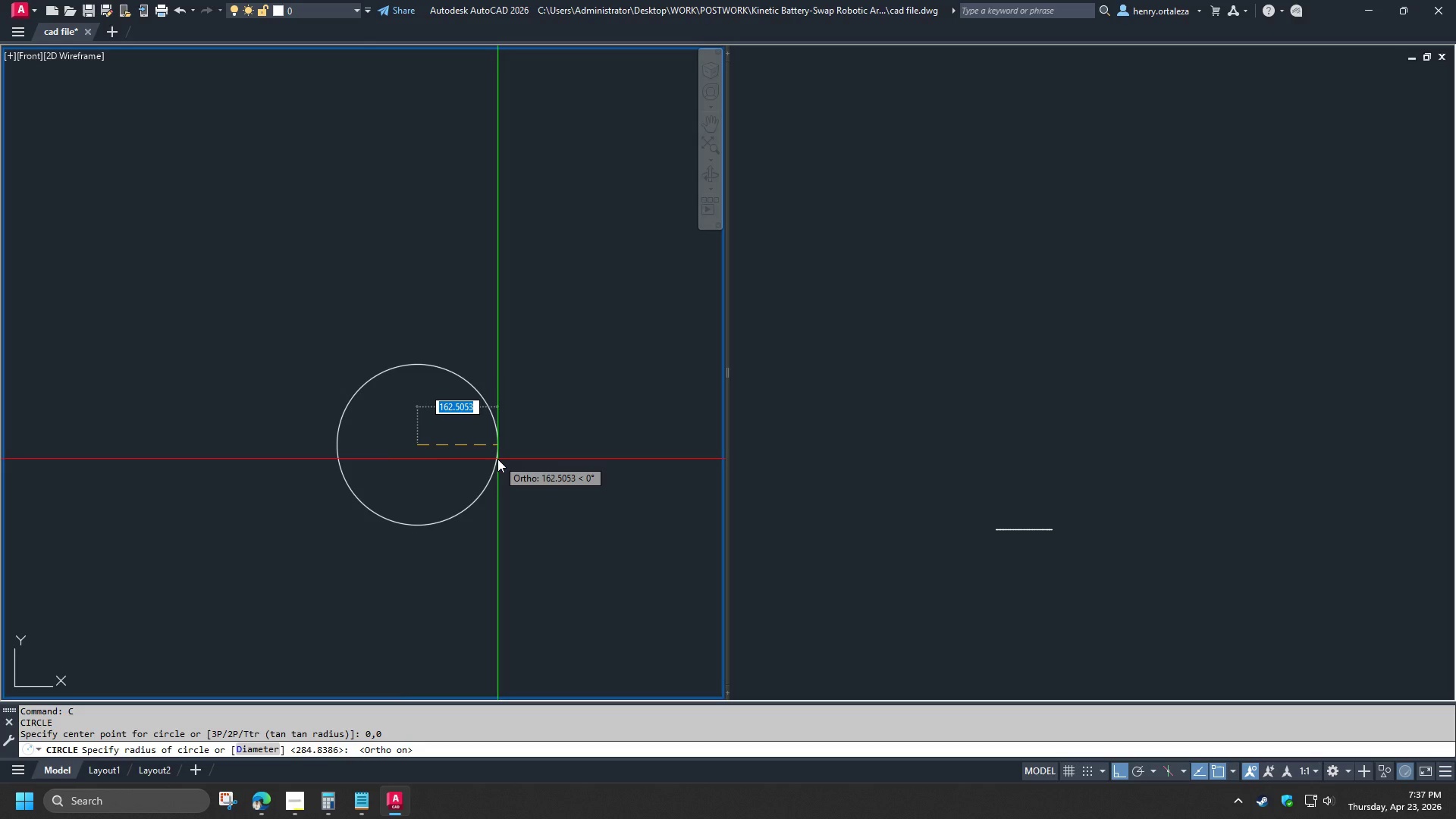 
key(D)
 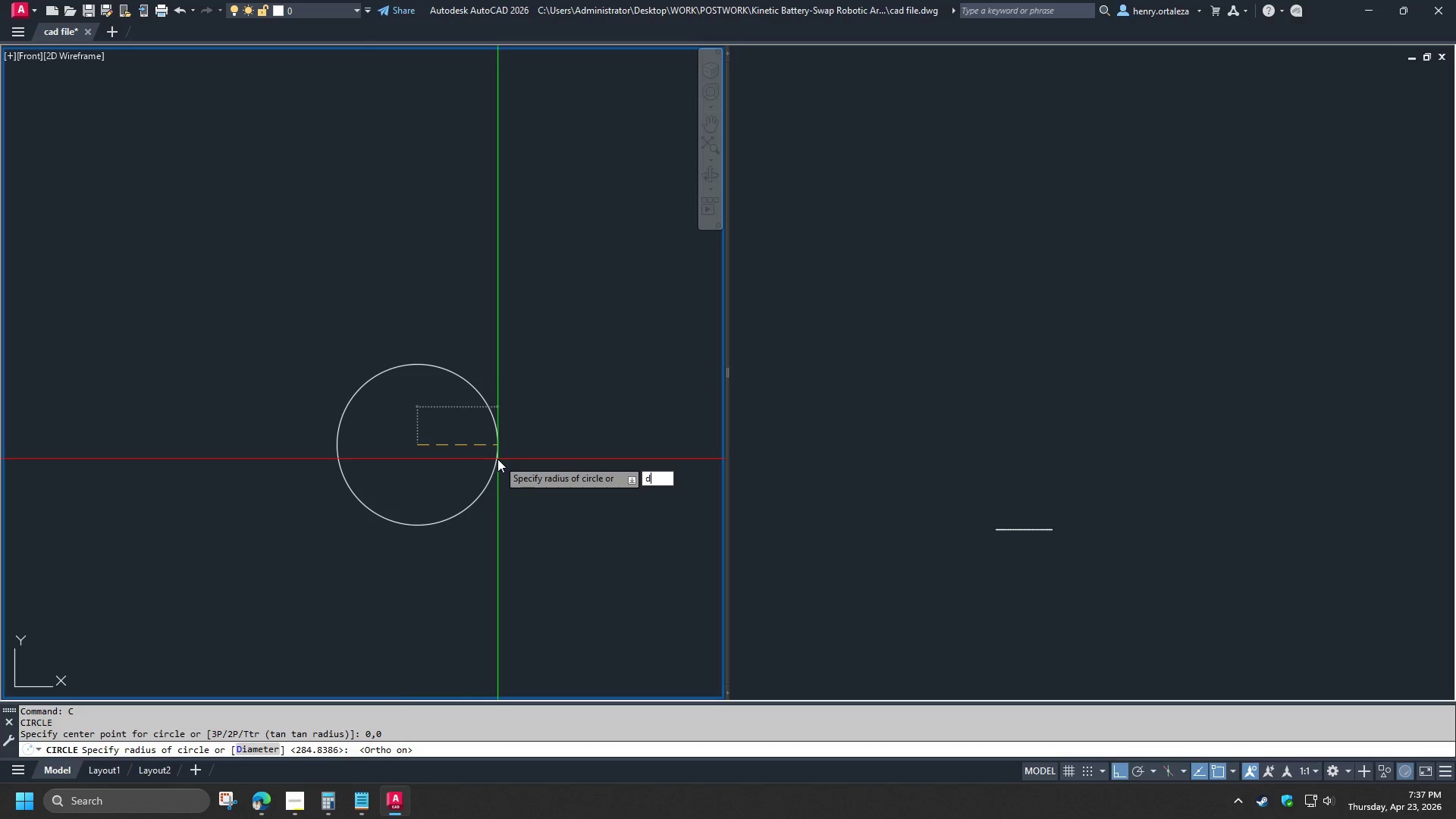 
key(Space)
 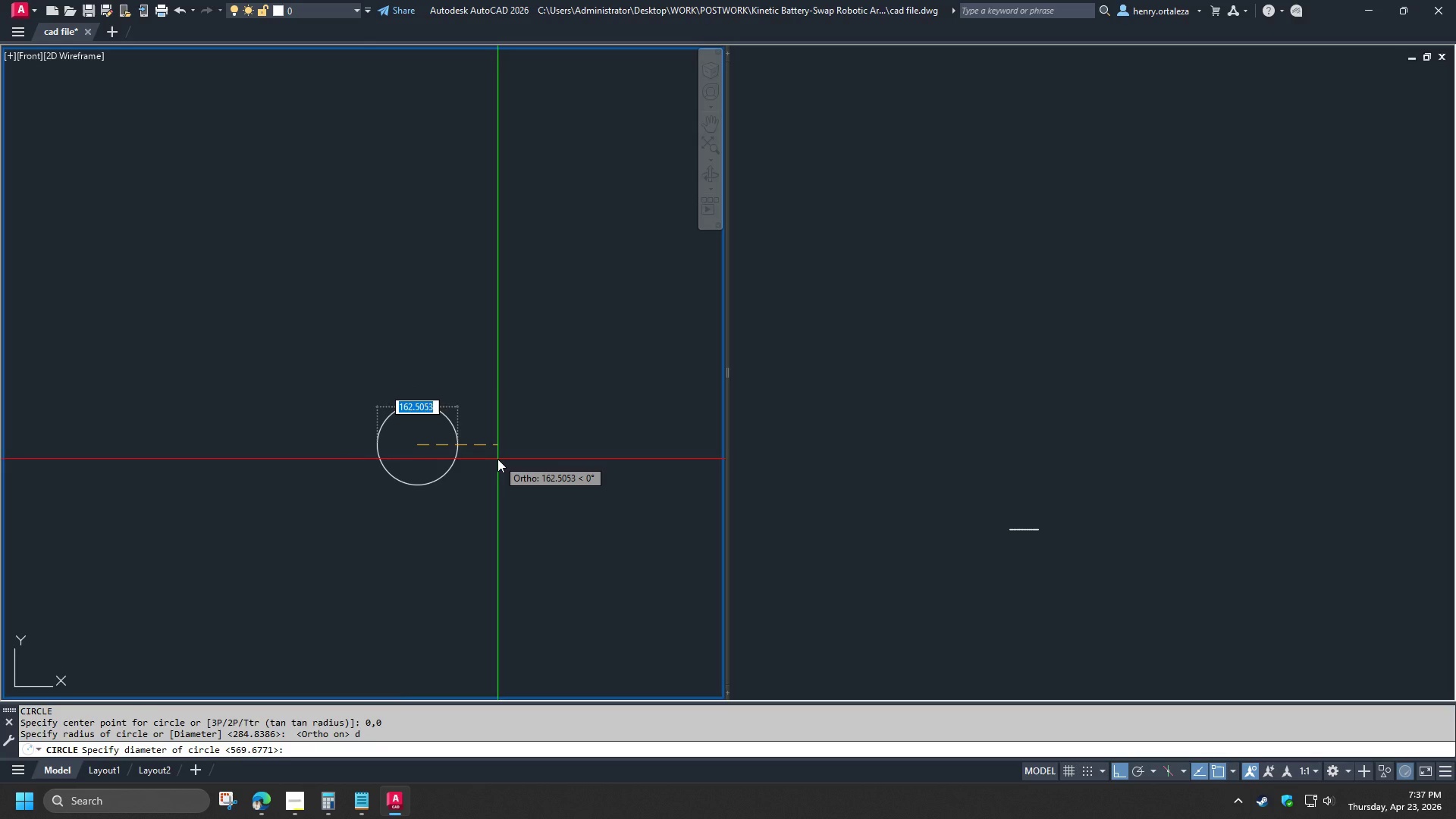 
key(Numpad8)
 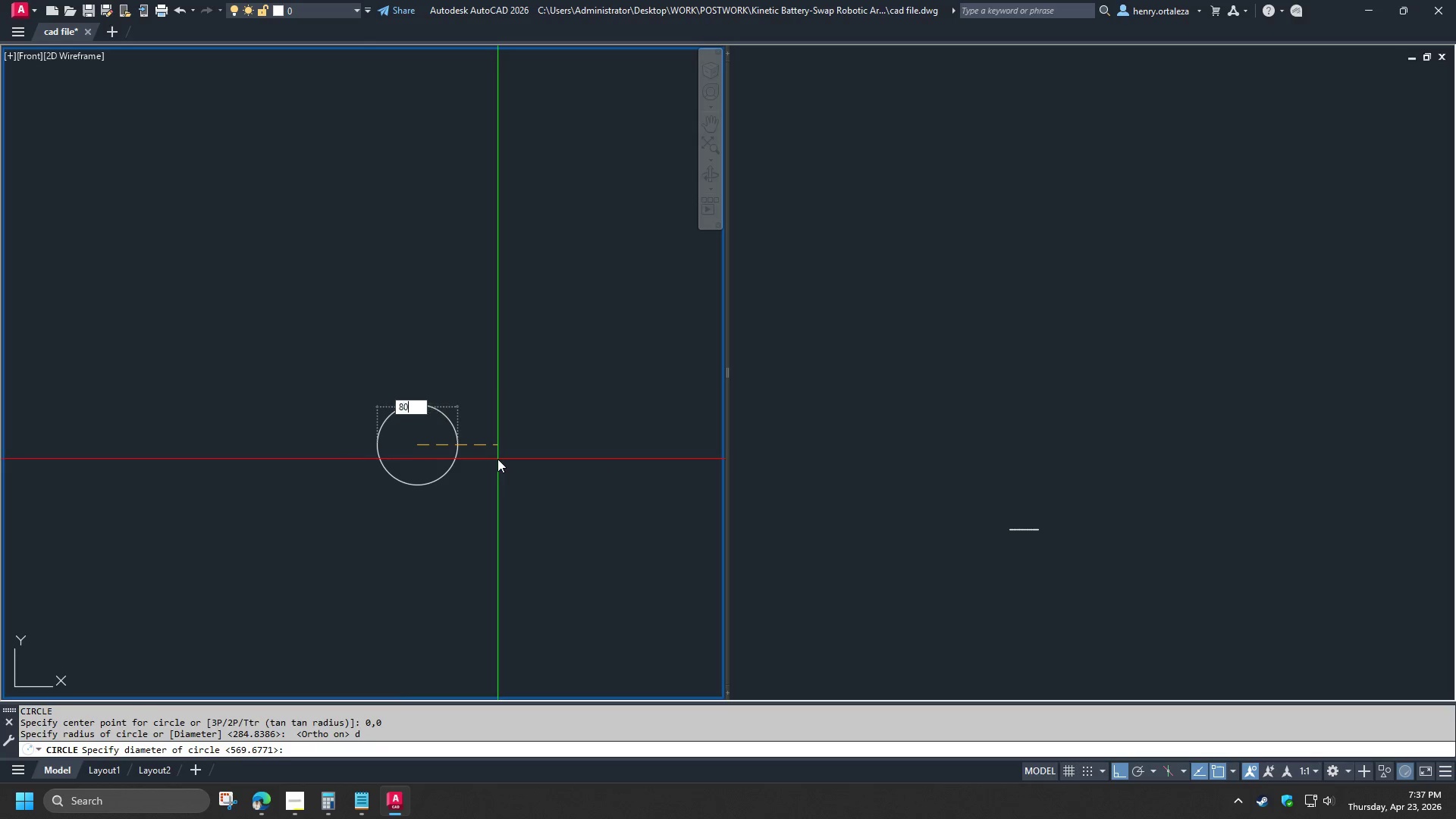 
key(Numpad0)
 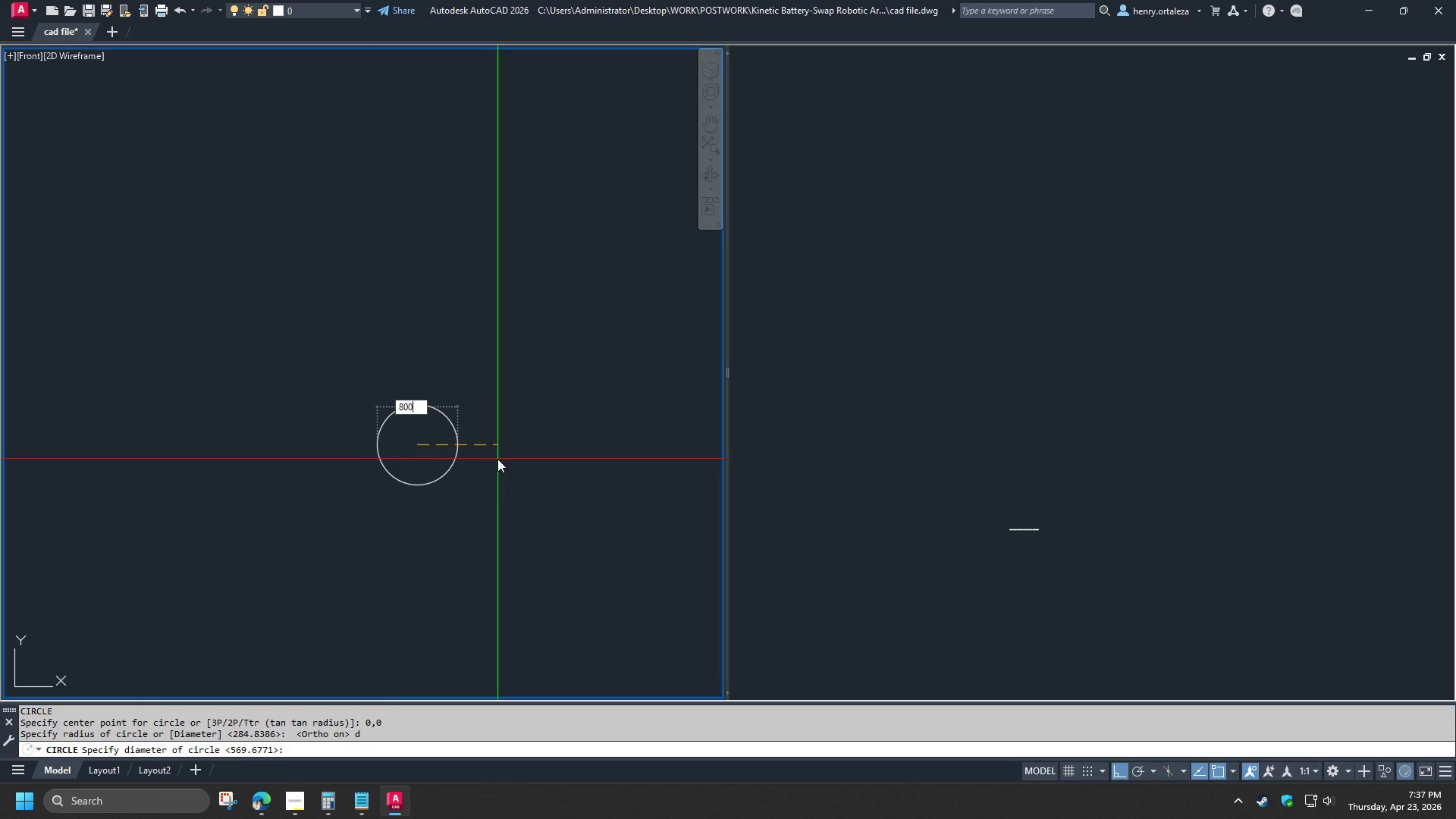 
key(Numpad0)
 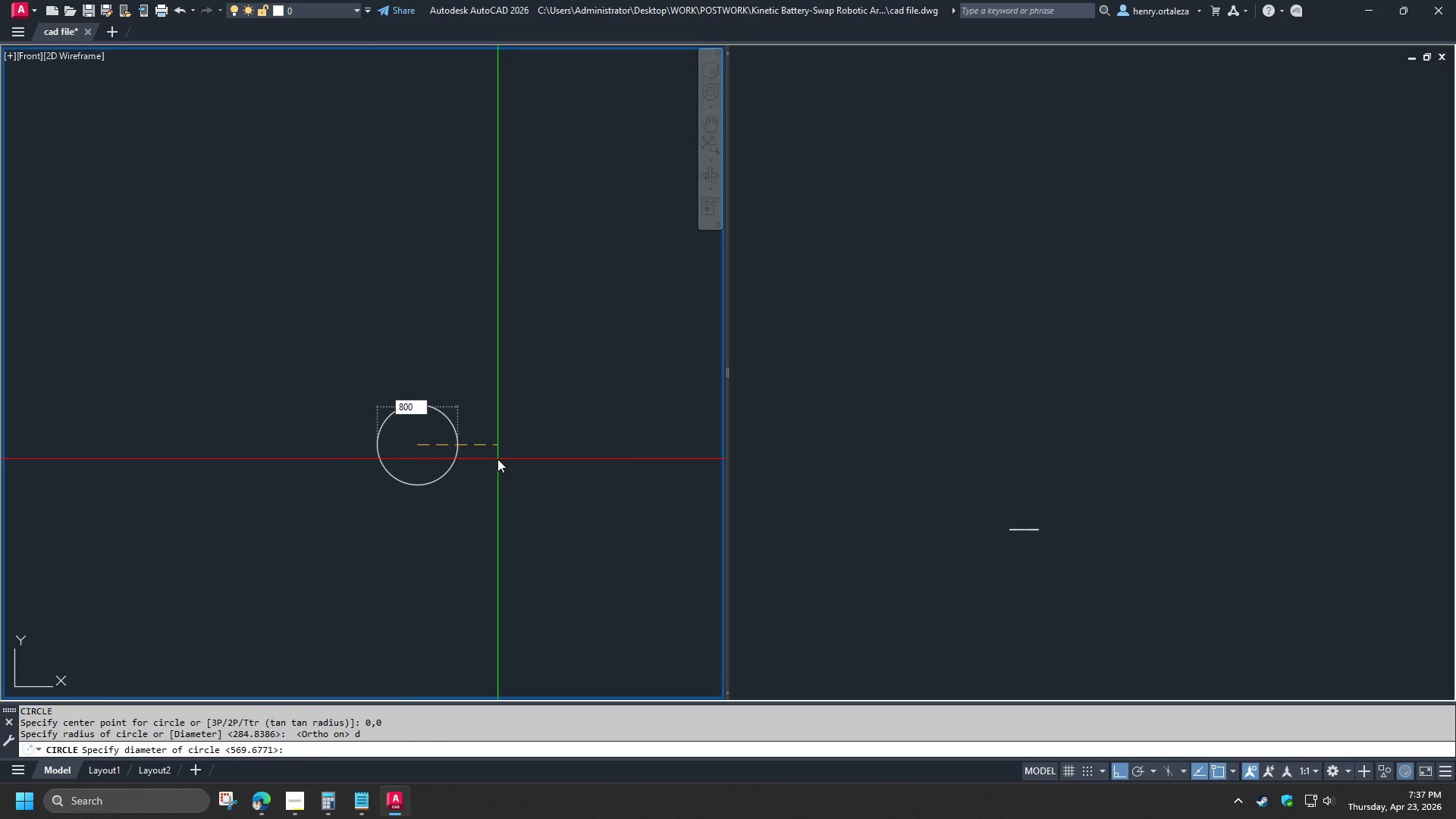 
key(NumpadEnter)
 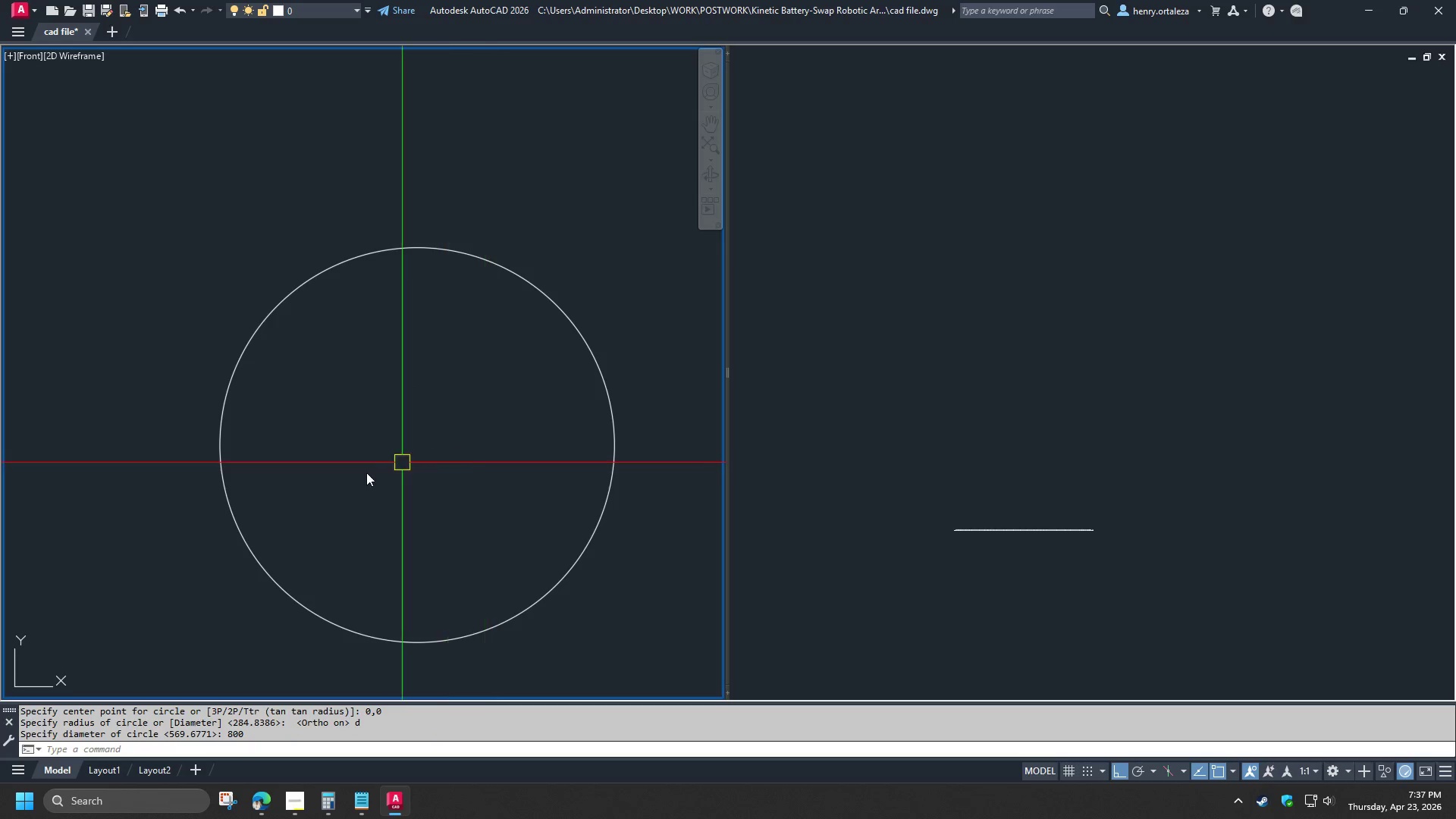 
scroll: coordinate [381, 464], scroll_direction: down, amount: 1.0
 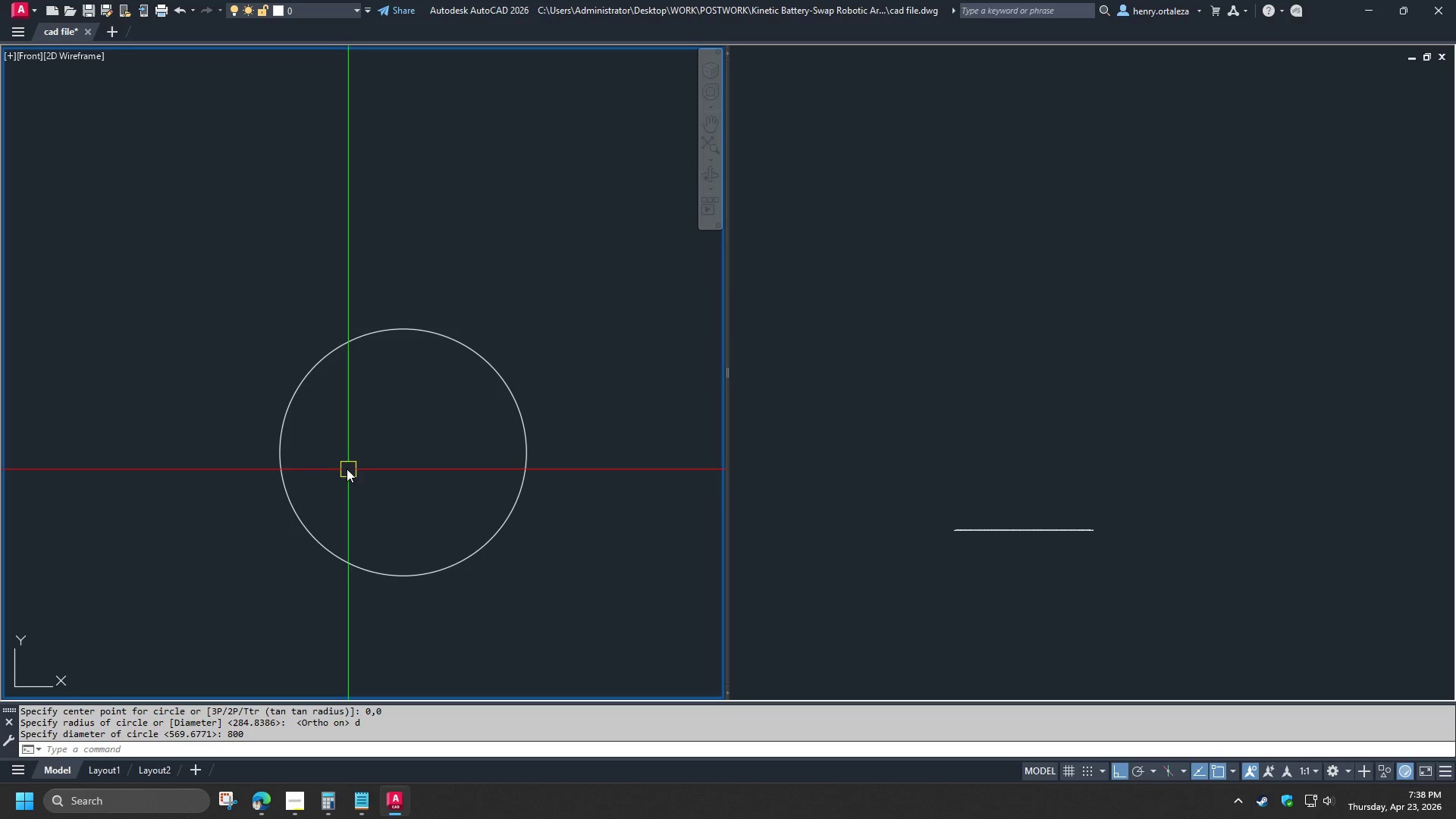 
key(C)
 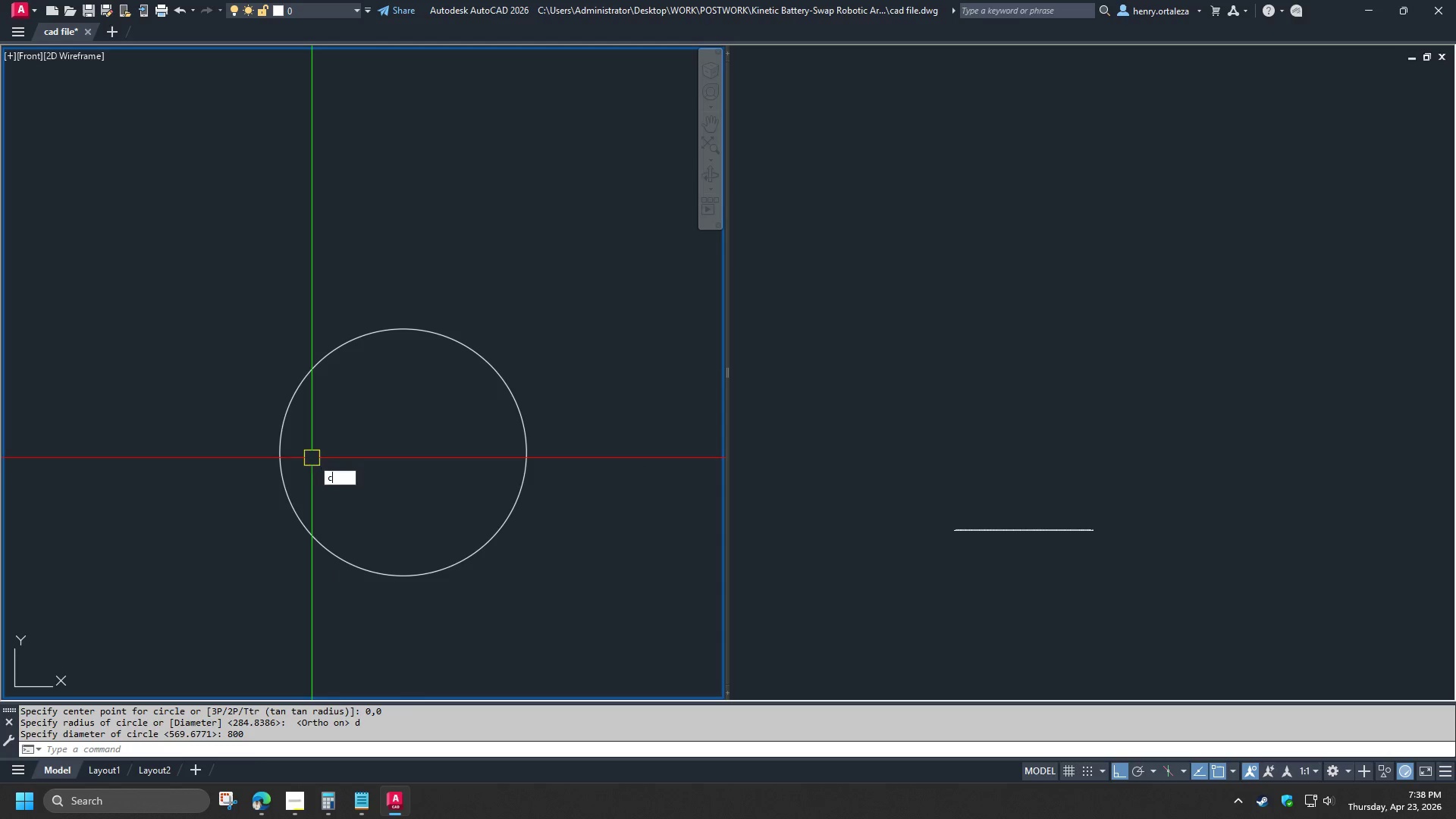 
key(Space)
 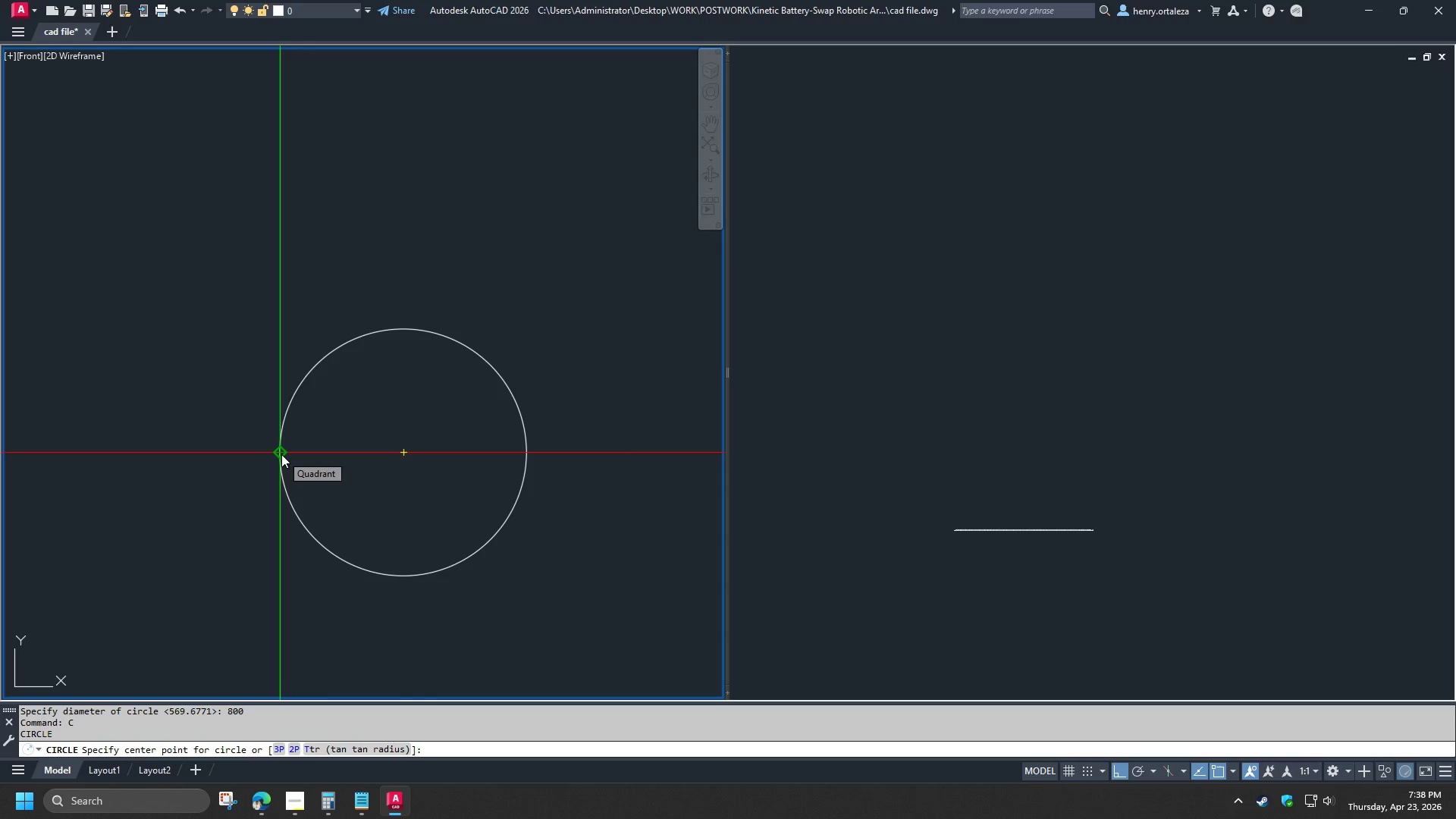 
left_click([281, 454])
 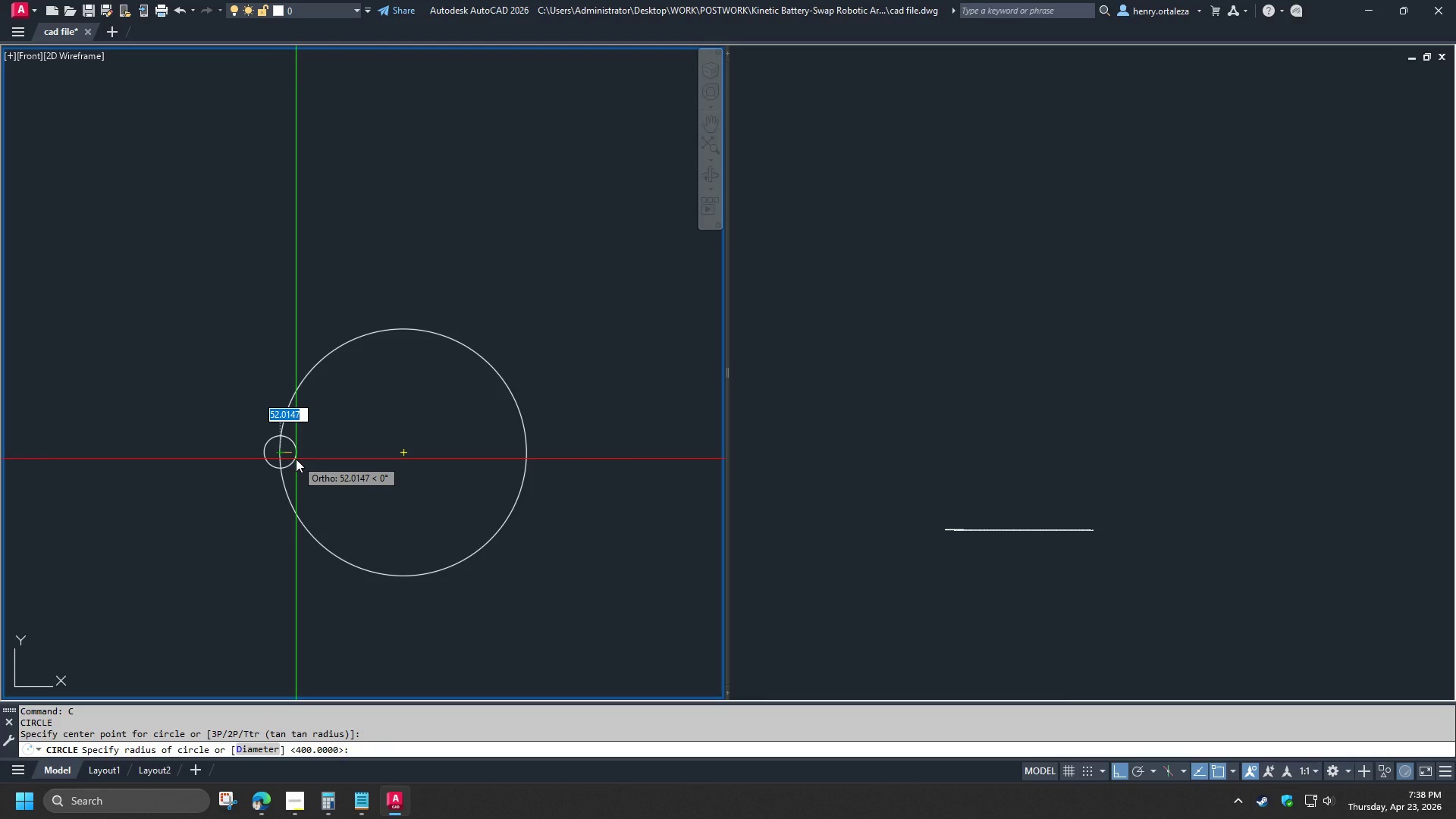 
wait(11.61)
 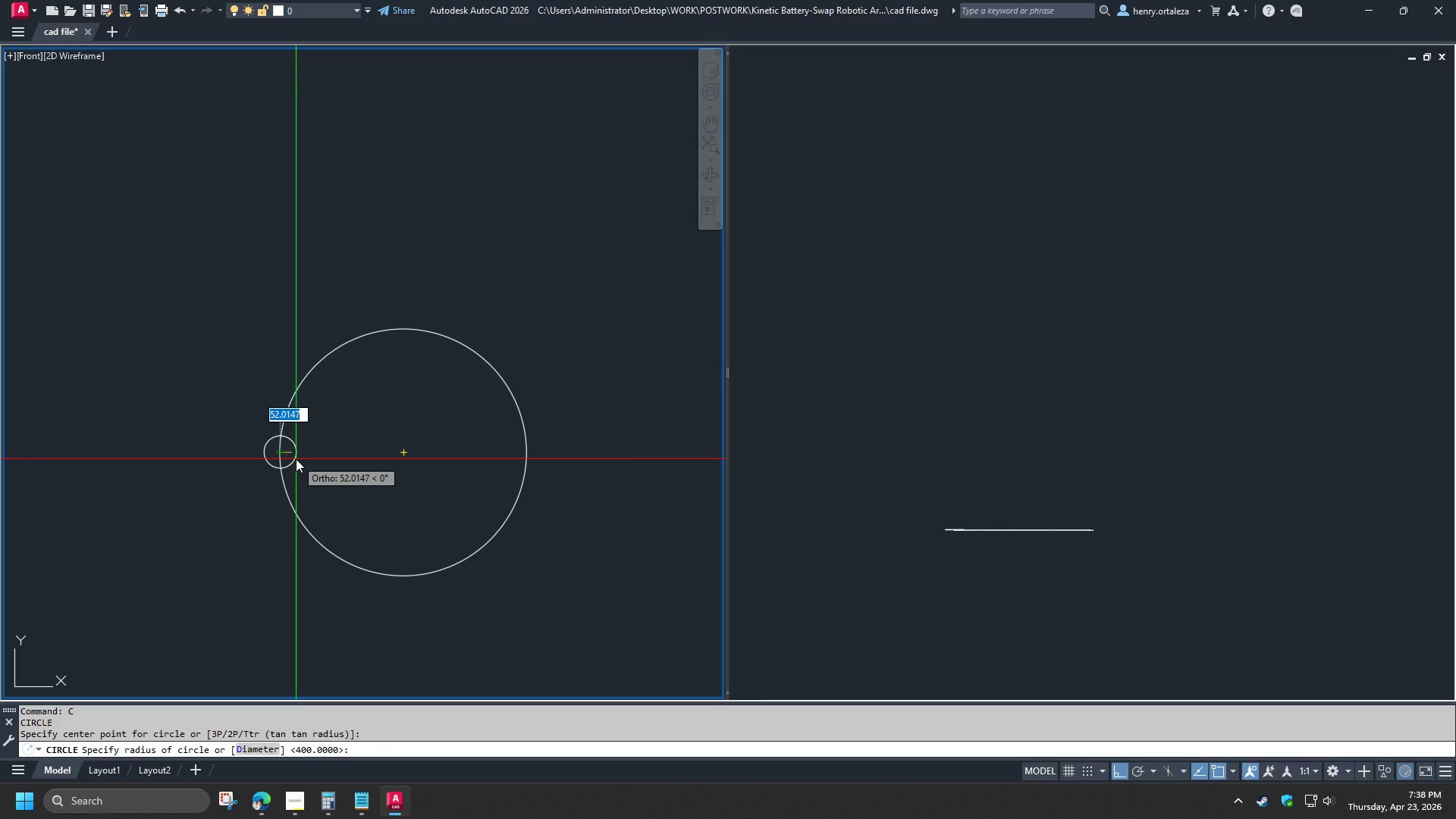 
key(Numpad5)
 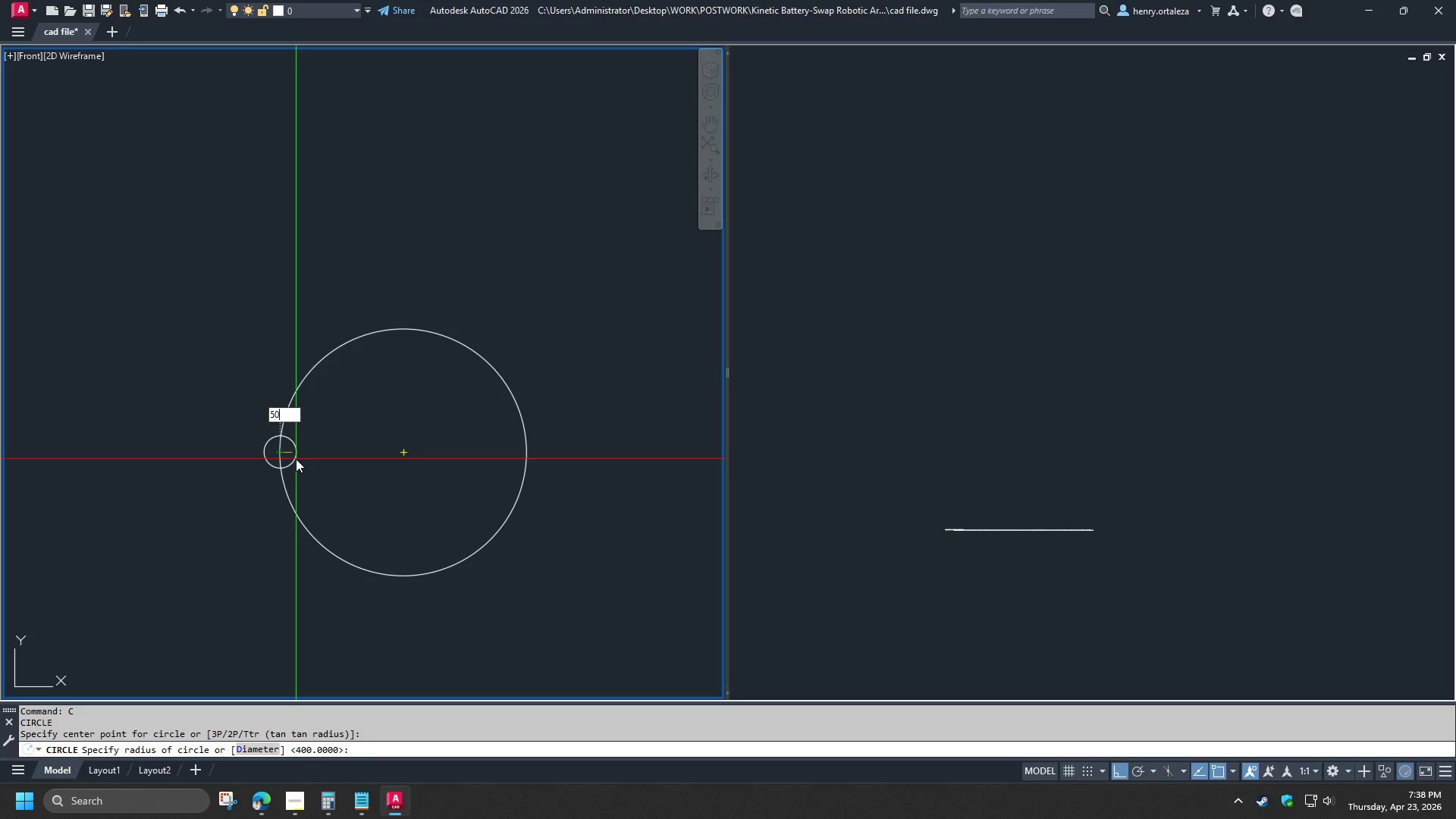 
key(Numpad0)
 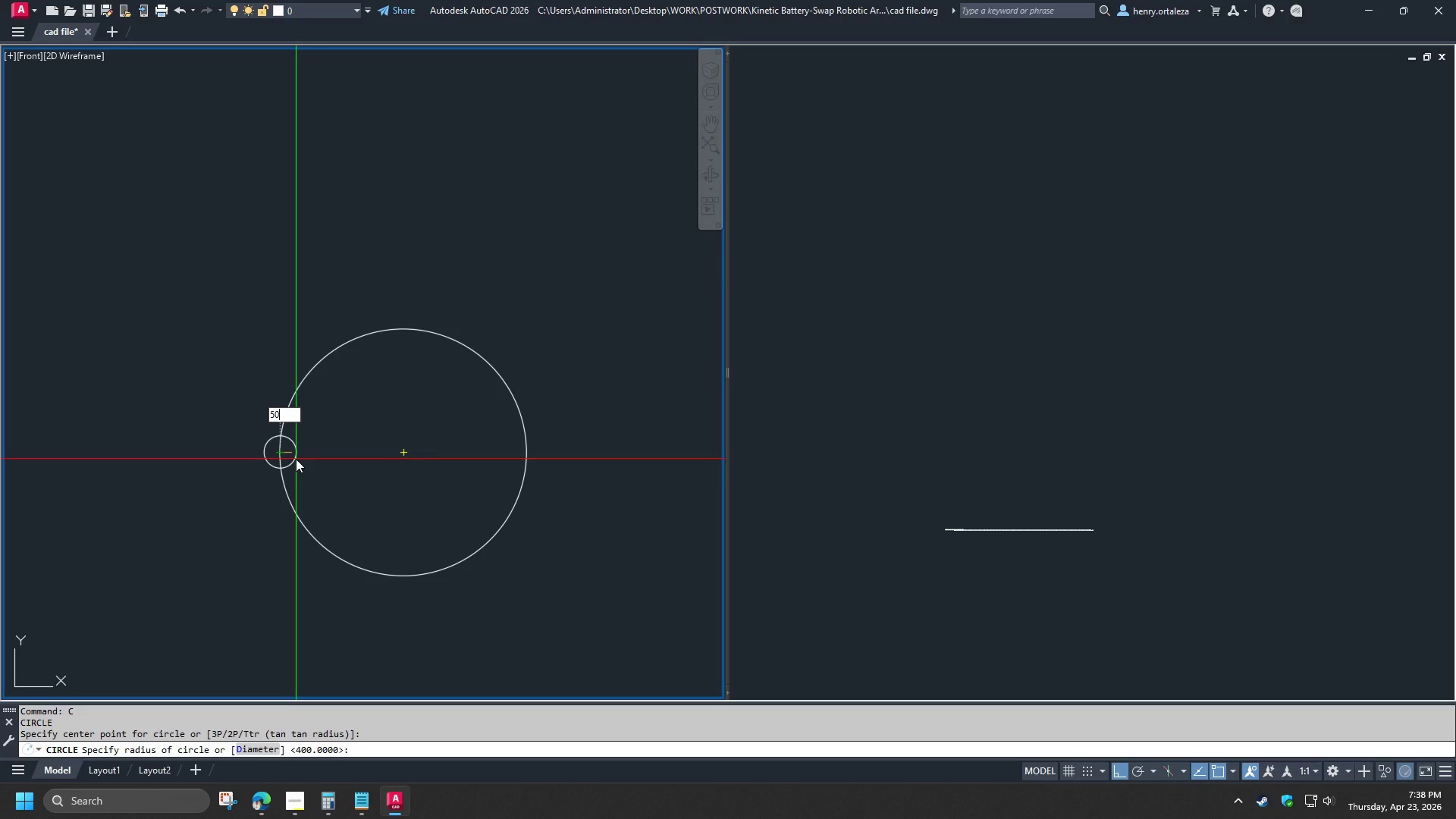 
key(Space)
 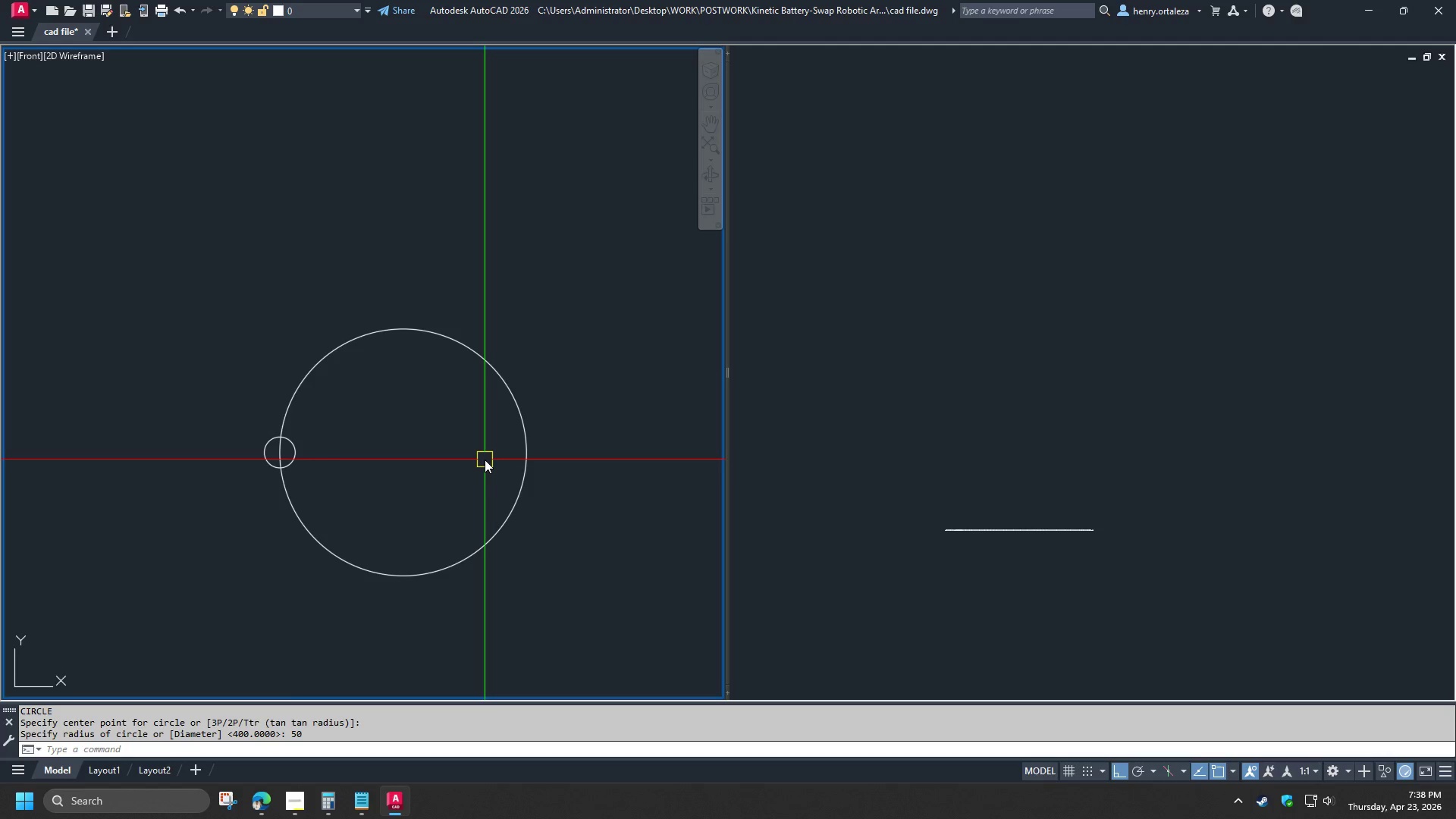 
key(Space)
 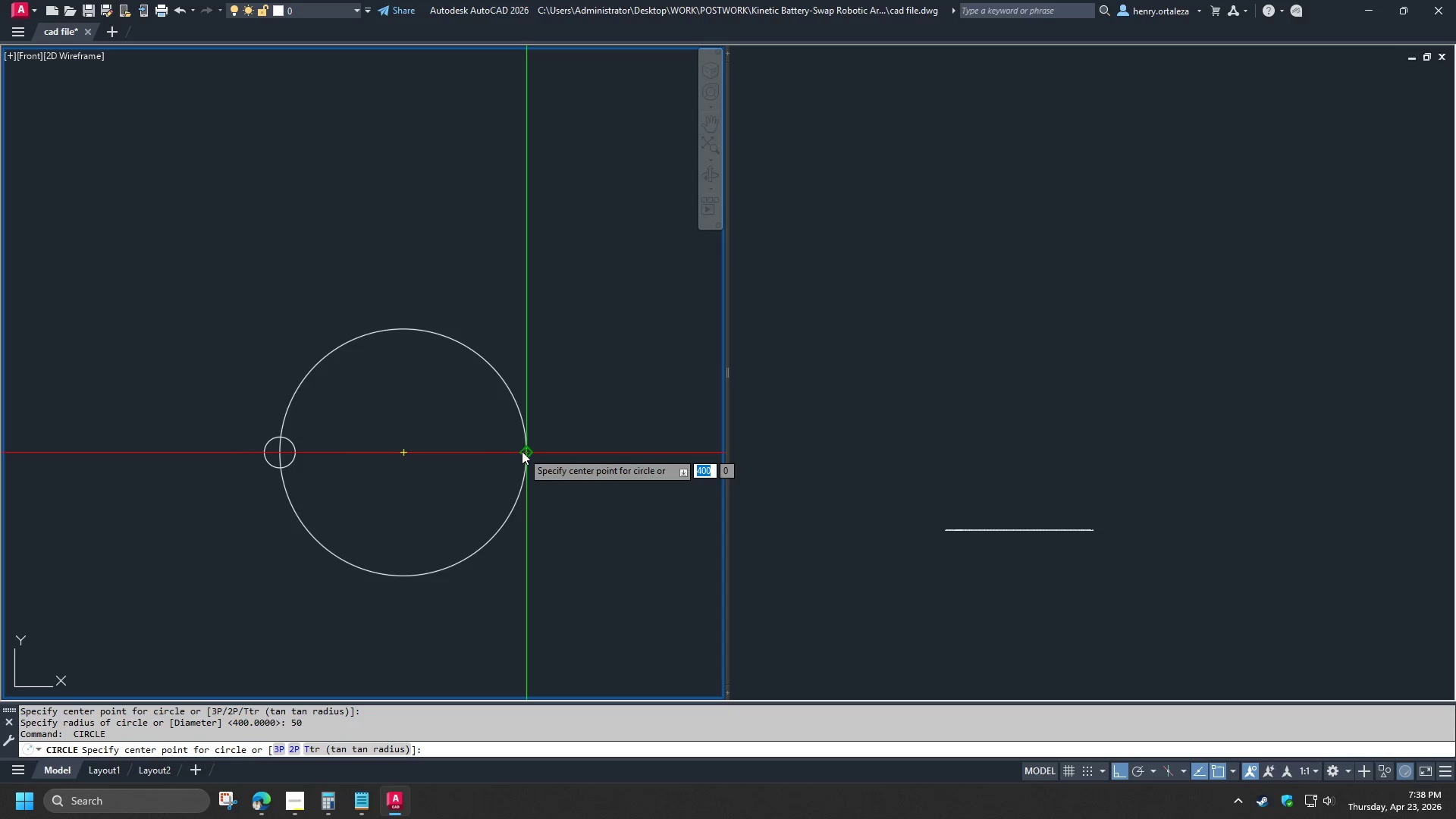 
left_click([522, 451])
 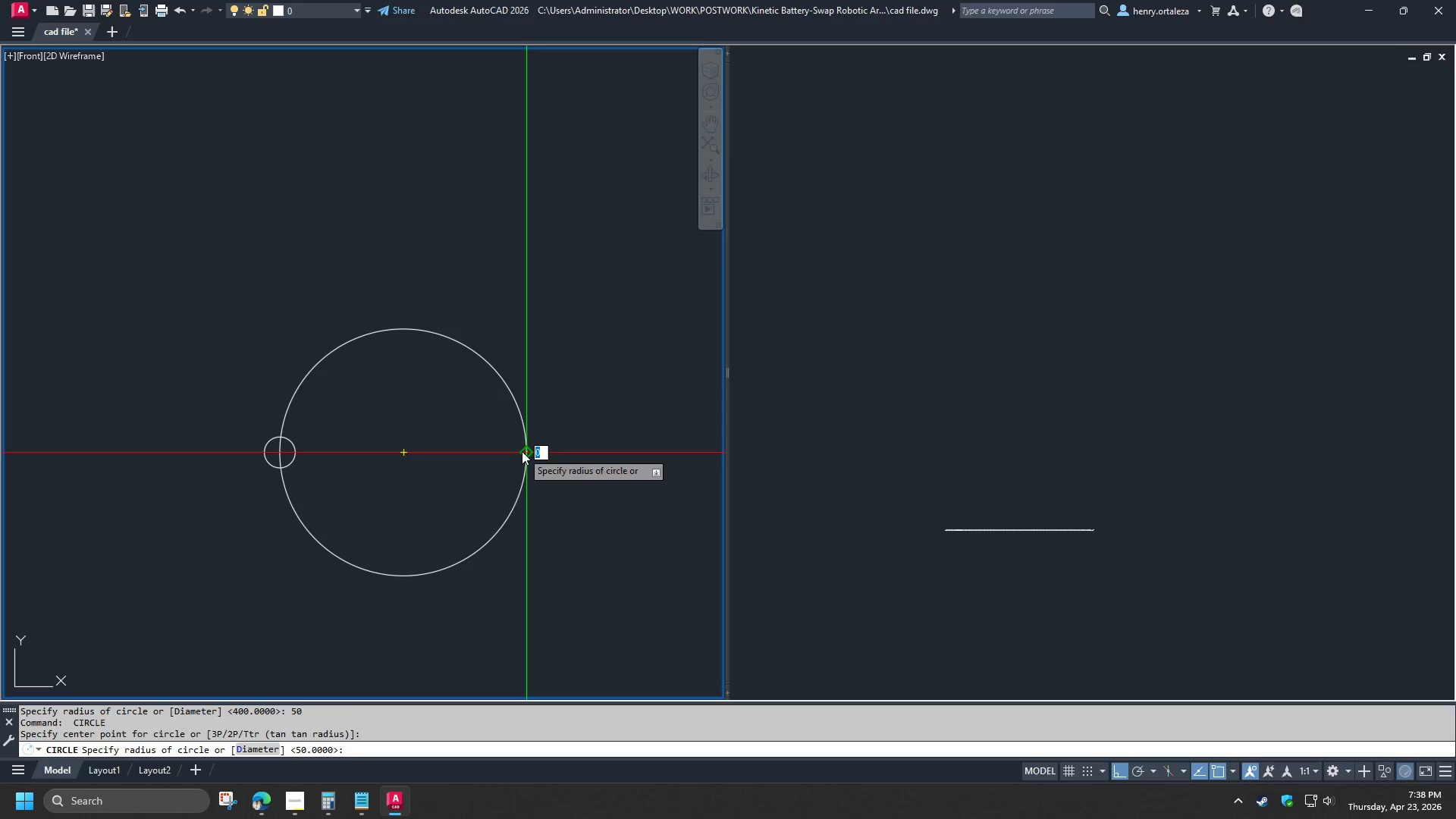 
key(Space)
 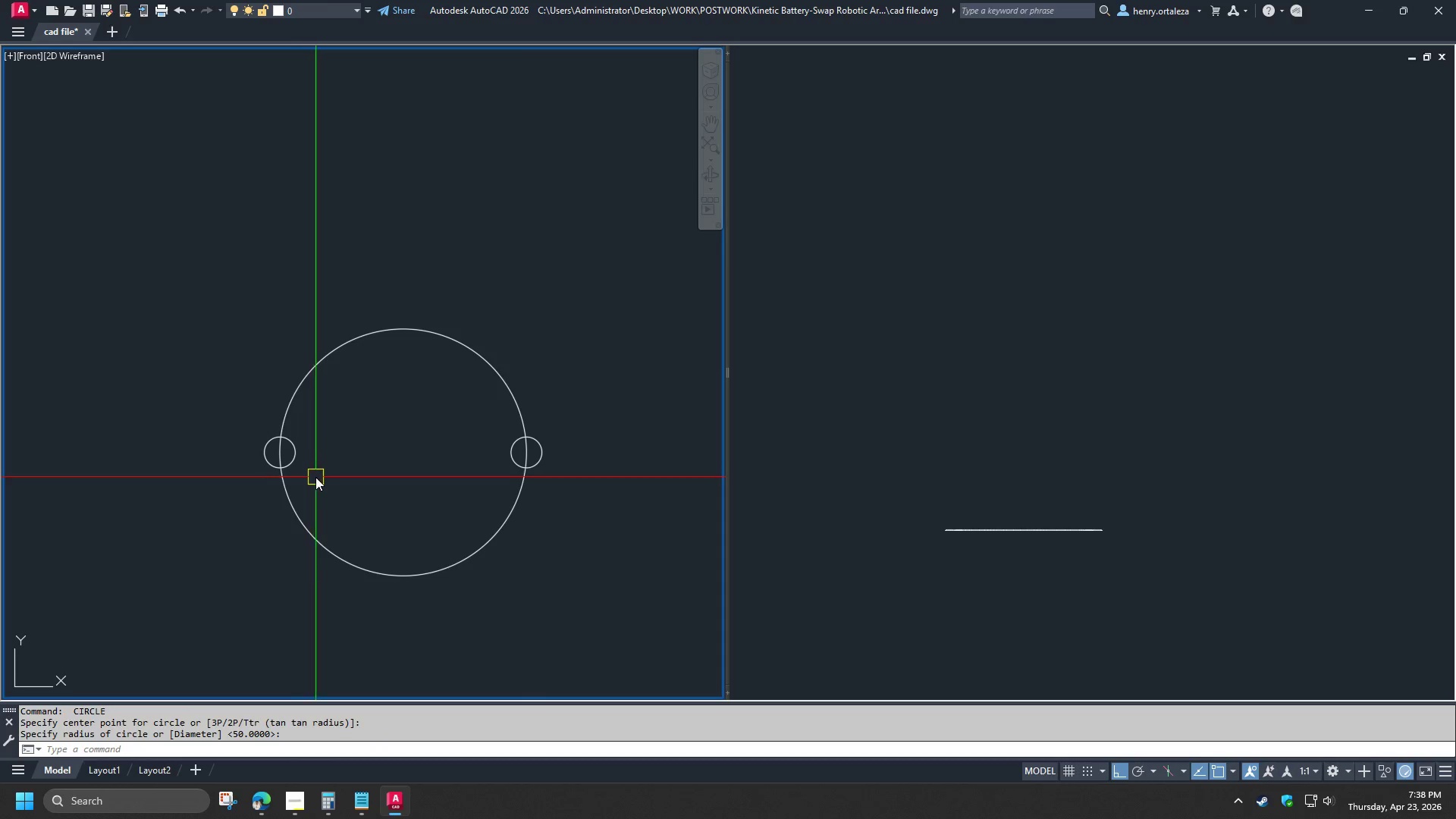 
wait(6.47)
 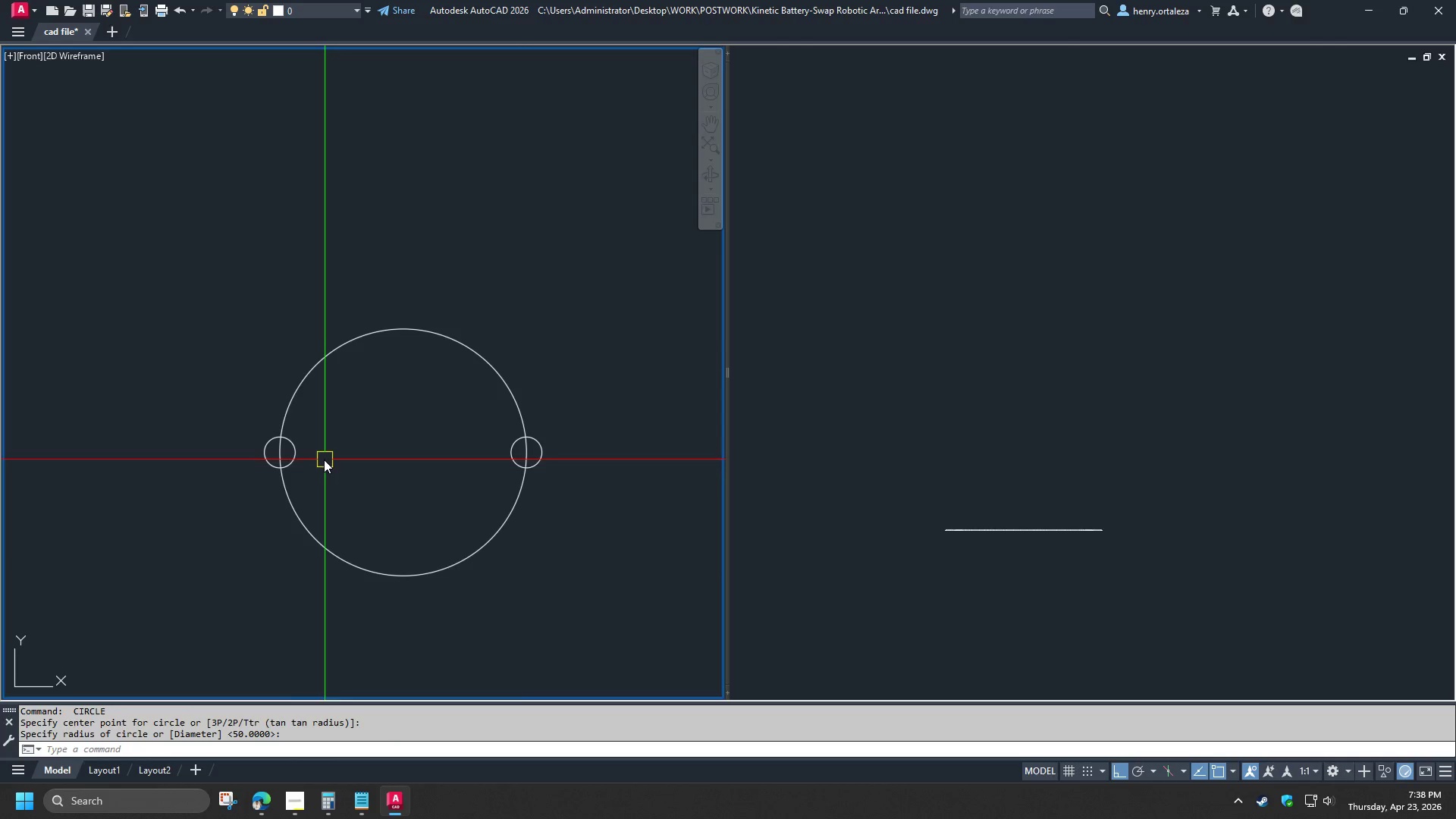 
left_click([265, 805])
 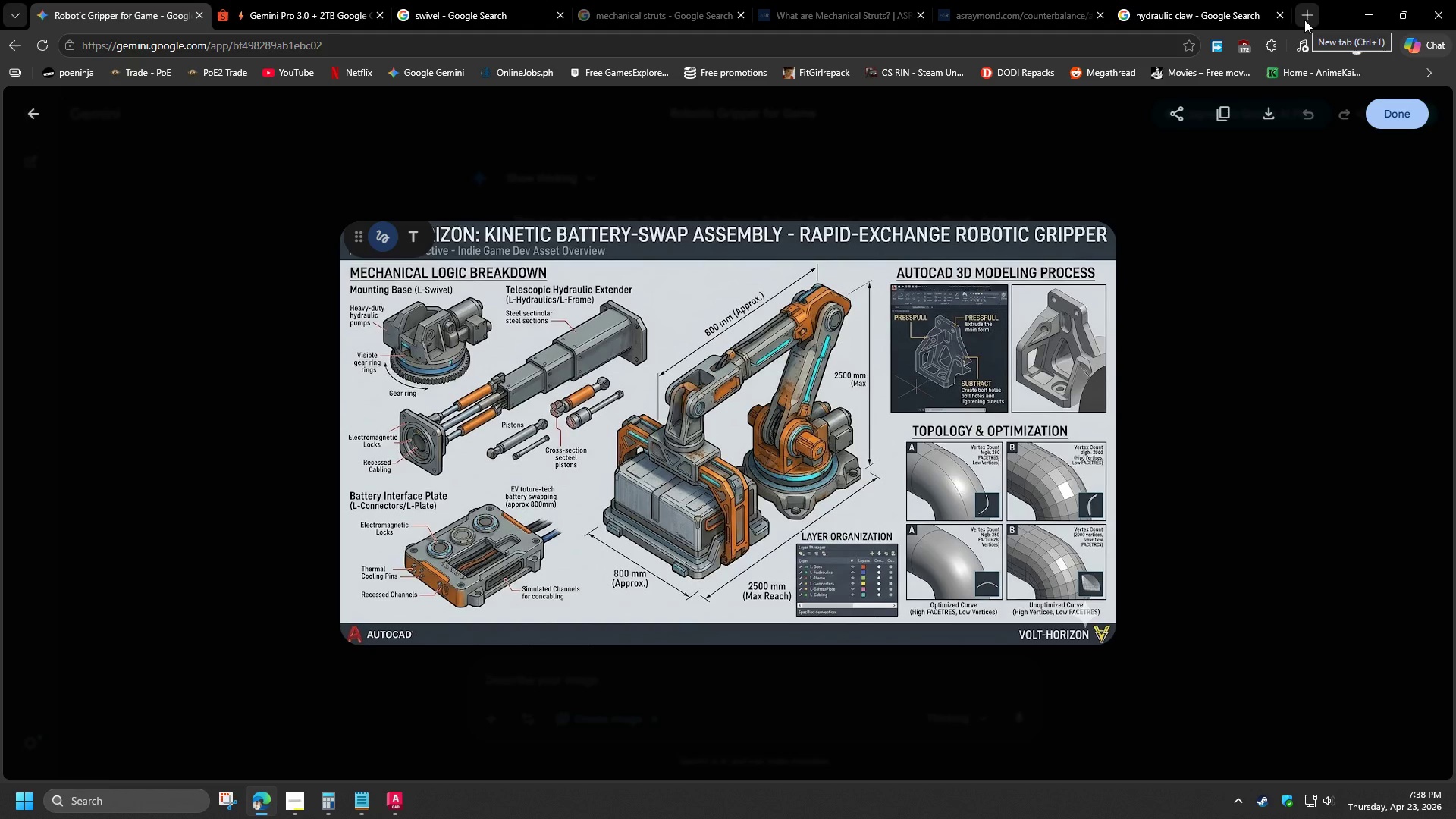 
wait(5.16)
 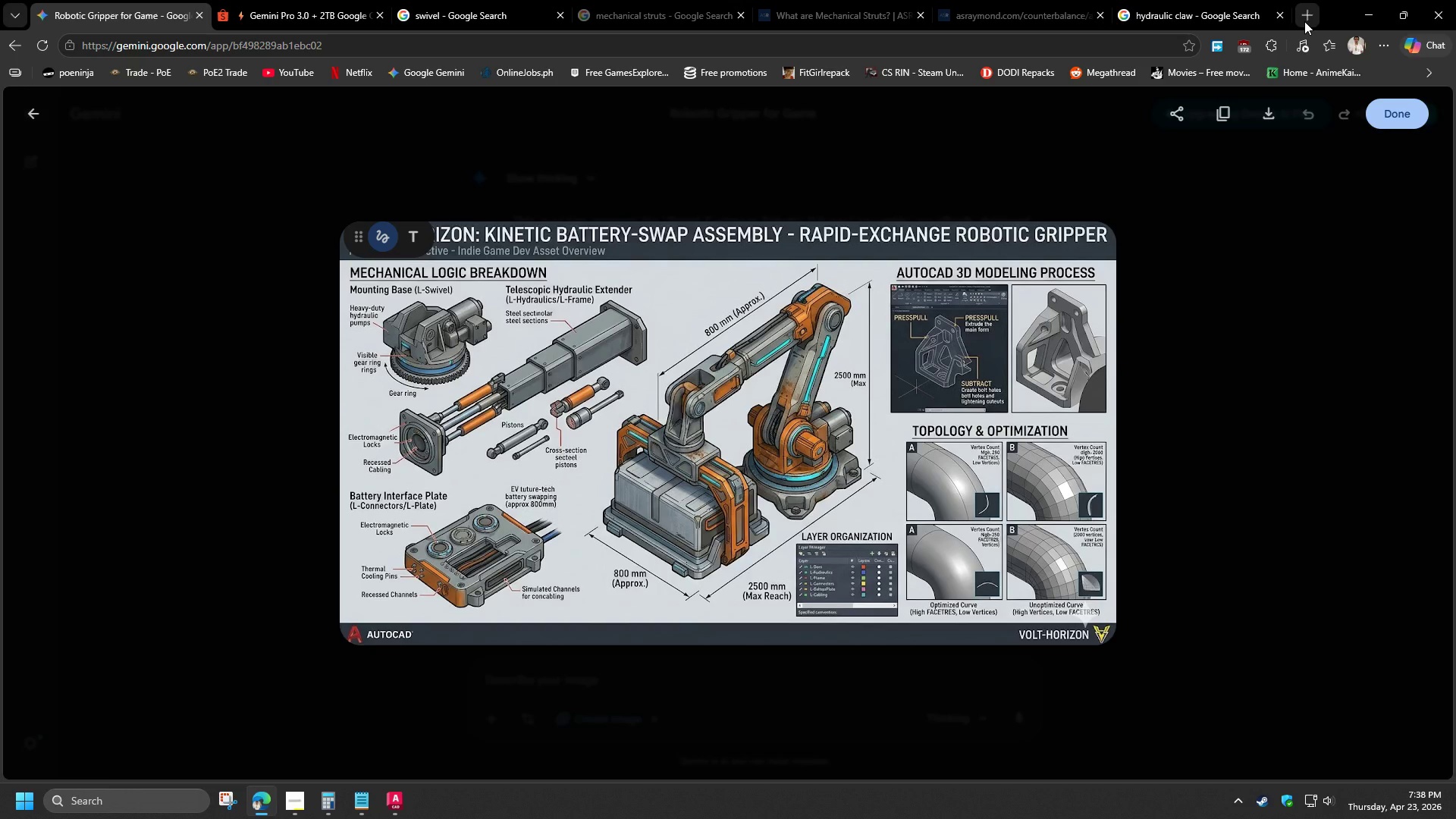 
left_click([1304, 20])
 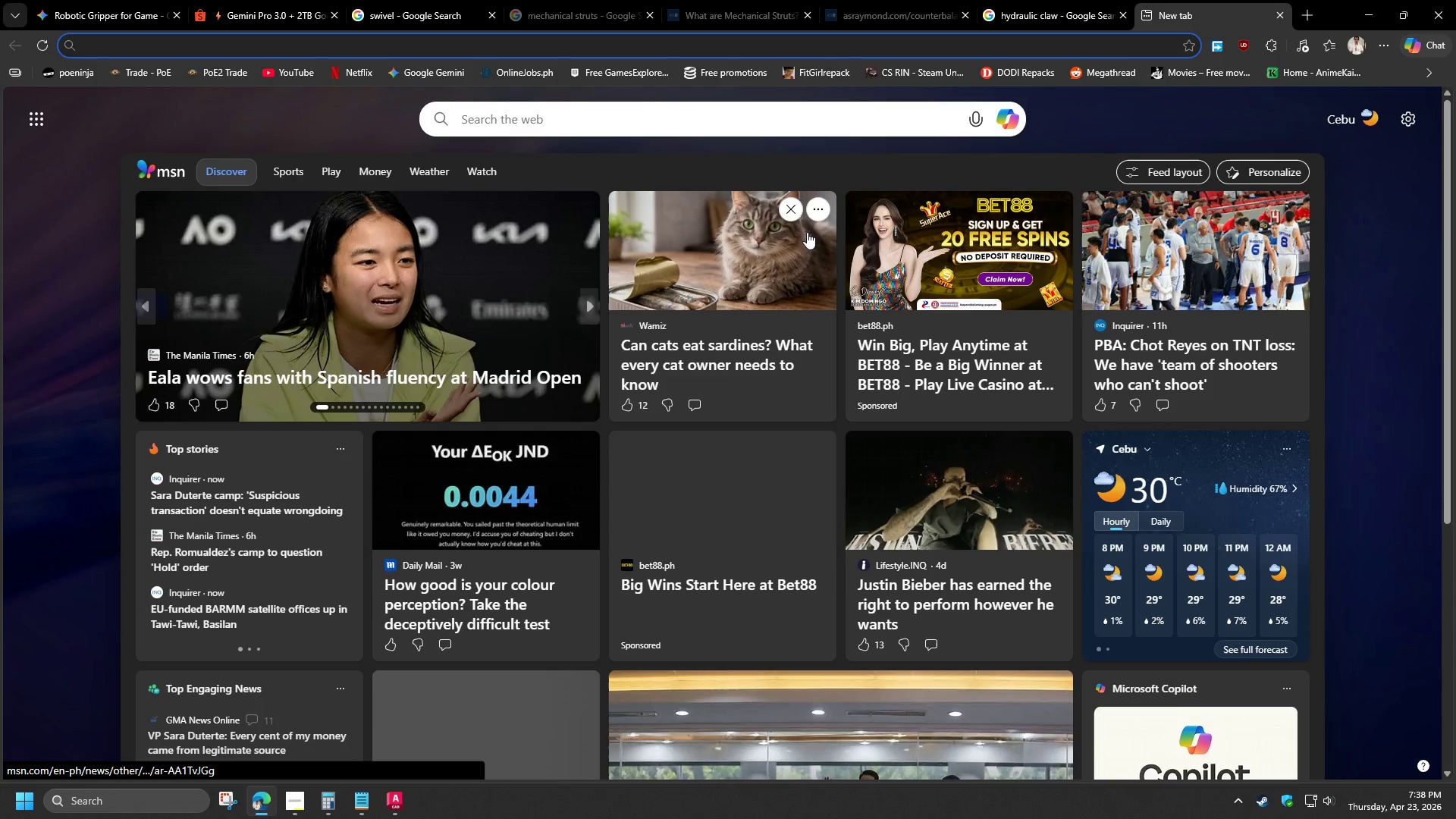 
type(mechanical claw)
 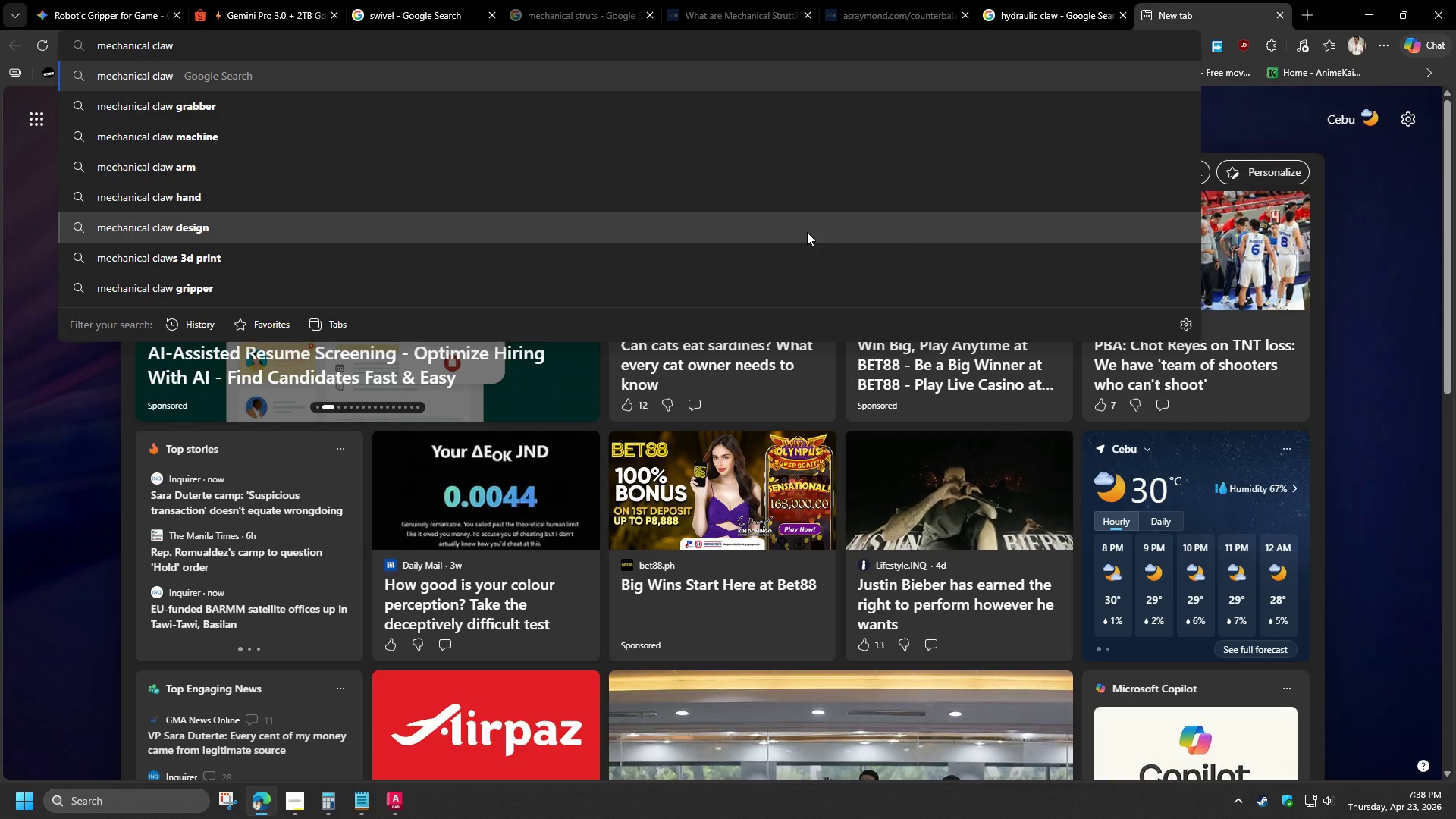 
key(Enter)
 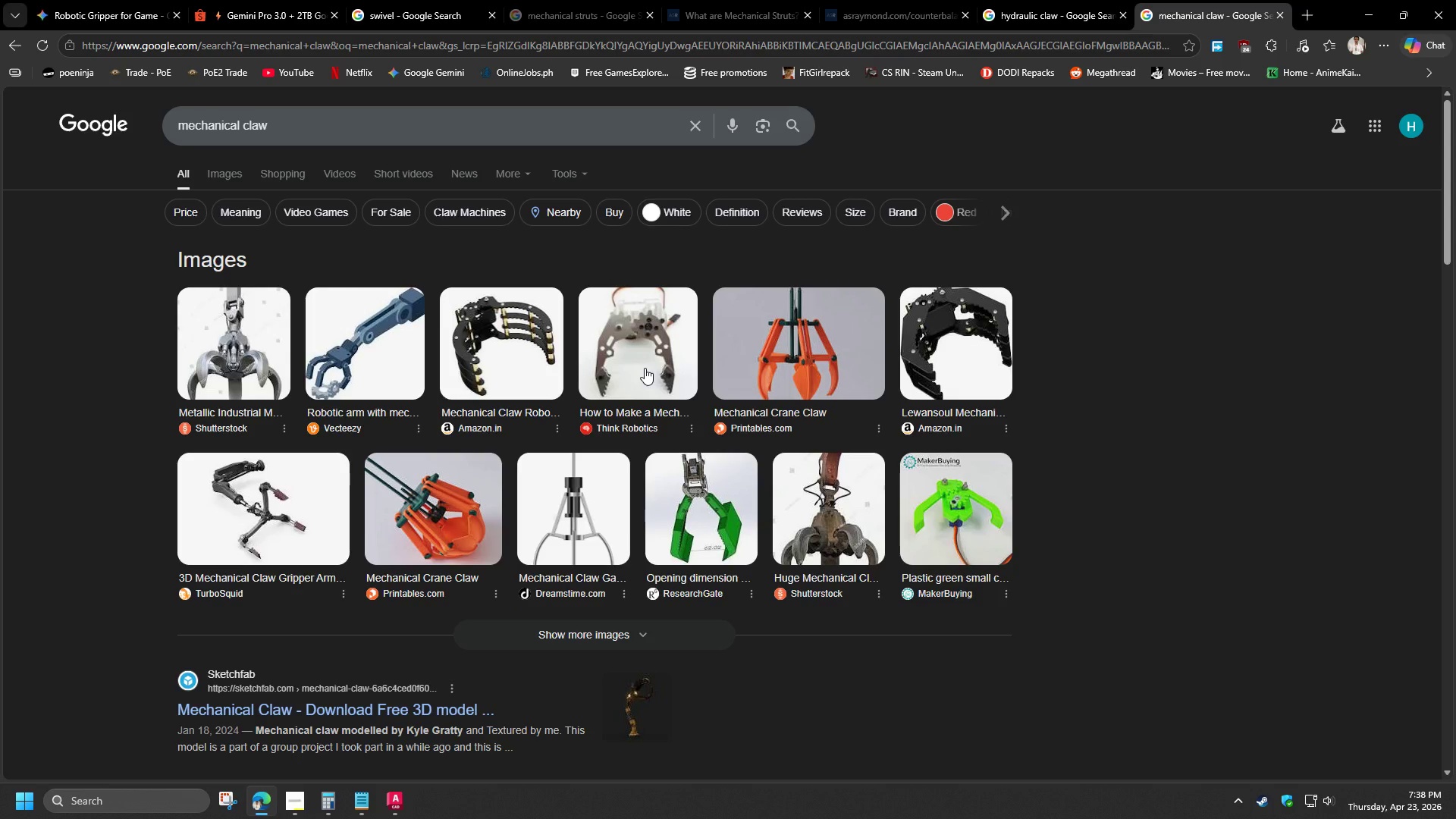 
wait(17.09)
 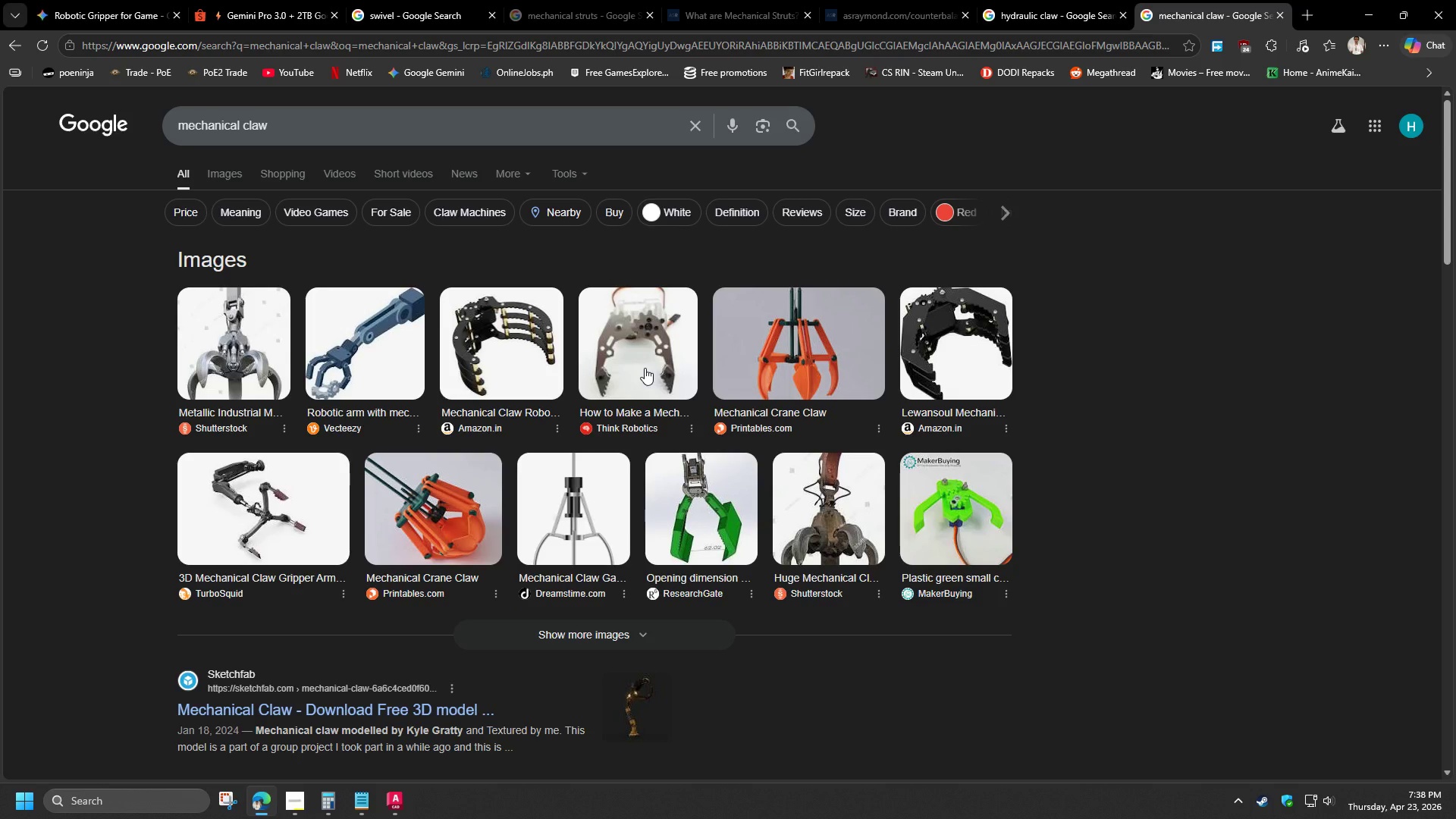 
scroll: coordinate [180, 600], scroll_direction: down, amount: 5.0
 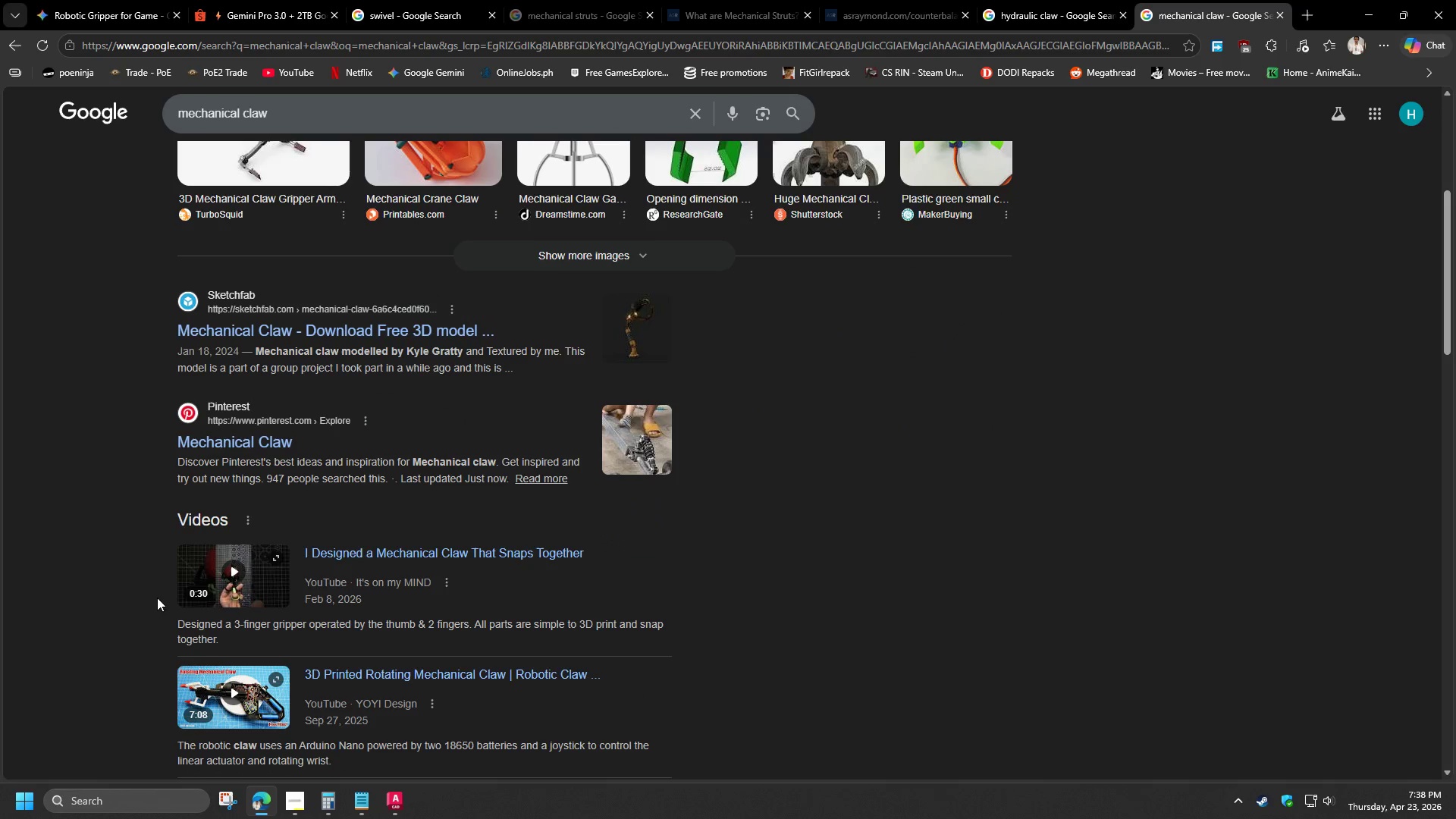 
scroll: coordinate [131, 601], scroll_direction: up, amount: 5.0
 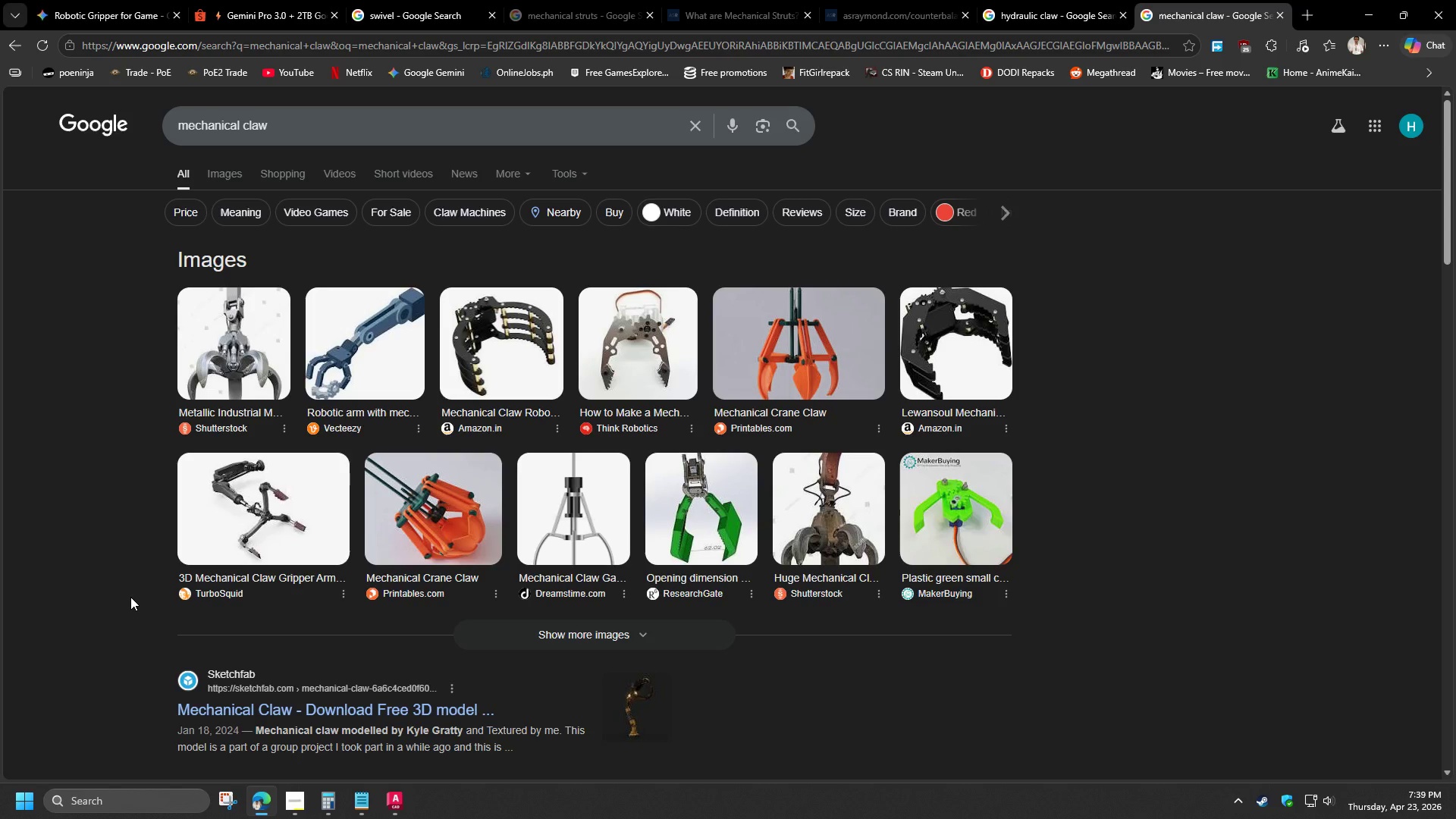 
left_click([118, 0])
 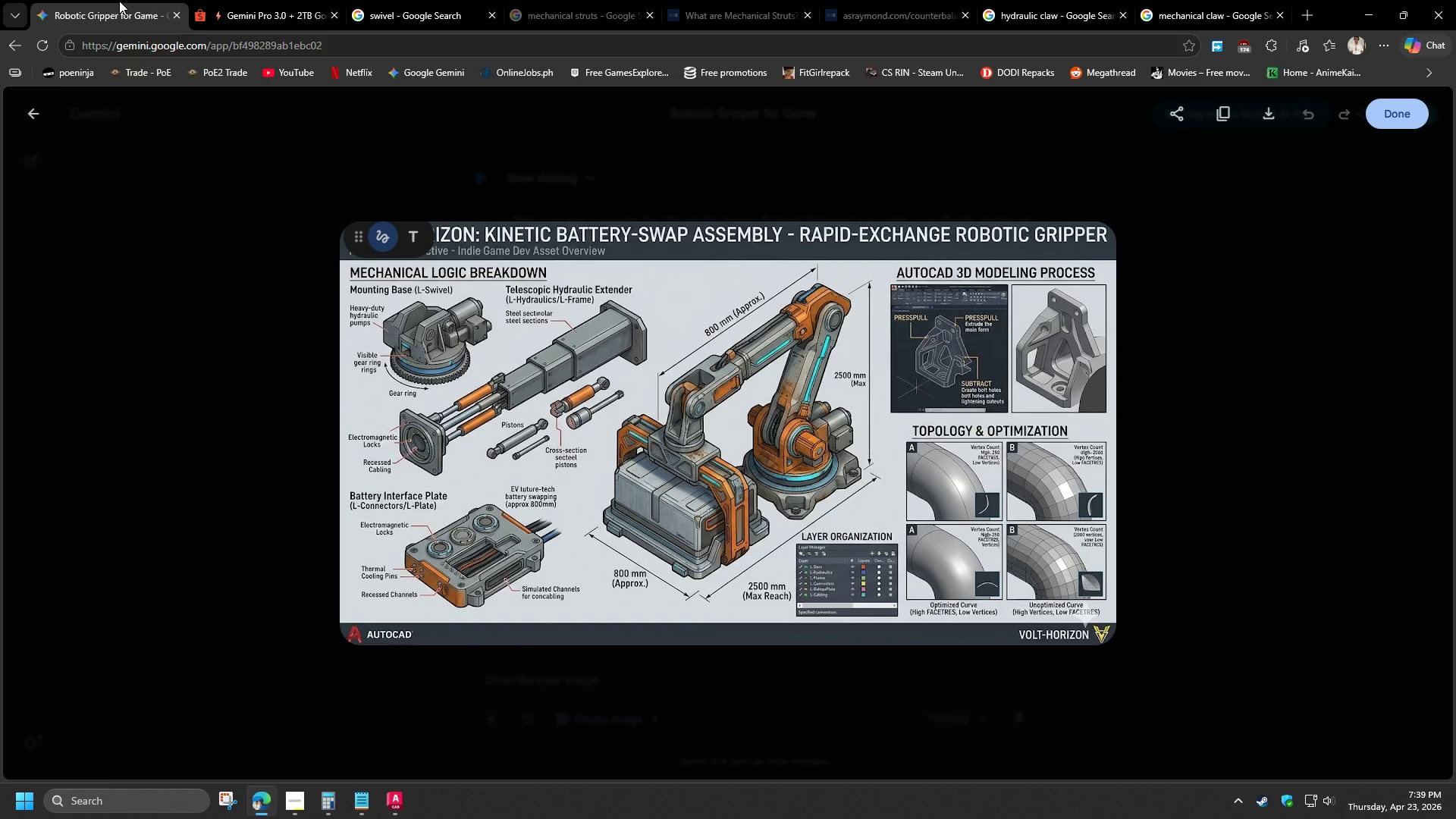 
wait(9.62)
 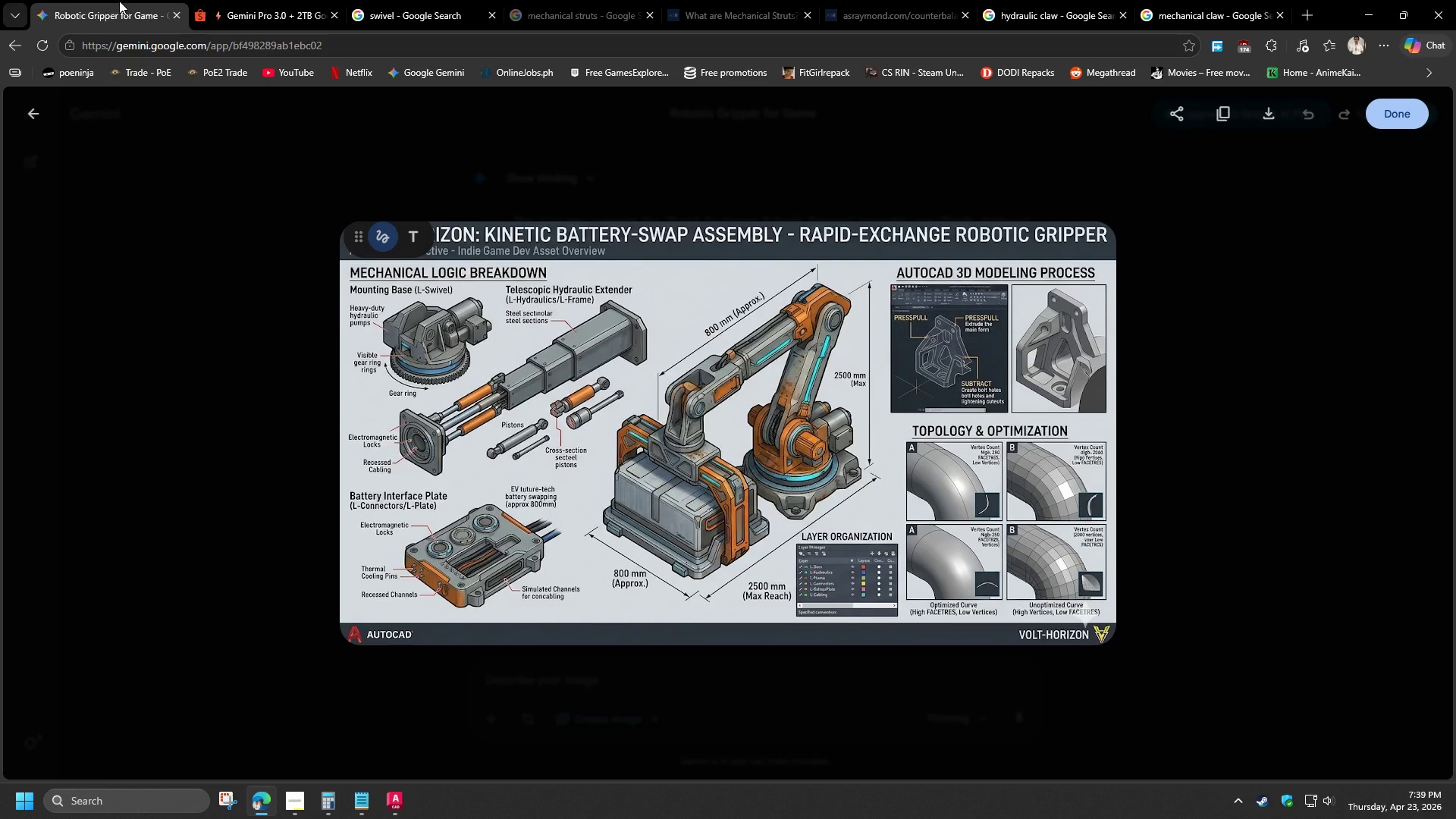 
left_click([1208, 0])
 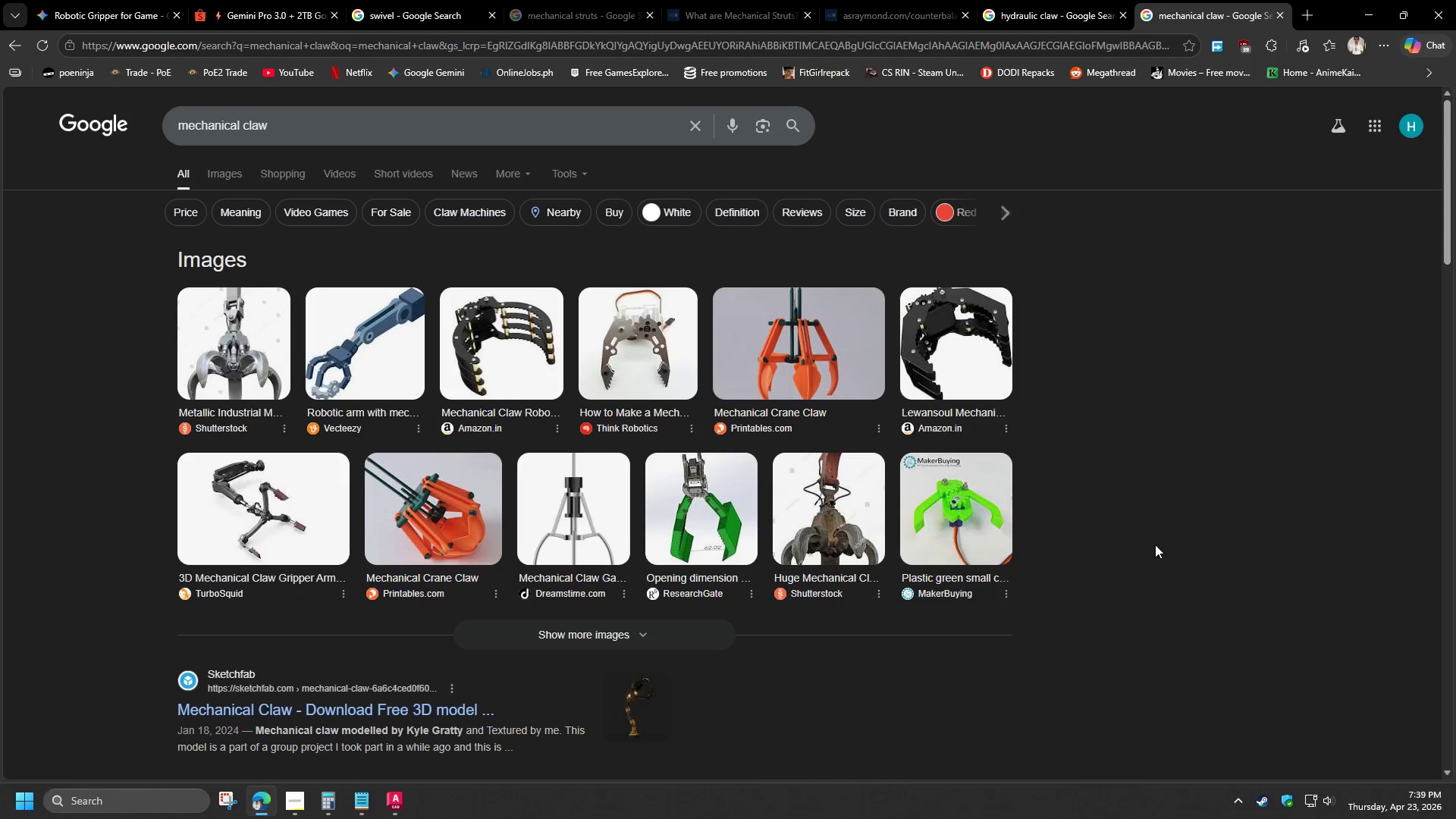 
left_click([1158, 546])
 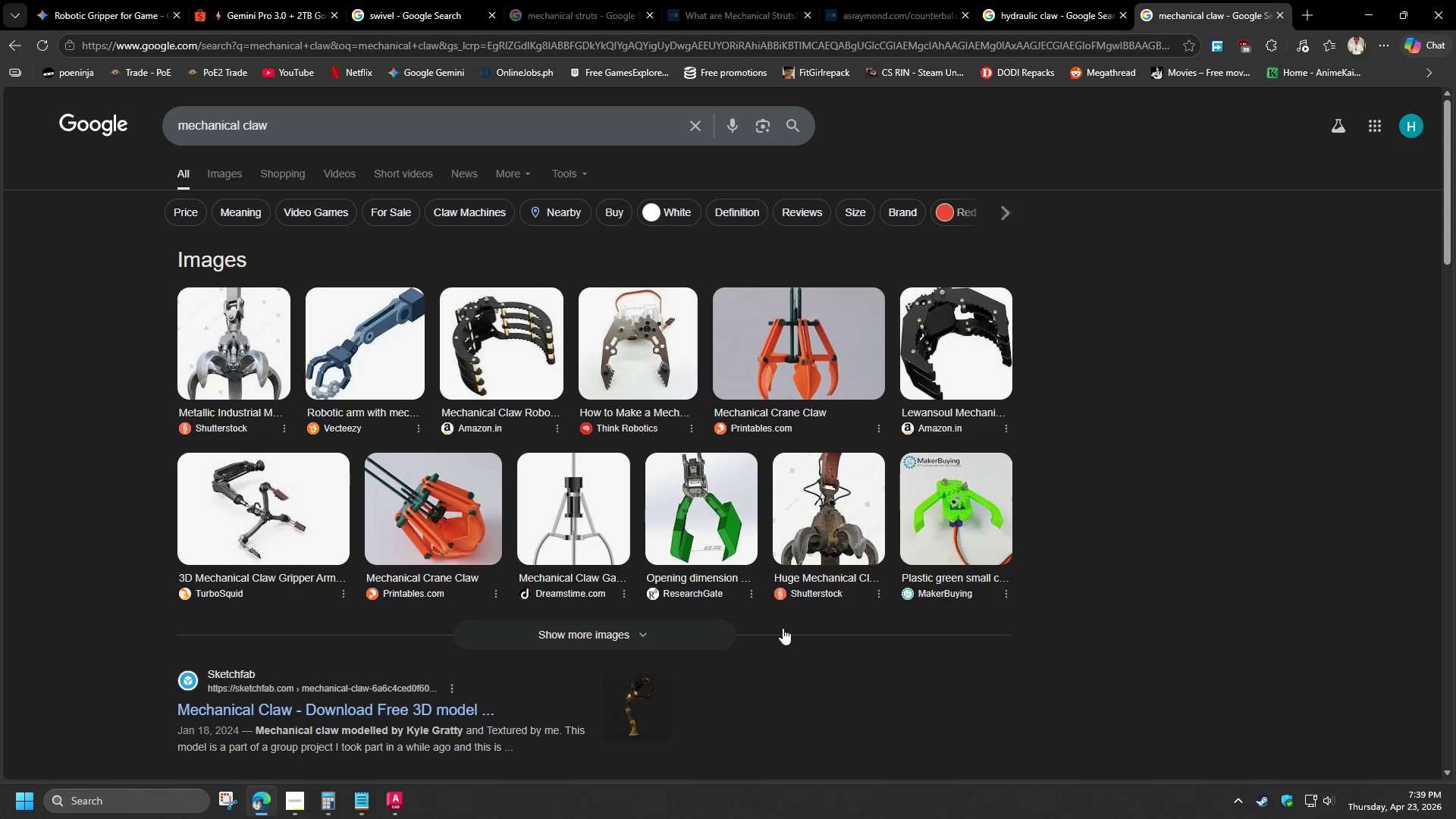 
left_click([688, 635])
 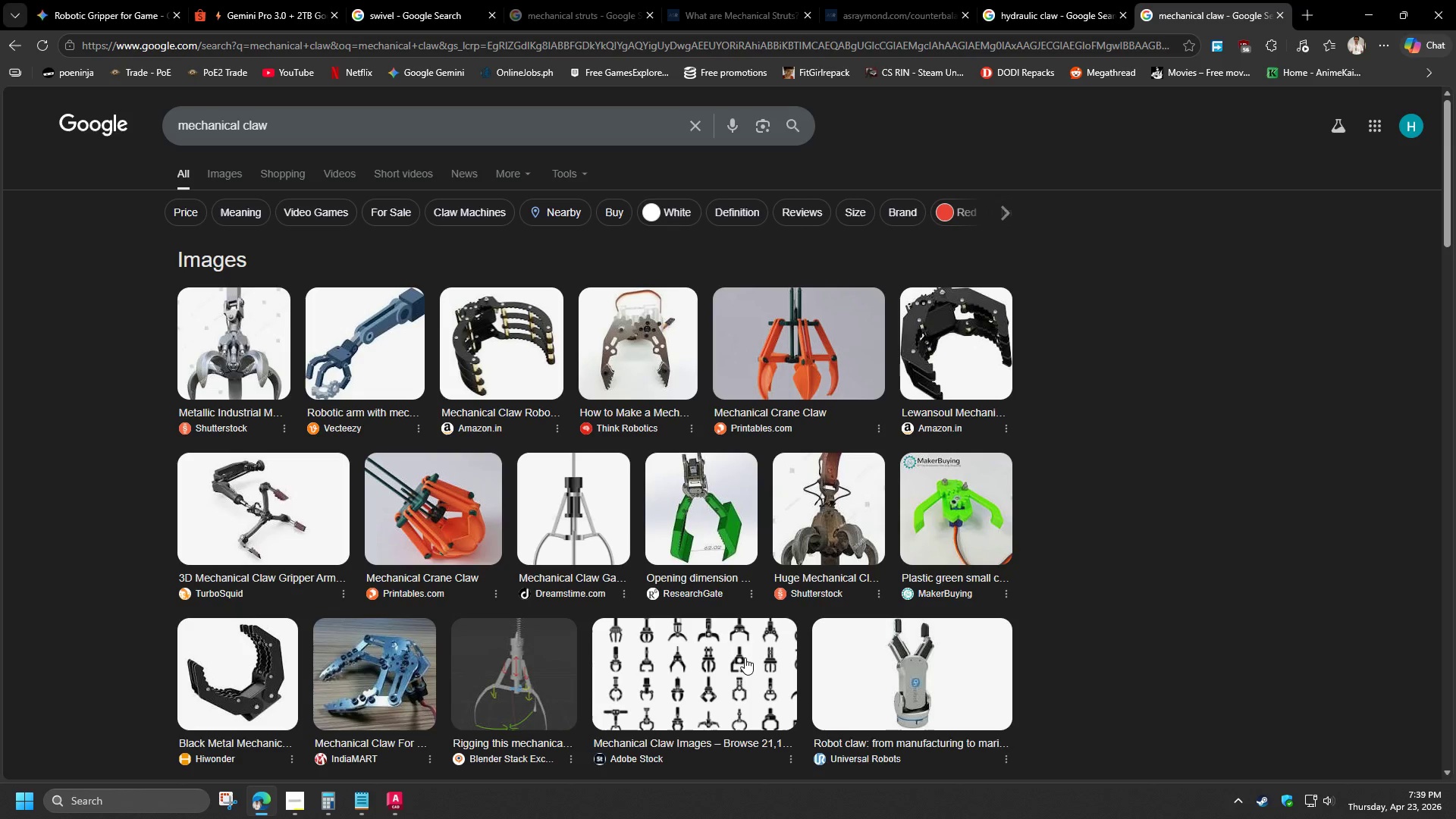 
wait(6.08)
 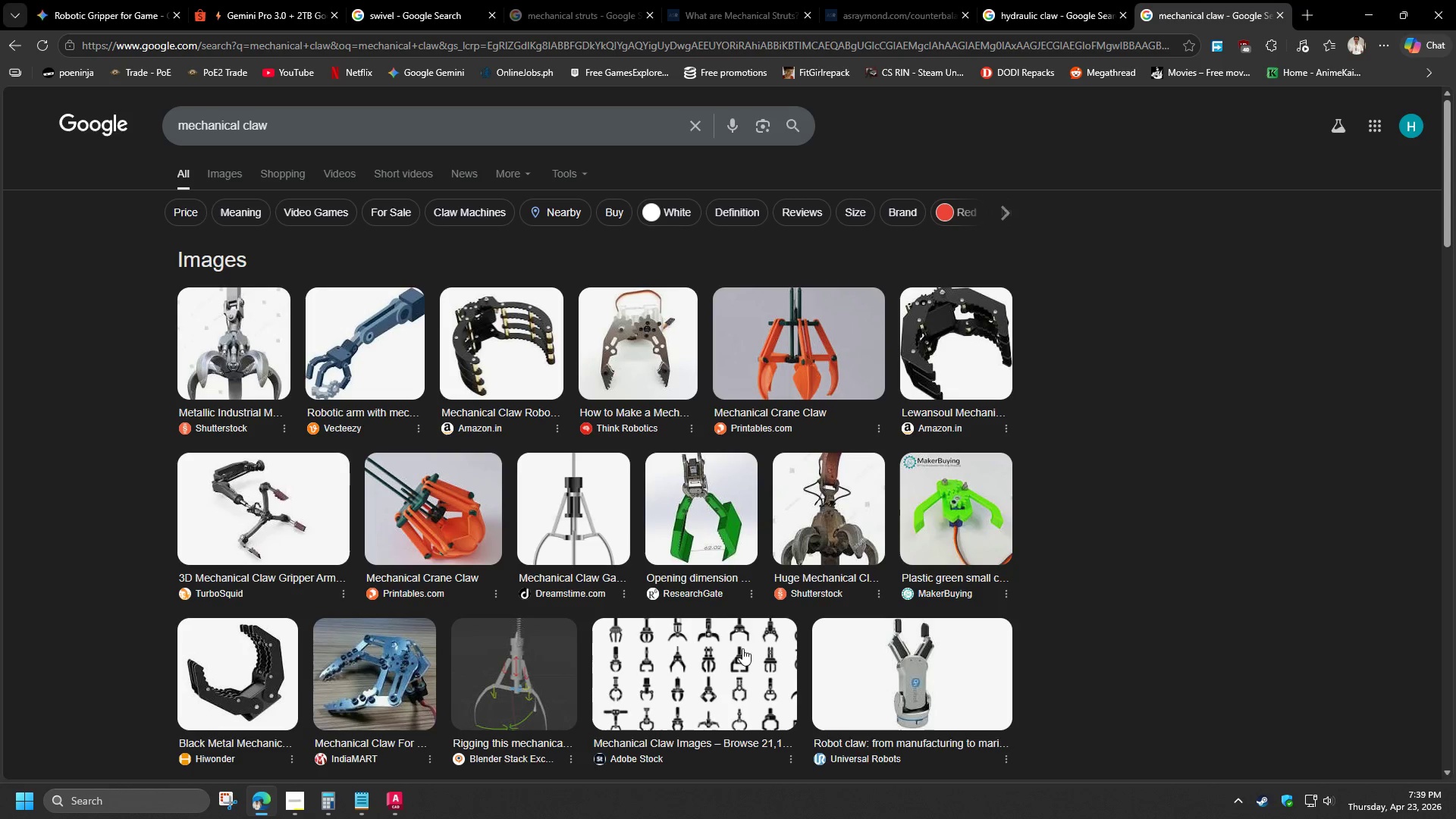 
mouse_move([461, 626])
 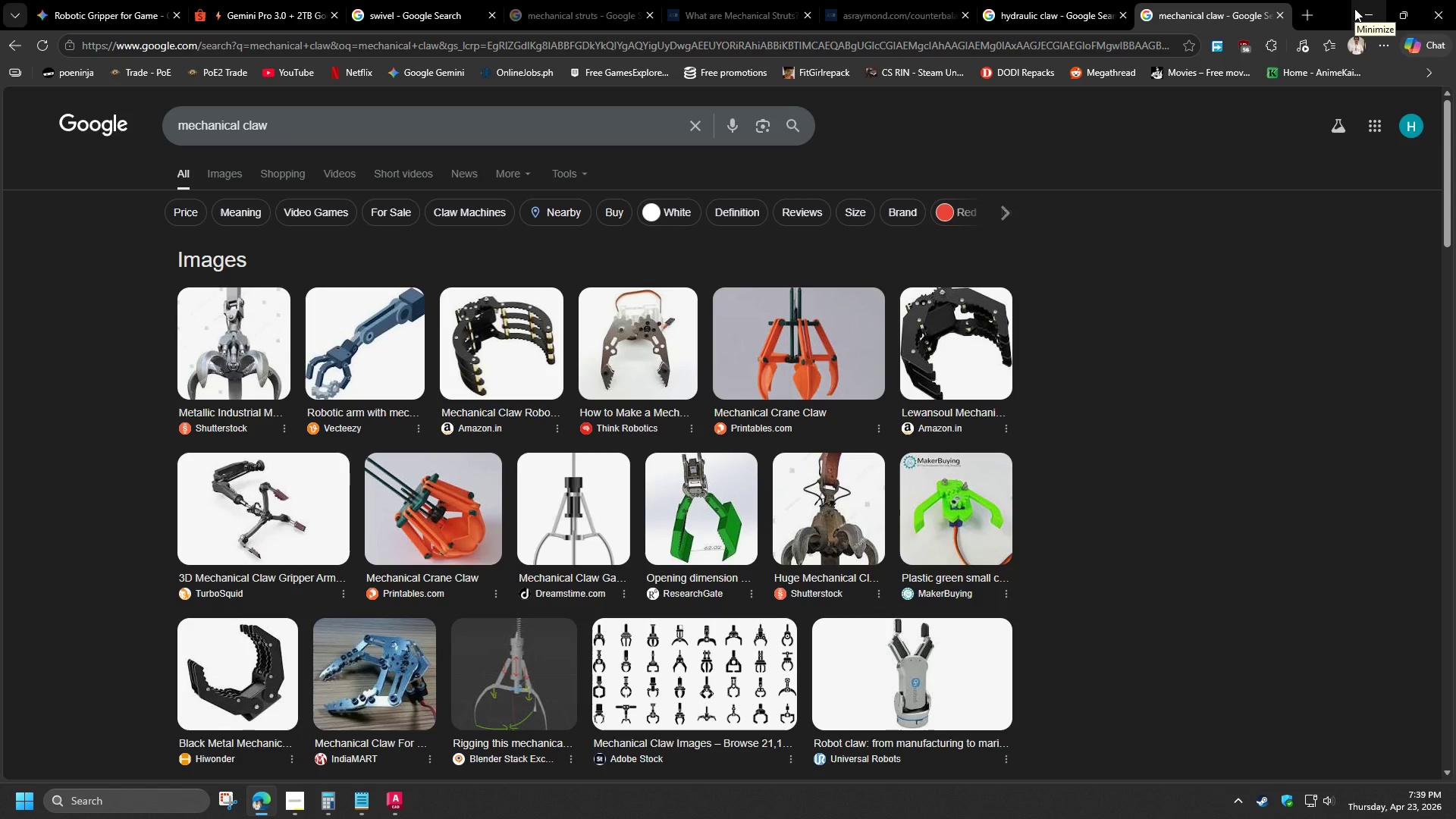 
left_click([1354, 8])
 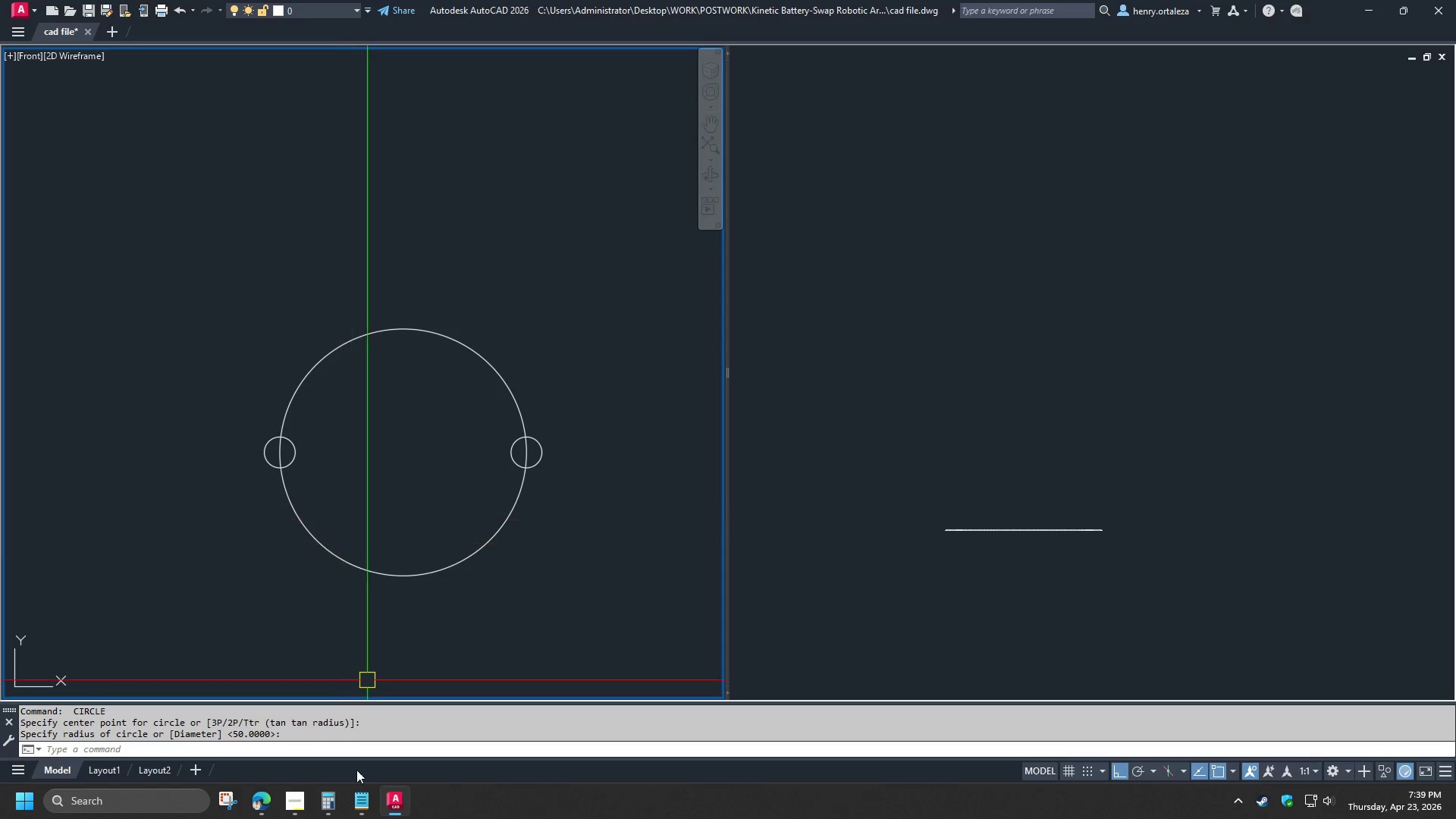 
left_click([263, 813])
 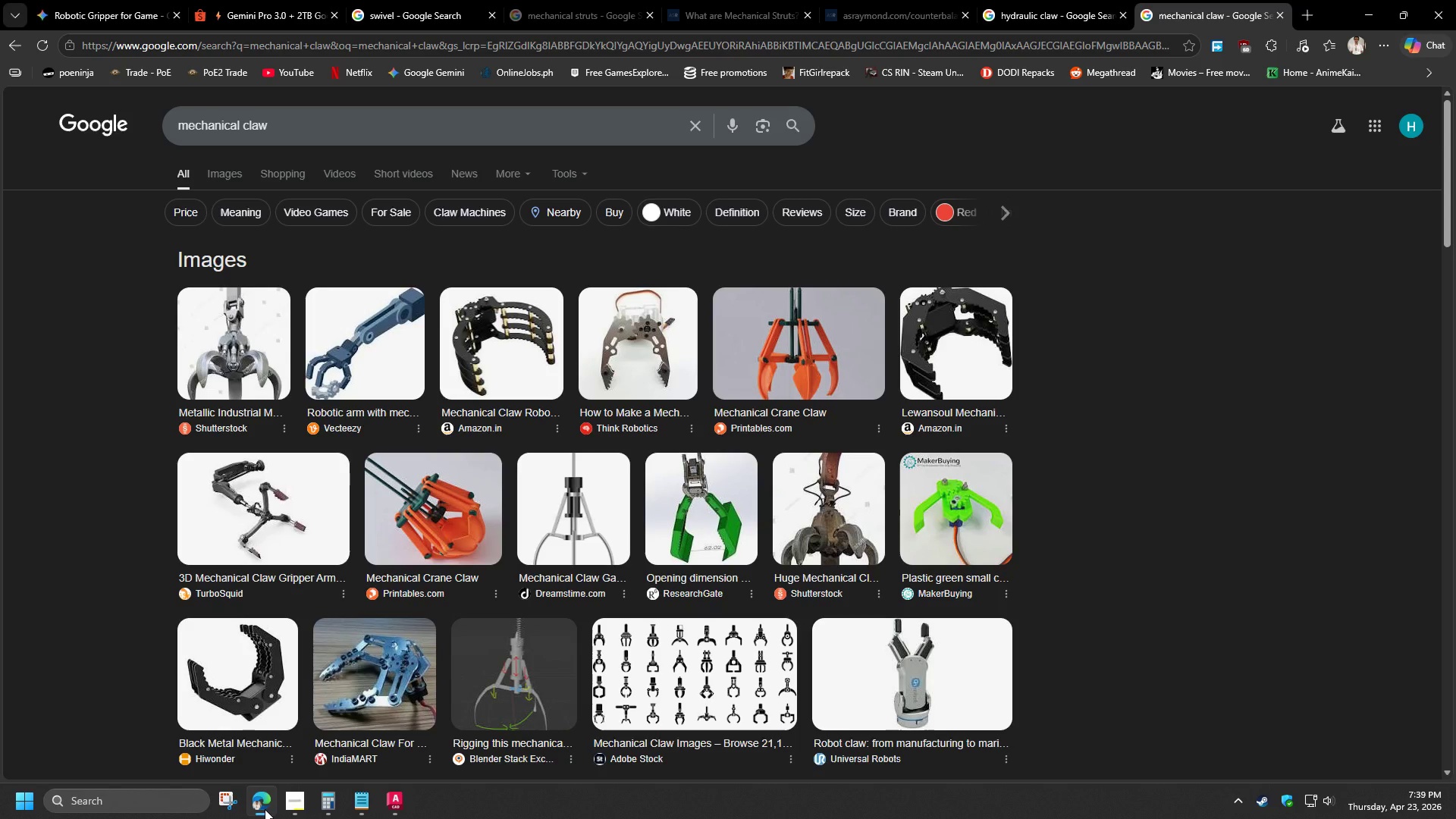 
wait(11.64)
 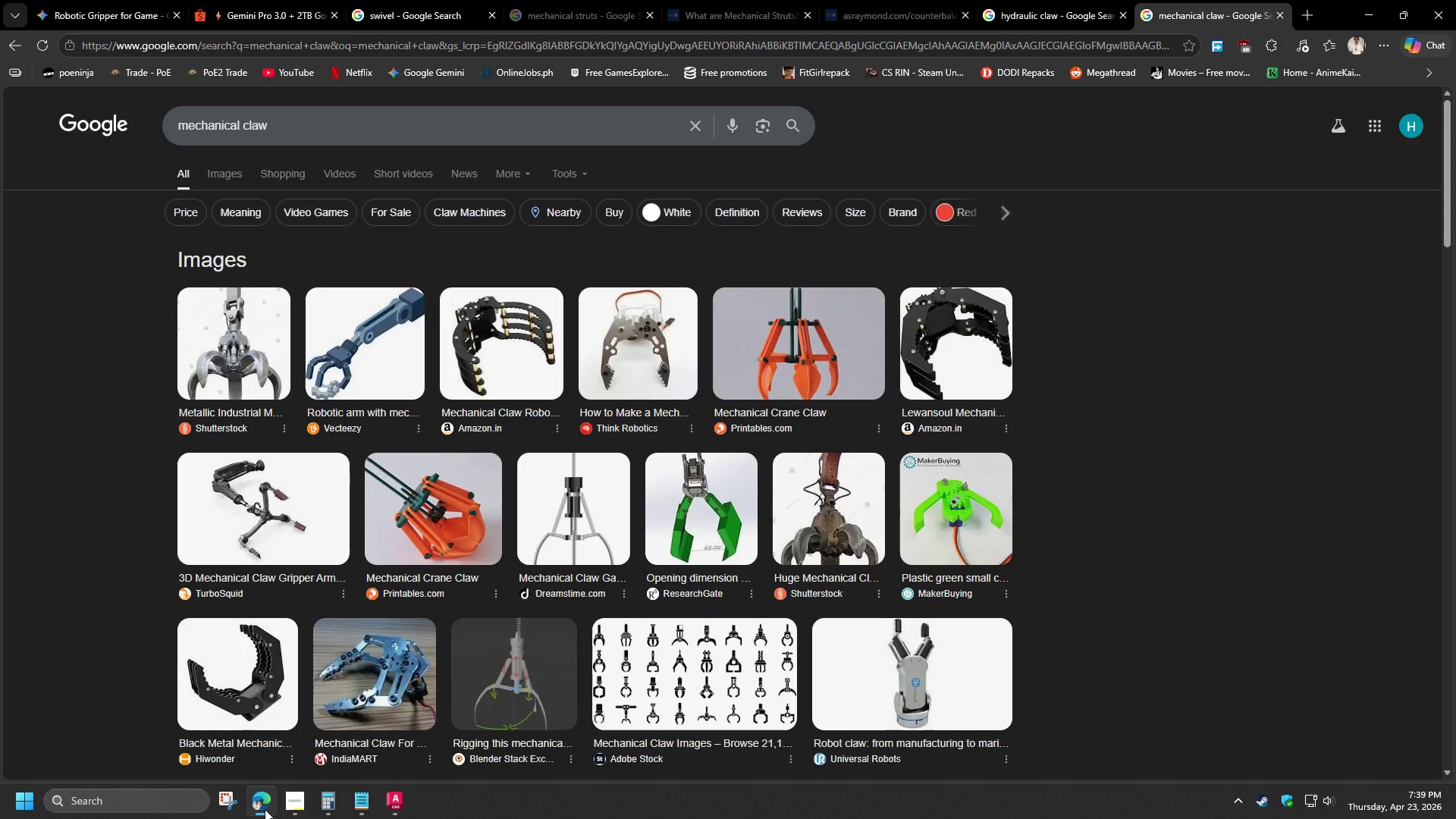 
left_click([265, 809])
 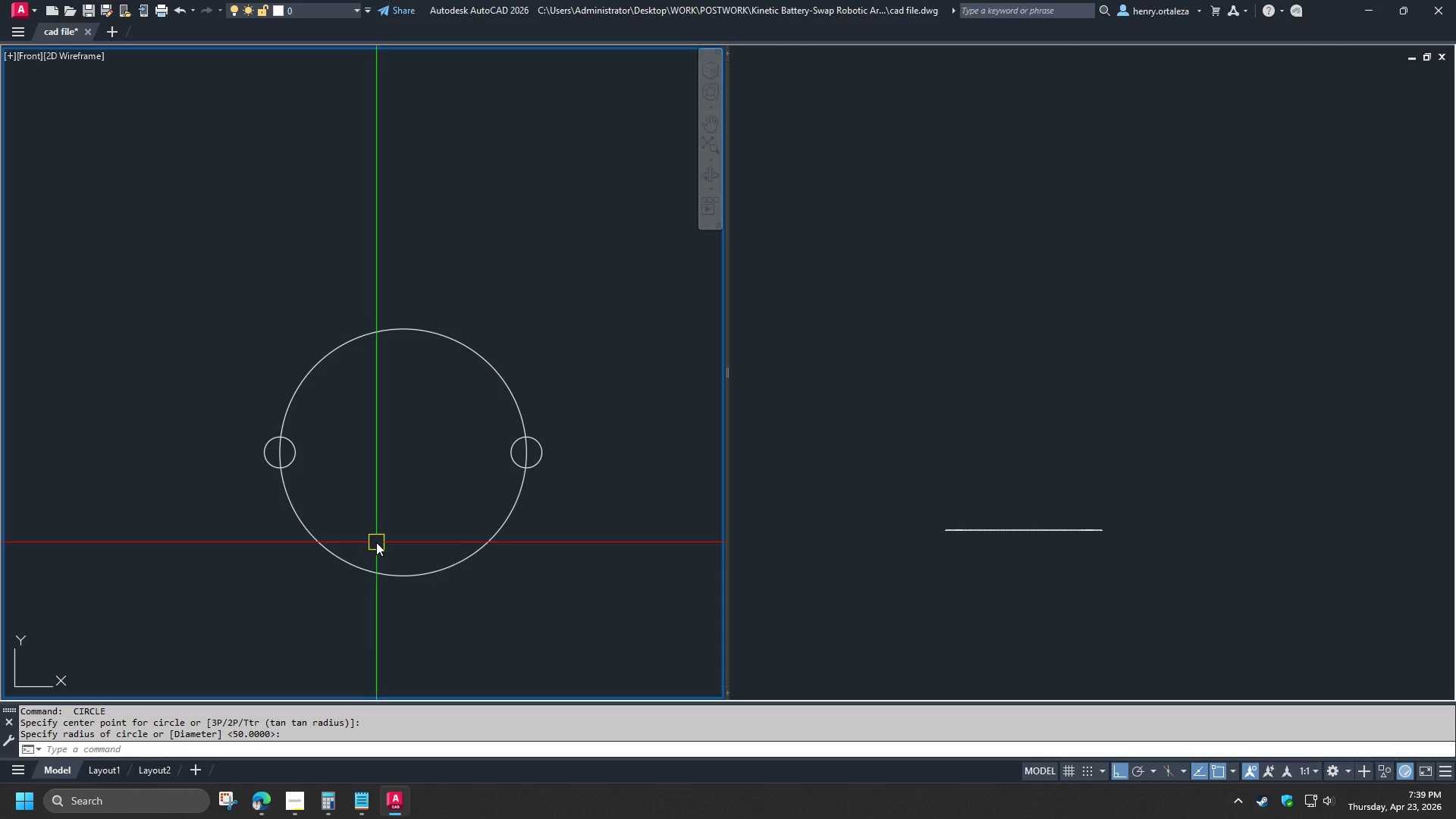 
type(rec )
 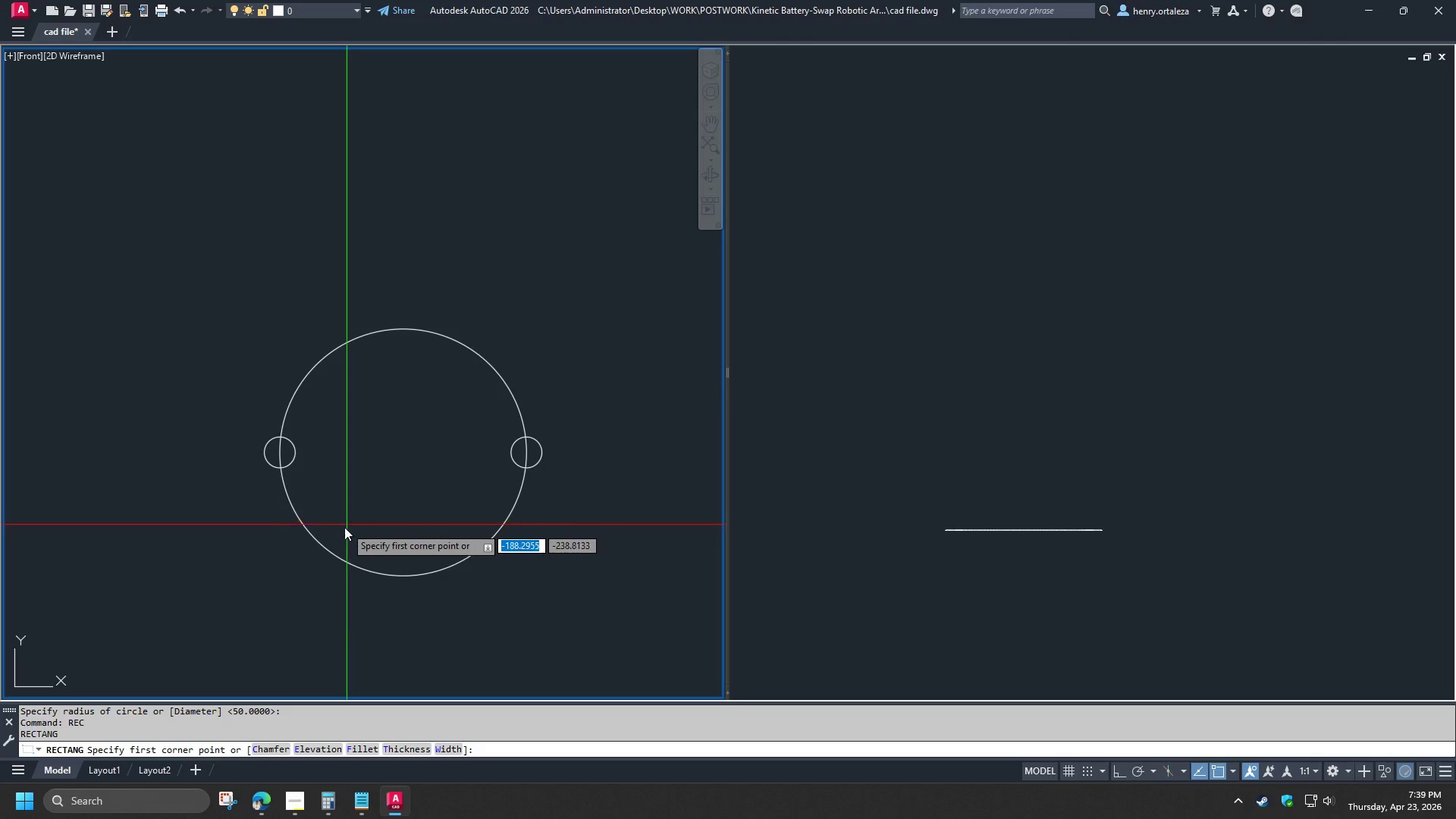 
left_click([344, 527])
 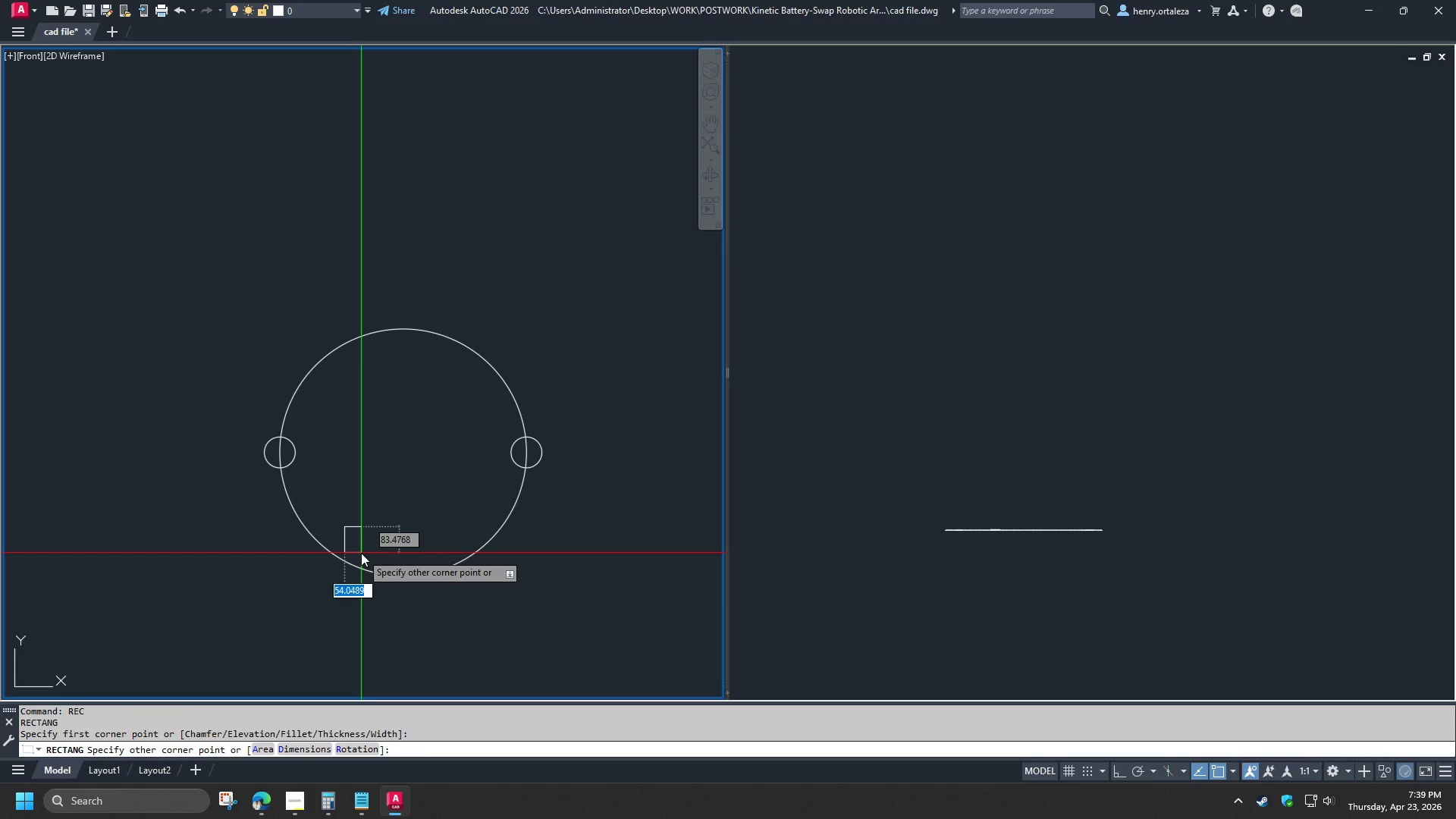 
key(Escape)
 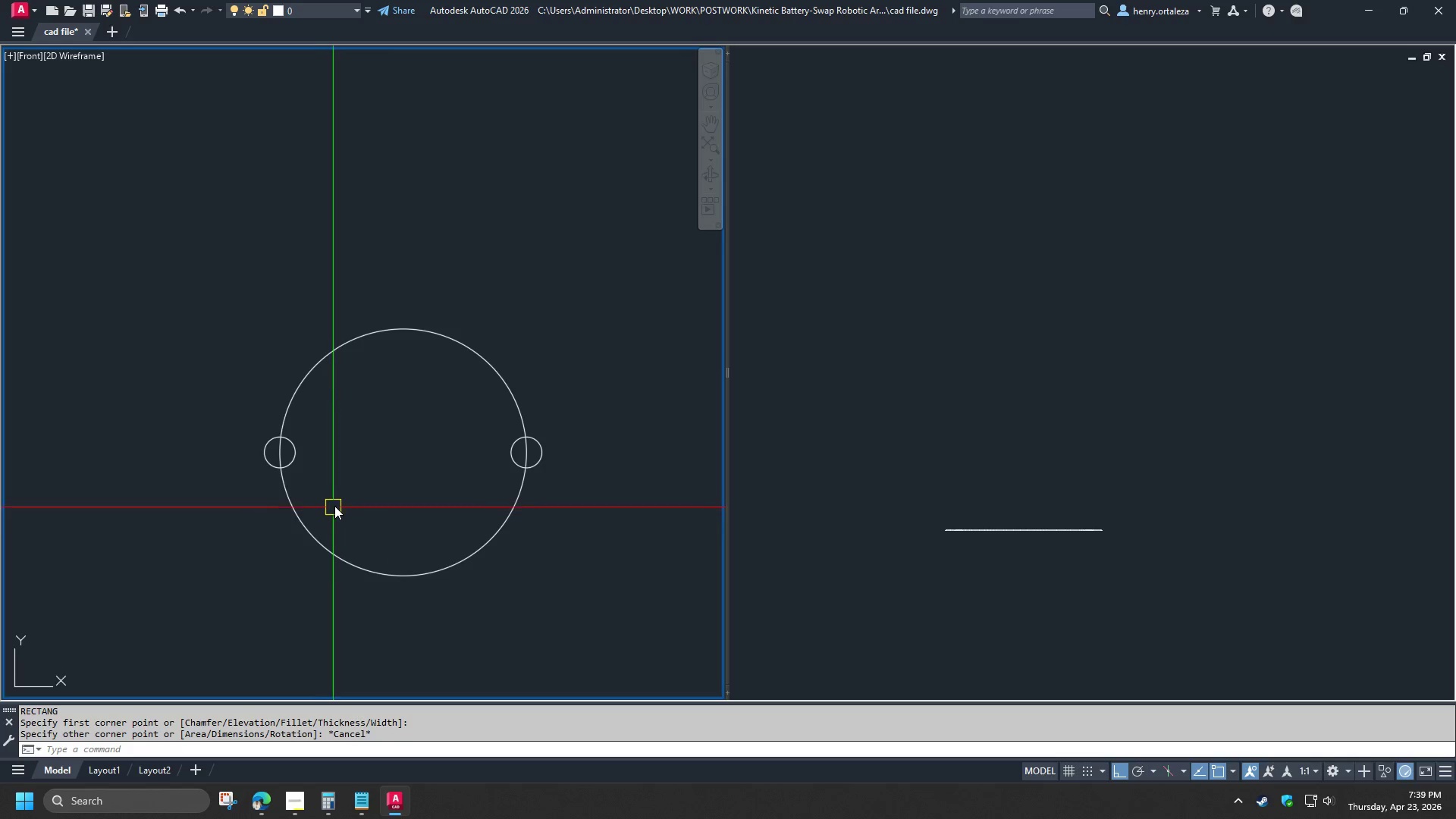 
scroll: coordinate [331, 505], scroll_direction: up, amount: 1.0
 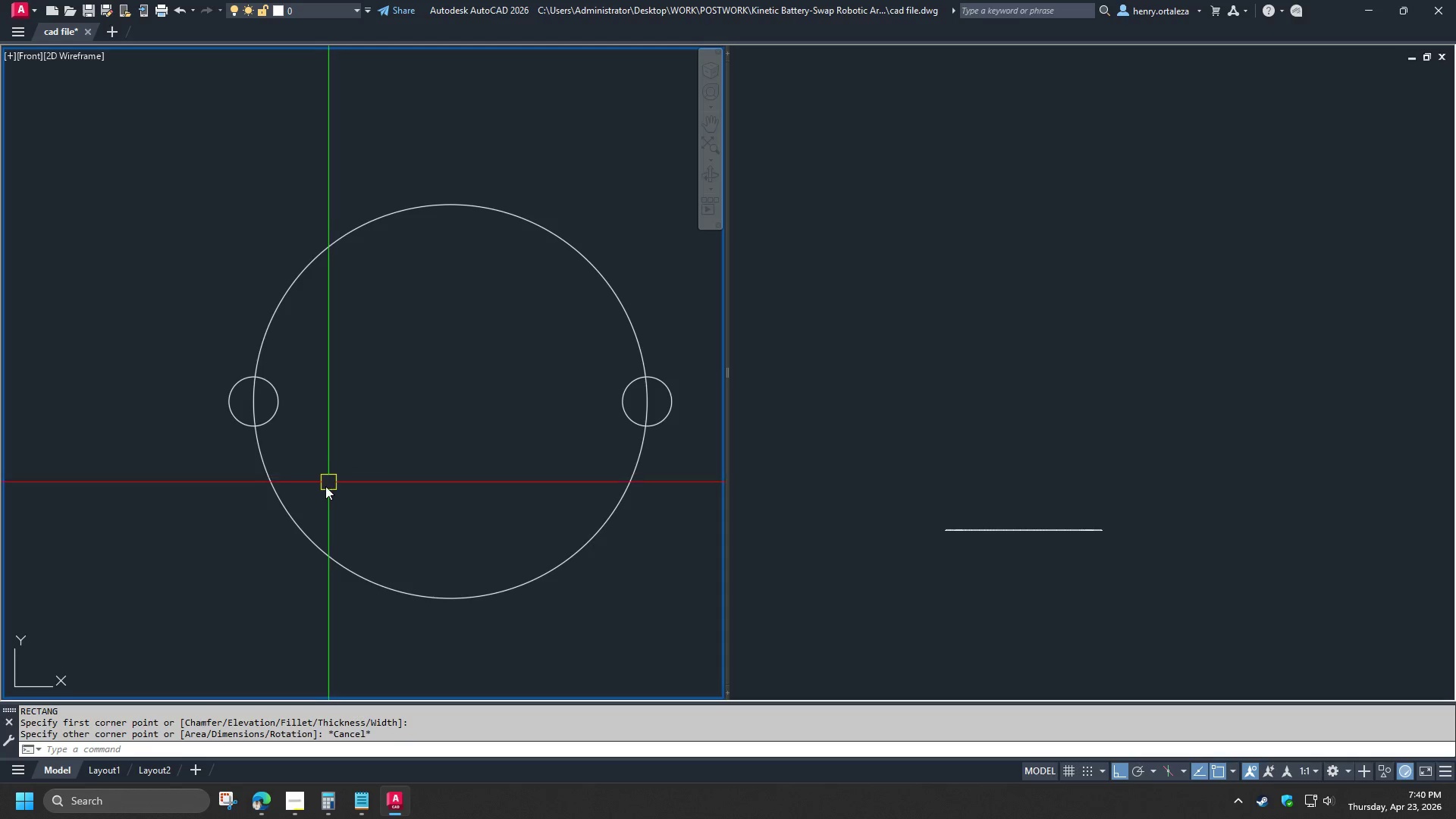 
key(L)
 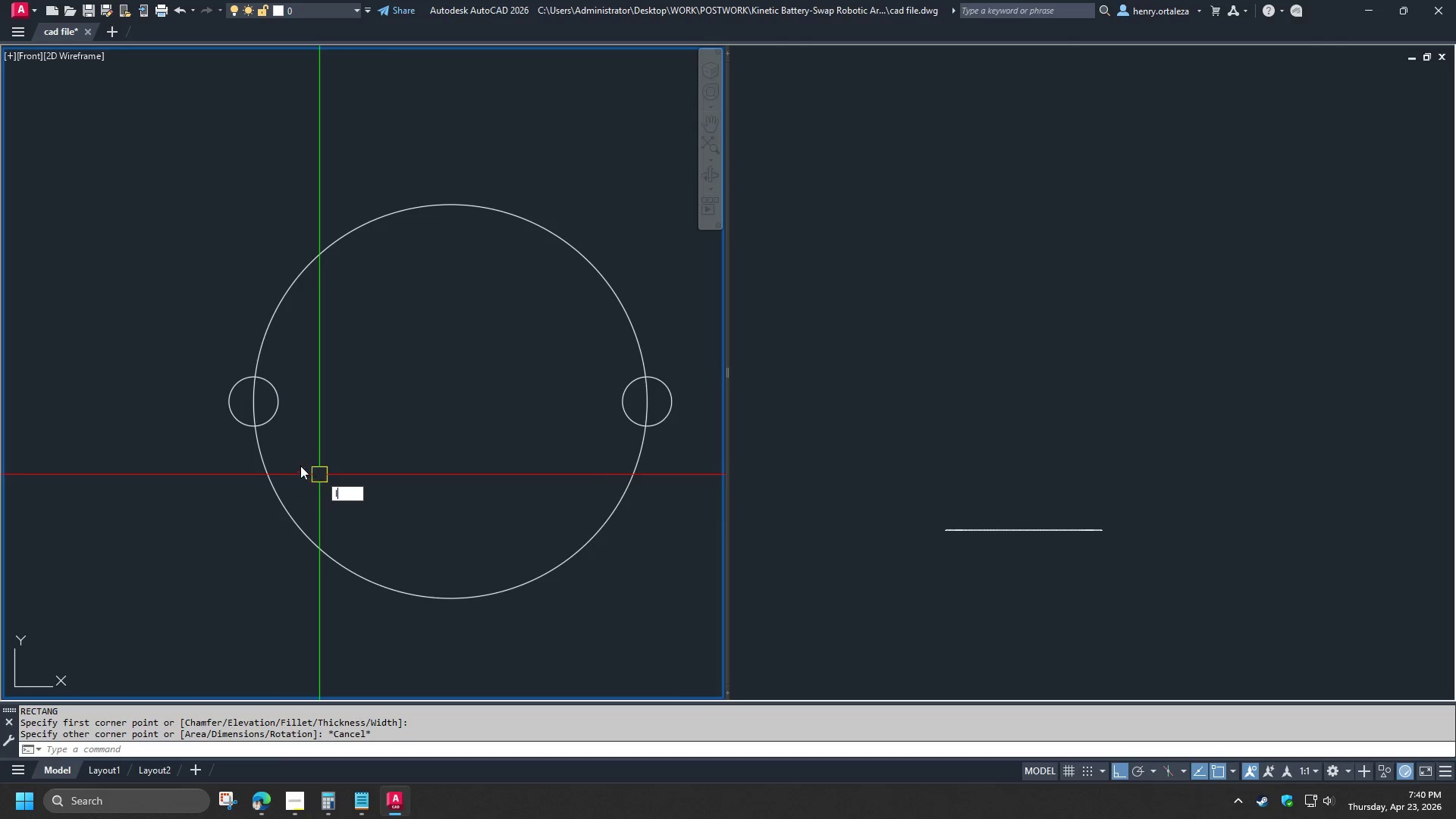 
key(Space)
 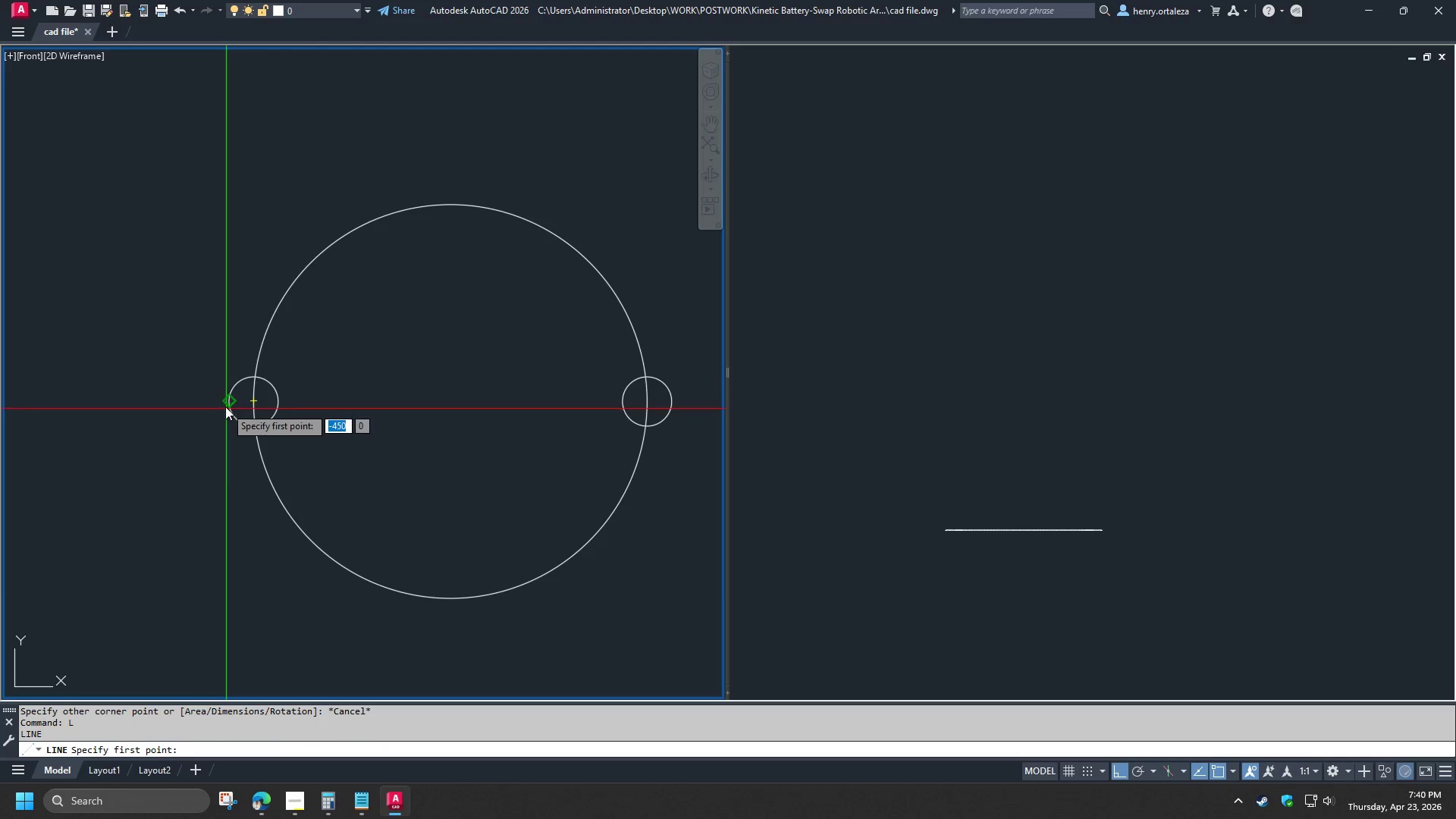 
left_click_drag(start_coordinate=[225, 406], to_coordinate=[226, 410])
 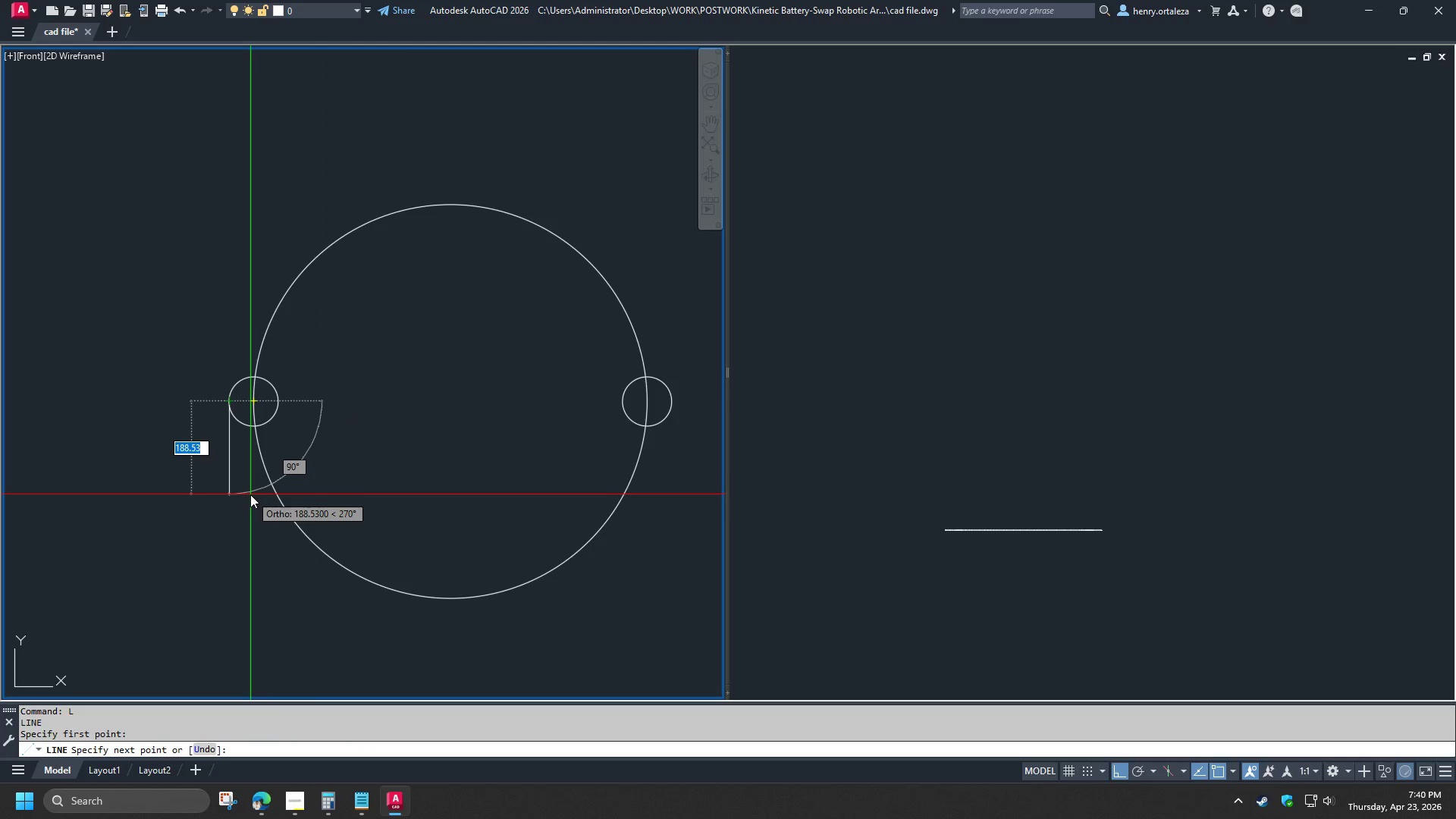 
hold_key(key=ShiftLeft, duration=1.3)
 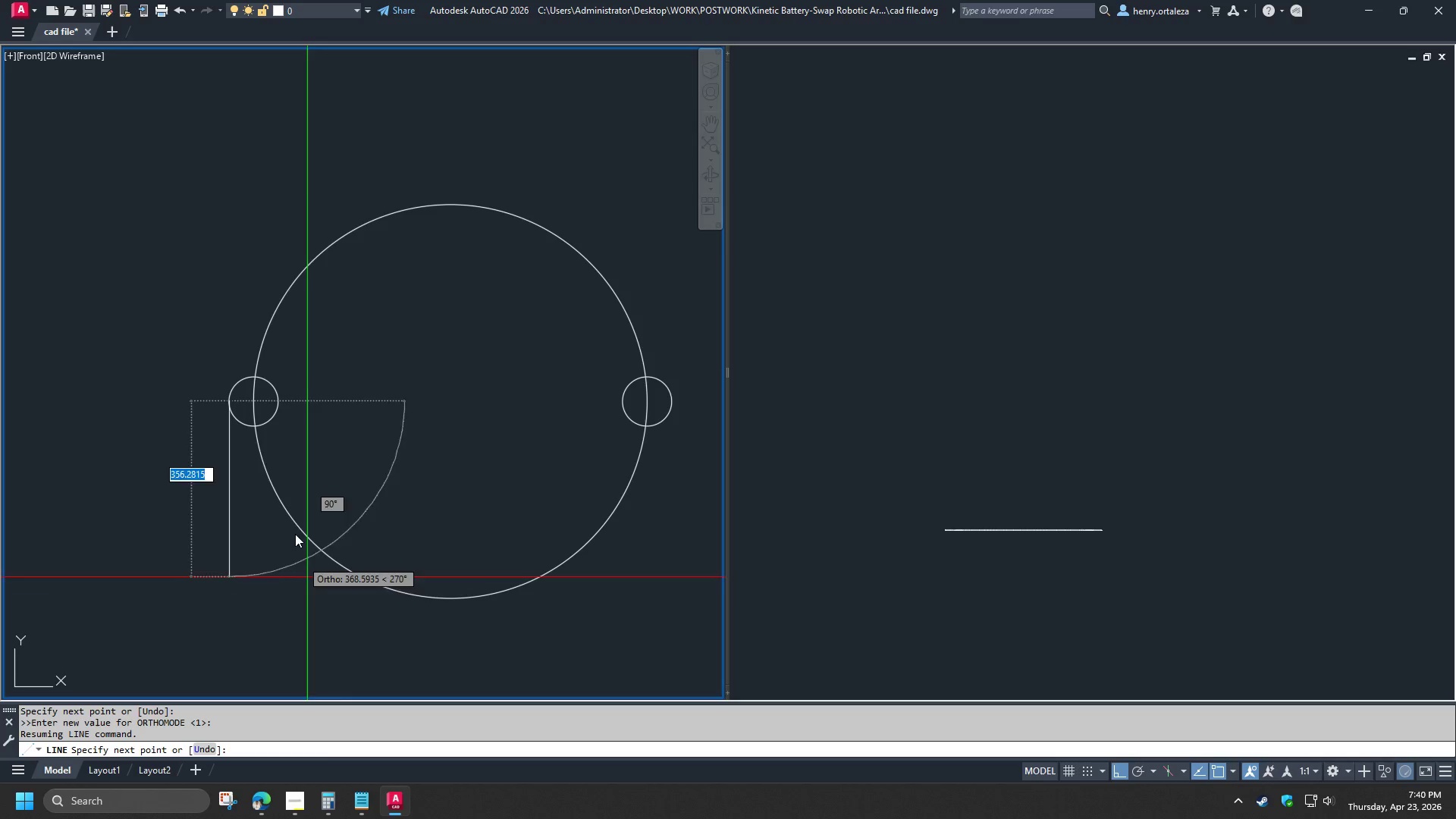 
key(Escape)
 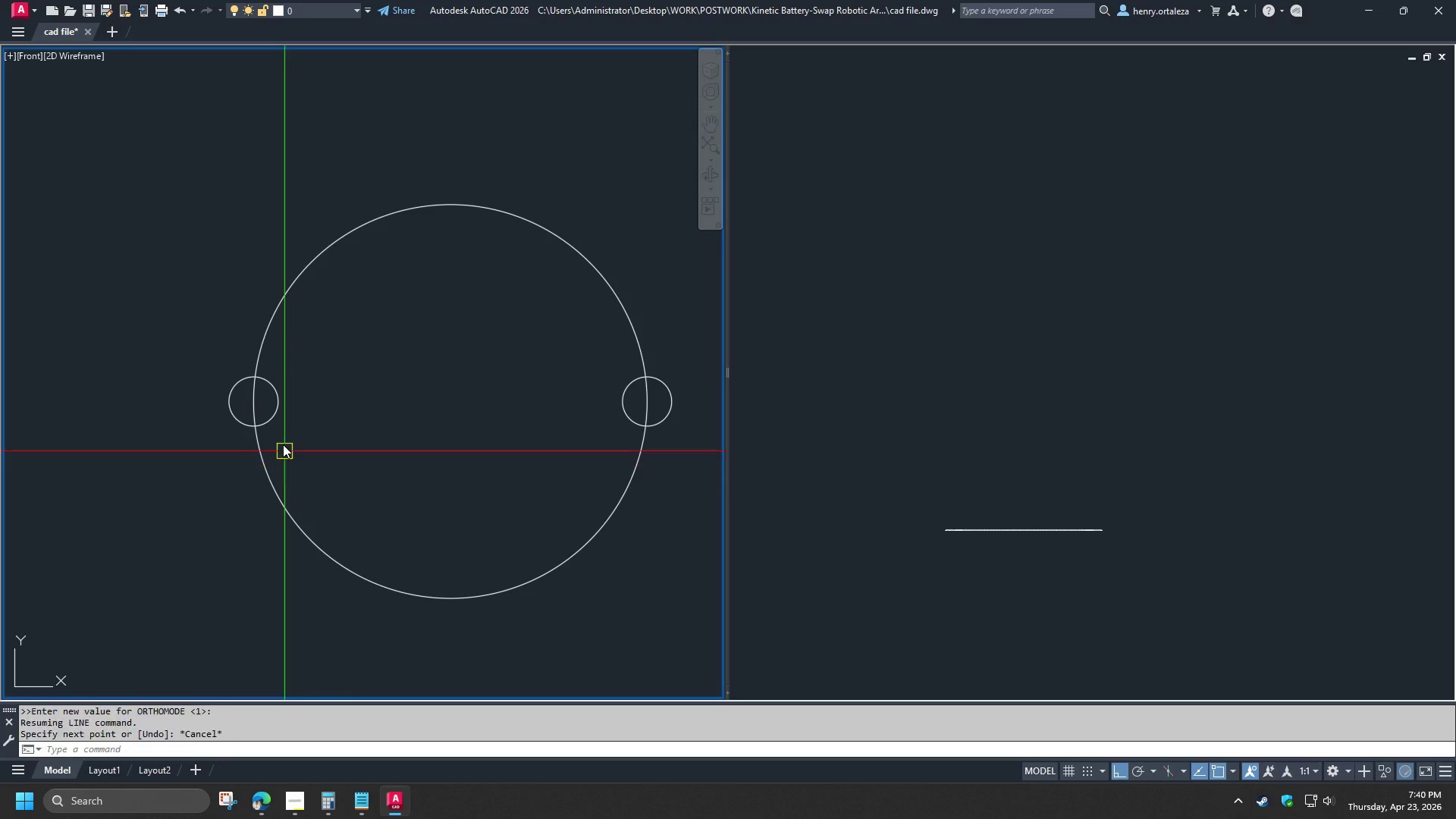 
key(Space)
 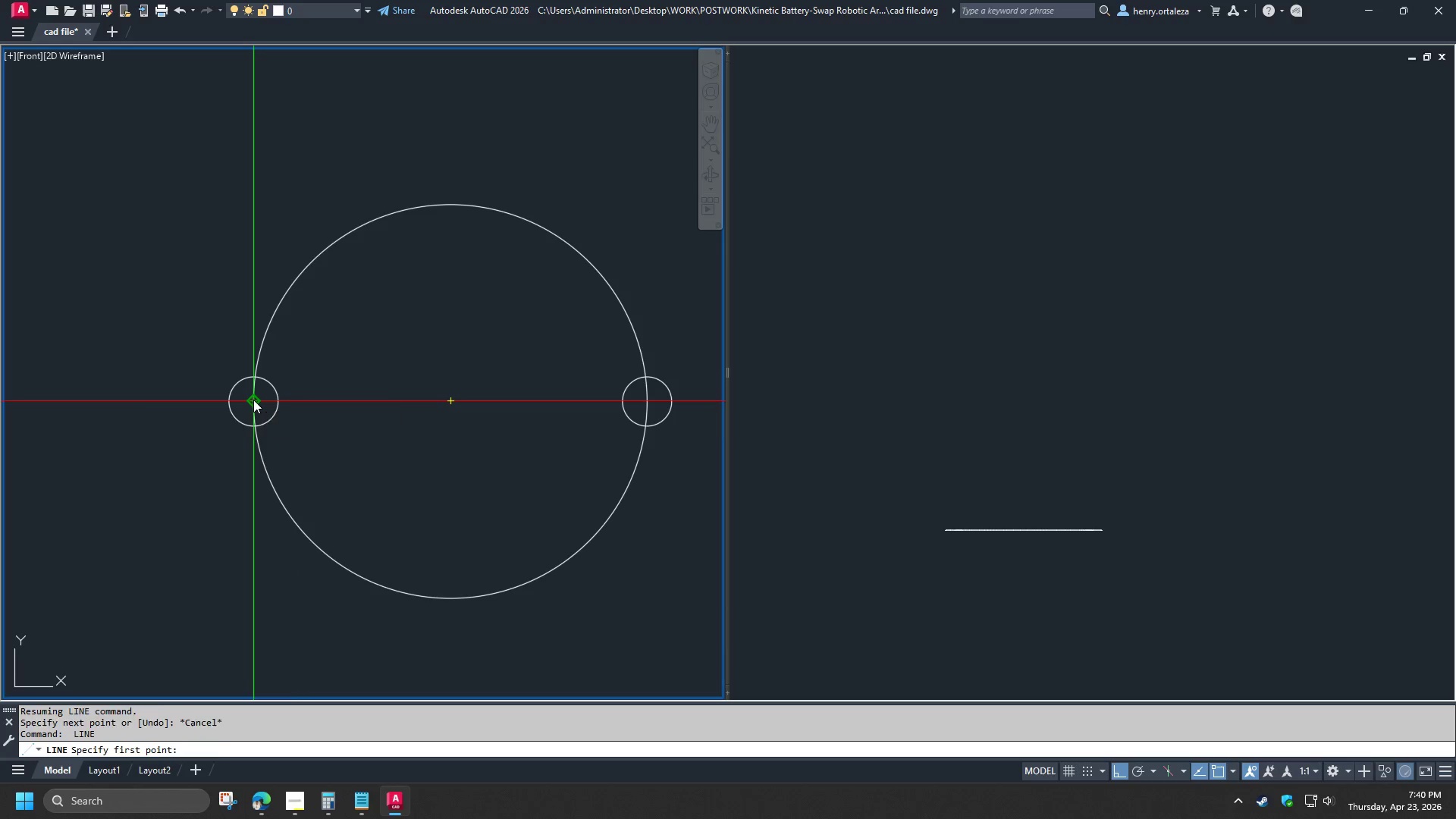 
hold_key(key=ShiftLeft, duration=1.5)
 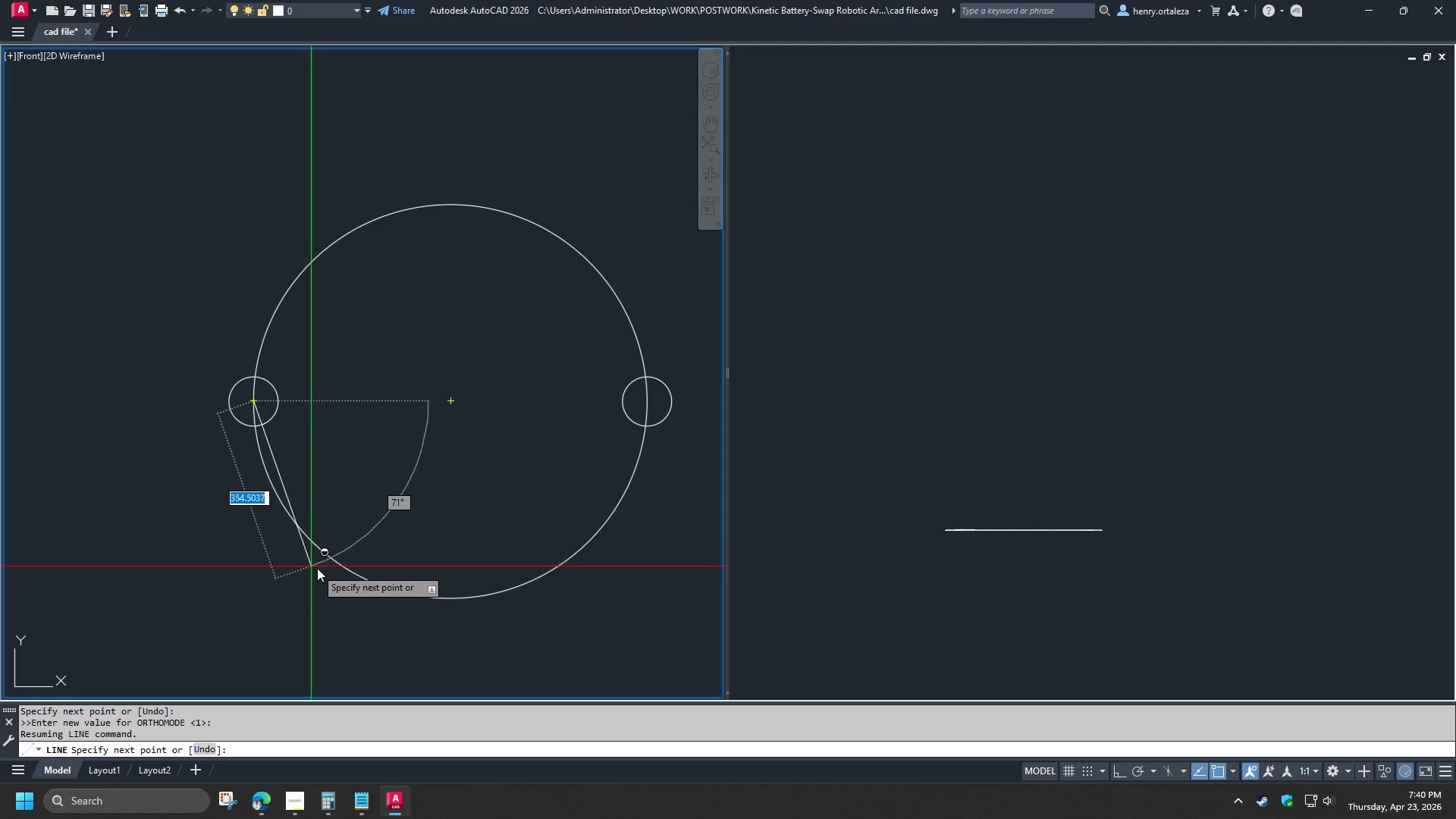 
hold_key(key=ShiftLeft, duration=1.5)
 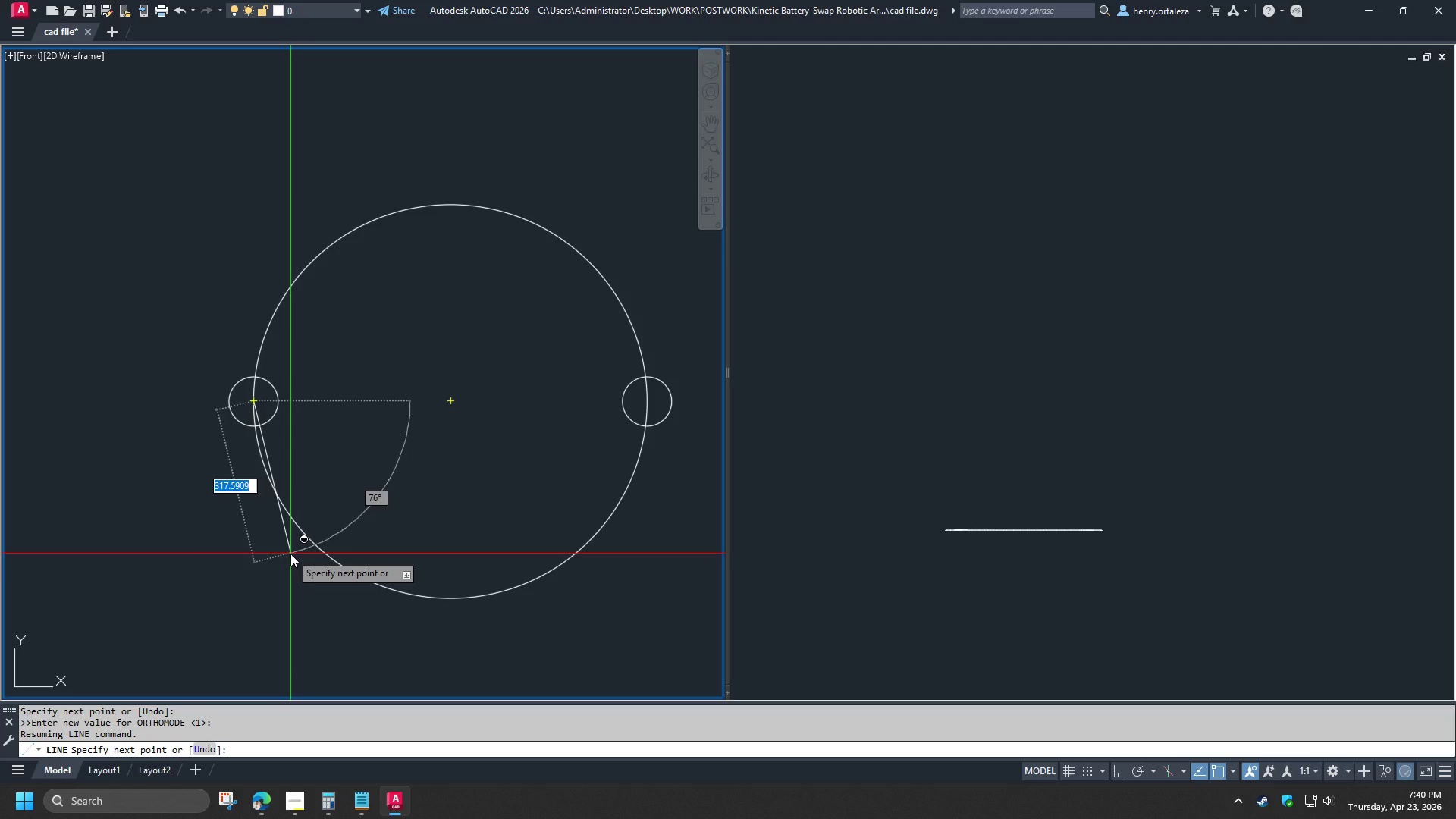 
hold_key(key=ShiftLeft, duration=1.5)
 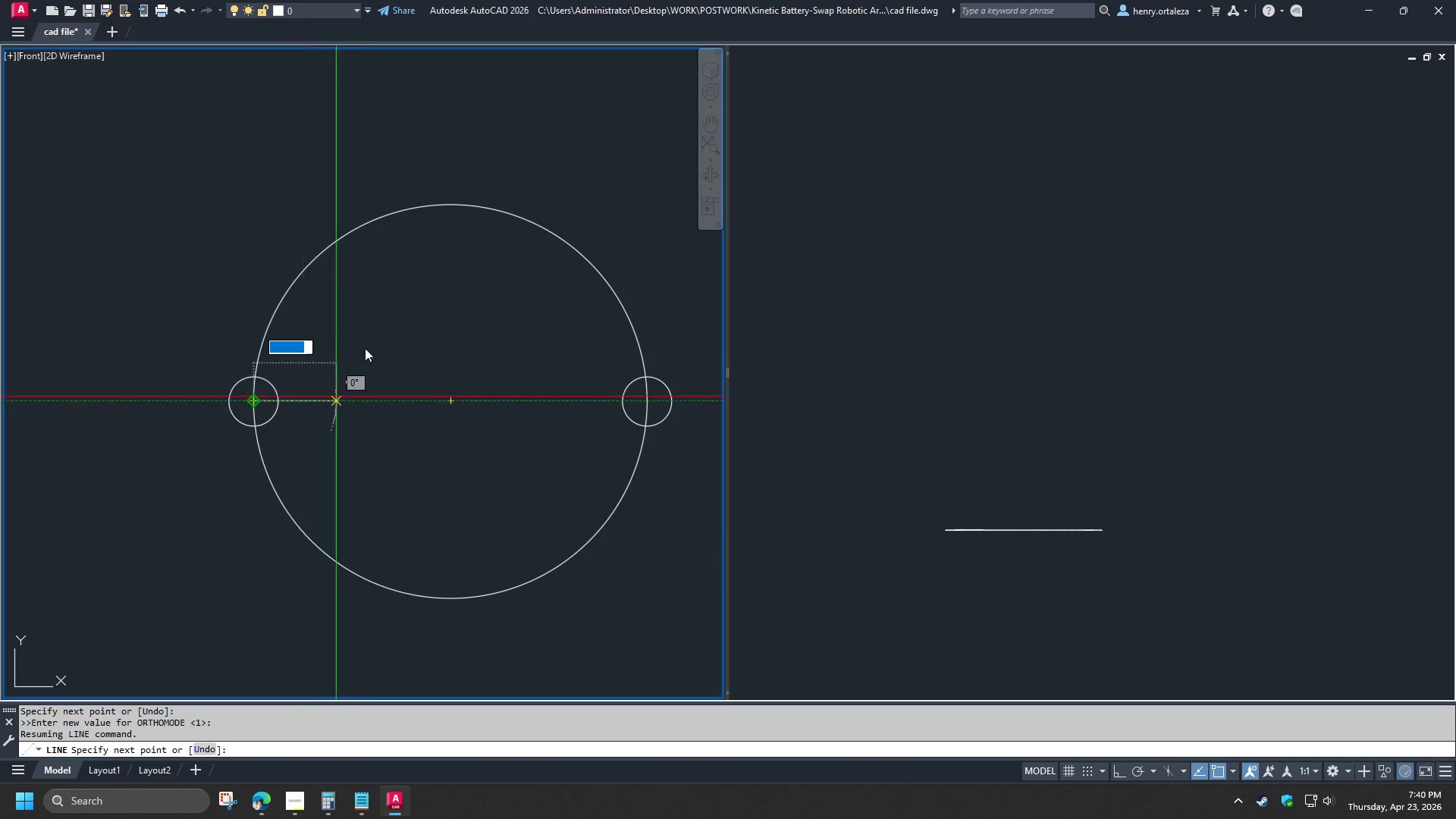 
hold_key(key=ShiftLeft, duration=1.52)
 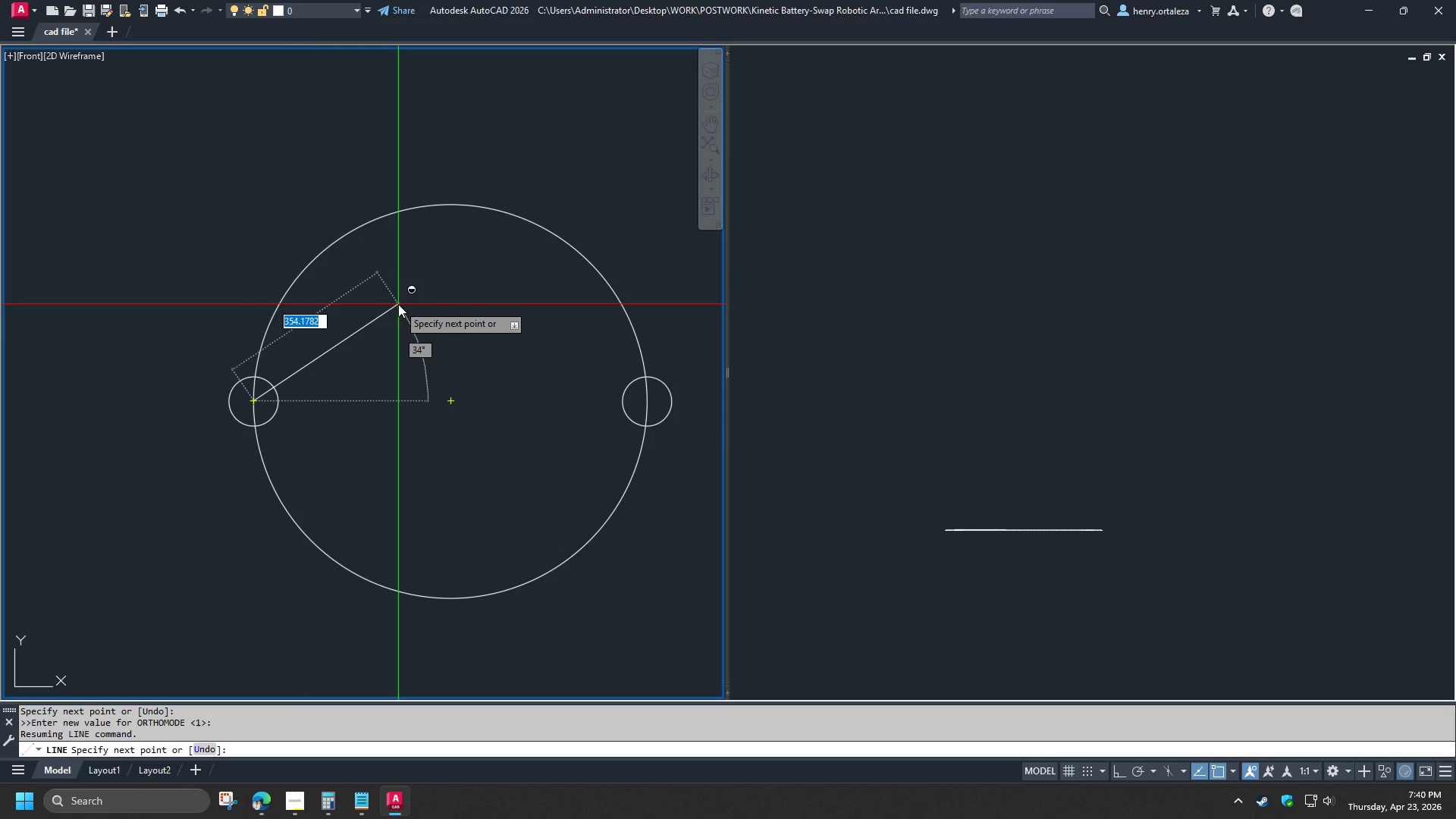 
hold_key(key=ShiftLeft, duration=1.5)
 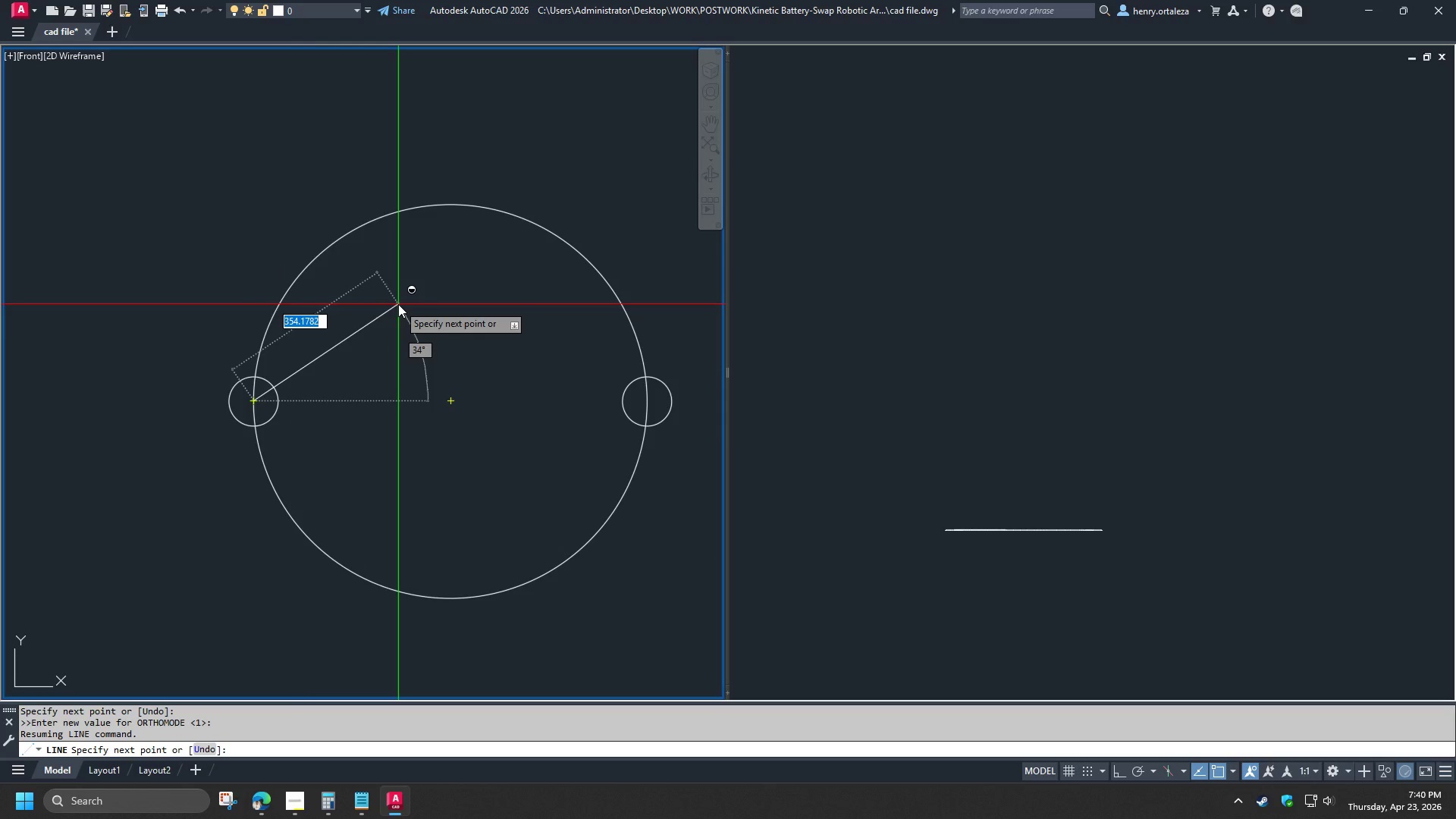 
hold_key(key=ShiftLeft, duration=1.5)
 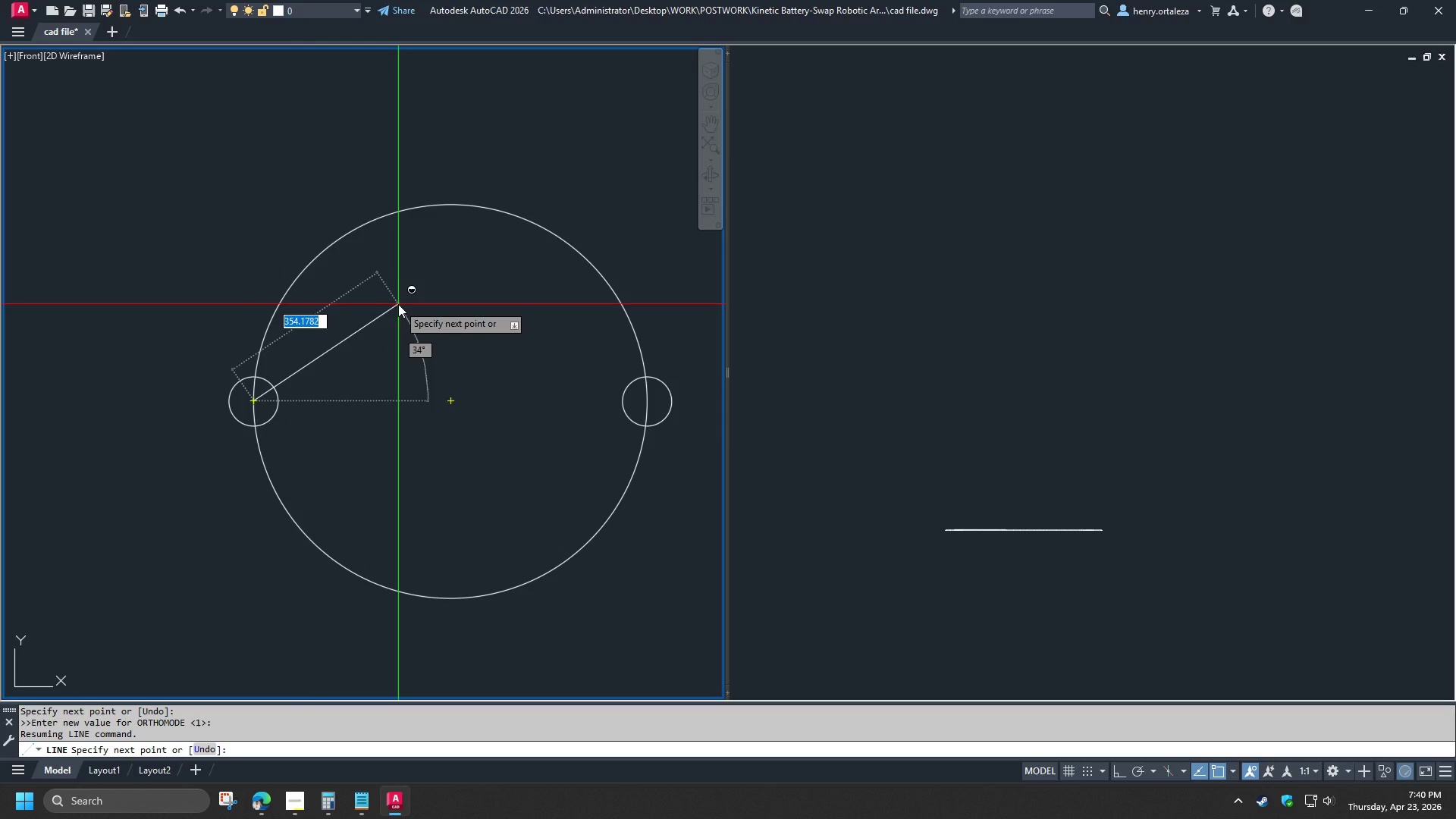 
hold_key(key=ShiftLeft, duration=1.51)
 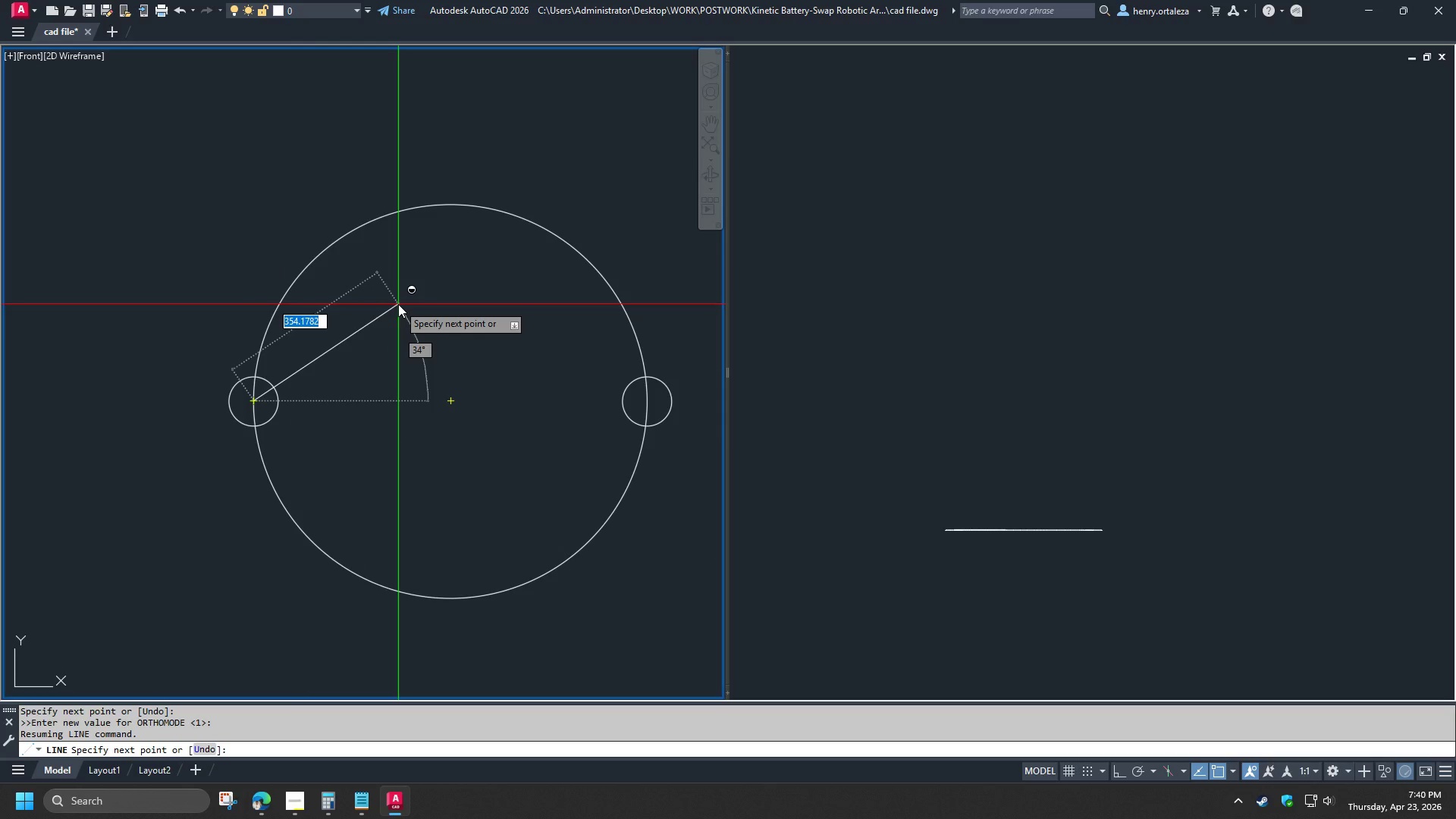 
hold_key(key=ShiftLeft, duration=1.52)
 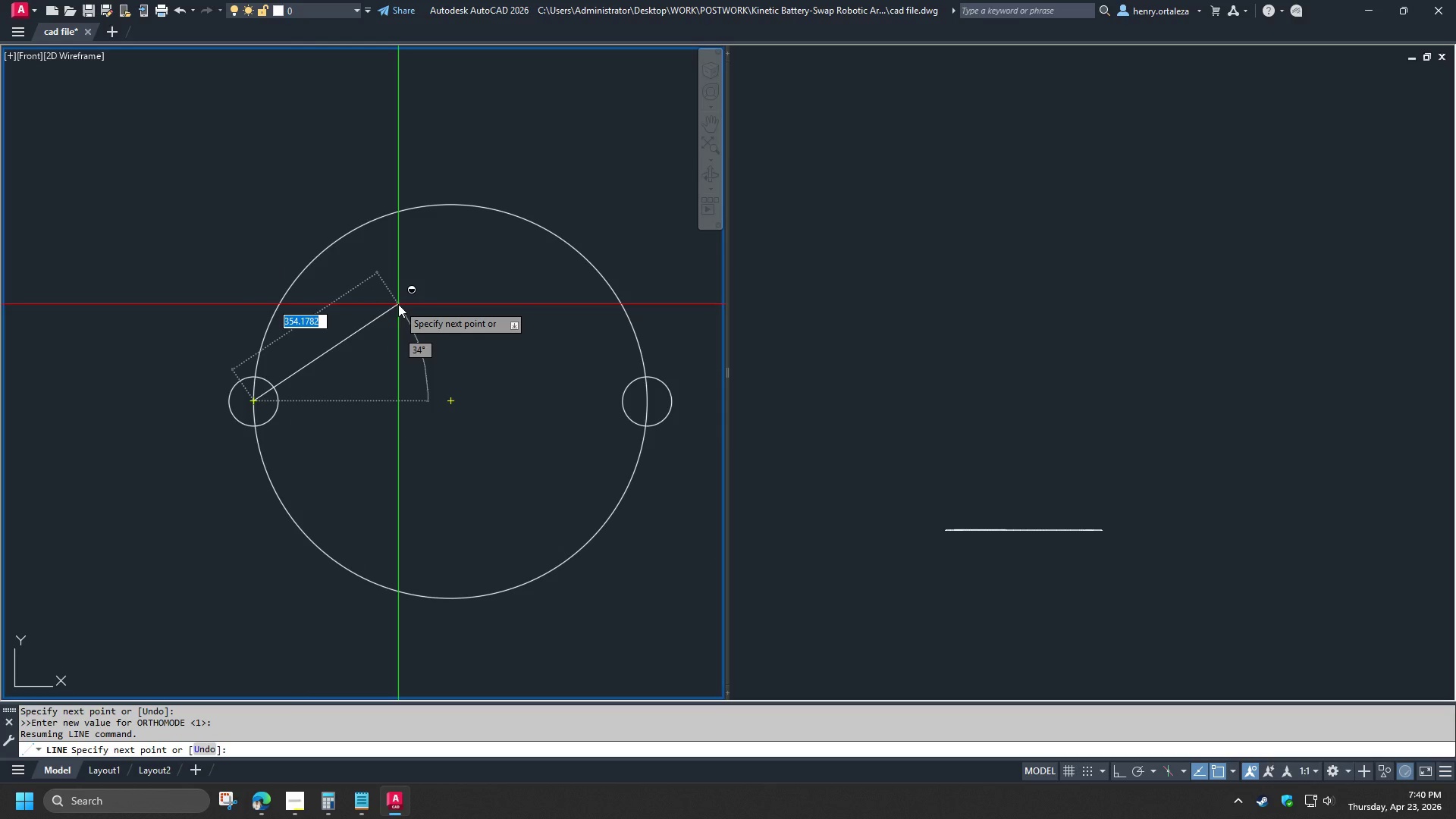 
hold_key(key=ShiftLeft, duration=1.5)
 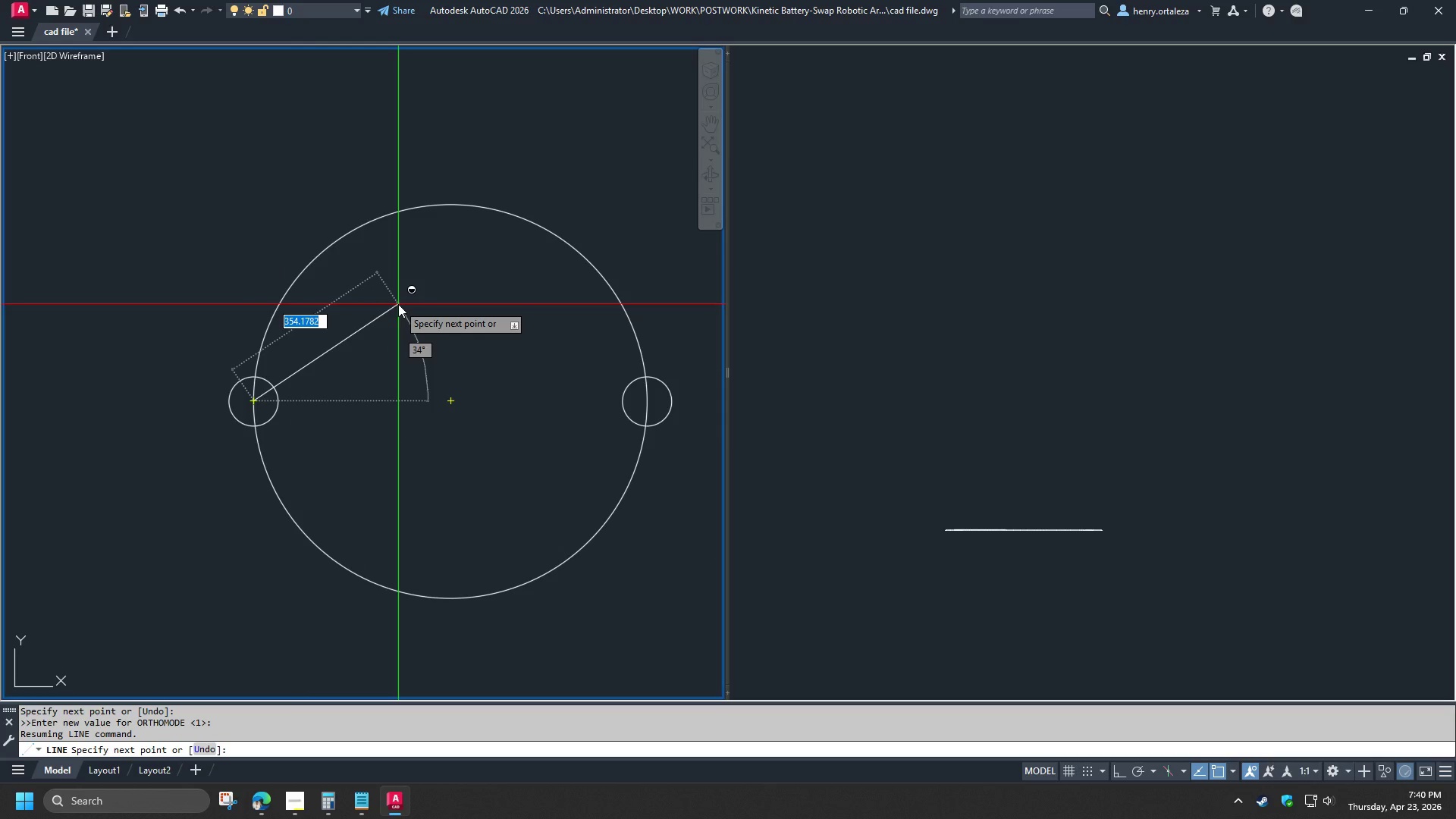 
hold_key(key=ShiftLeft, duration=1.52)
 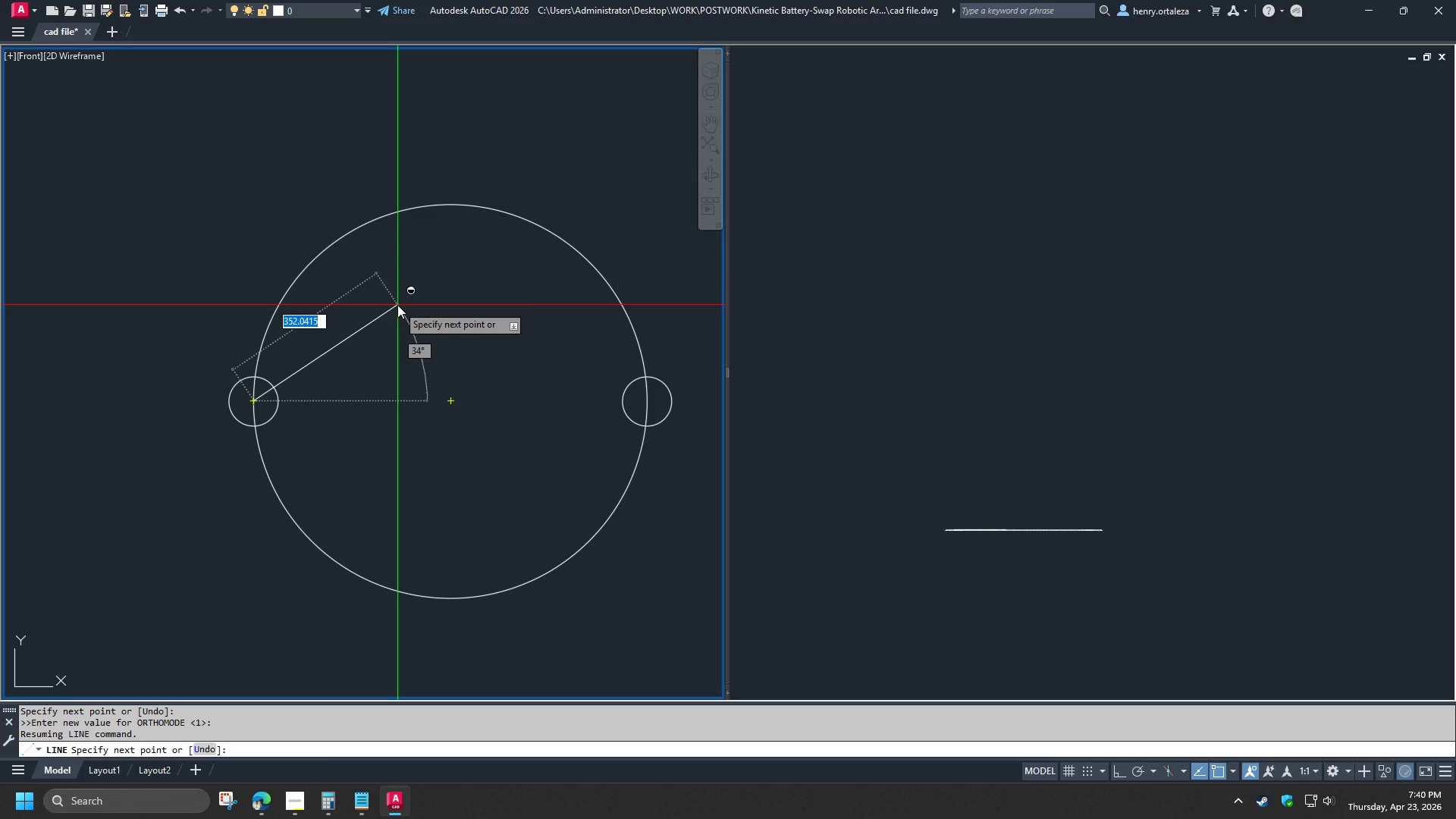 
hold_key(key=ShiftLeft, duration=1.5)
 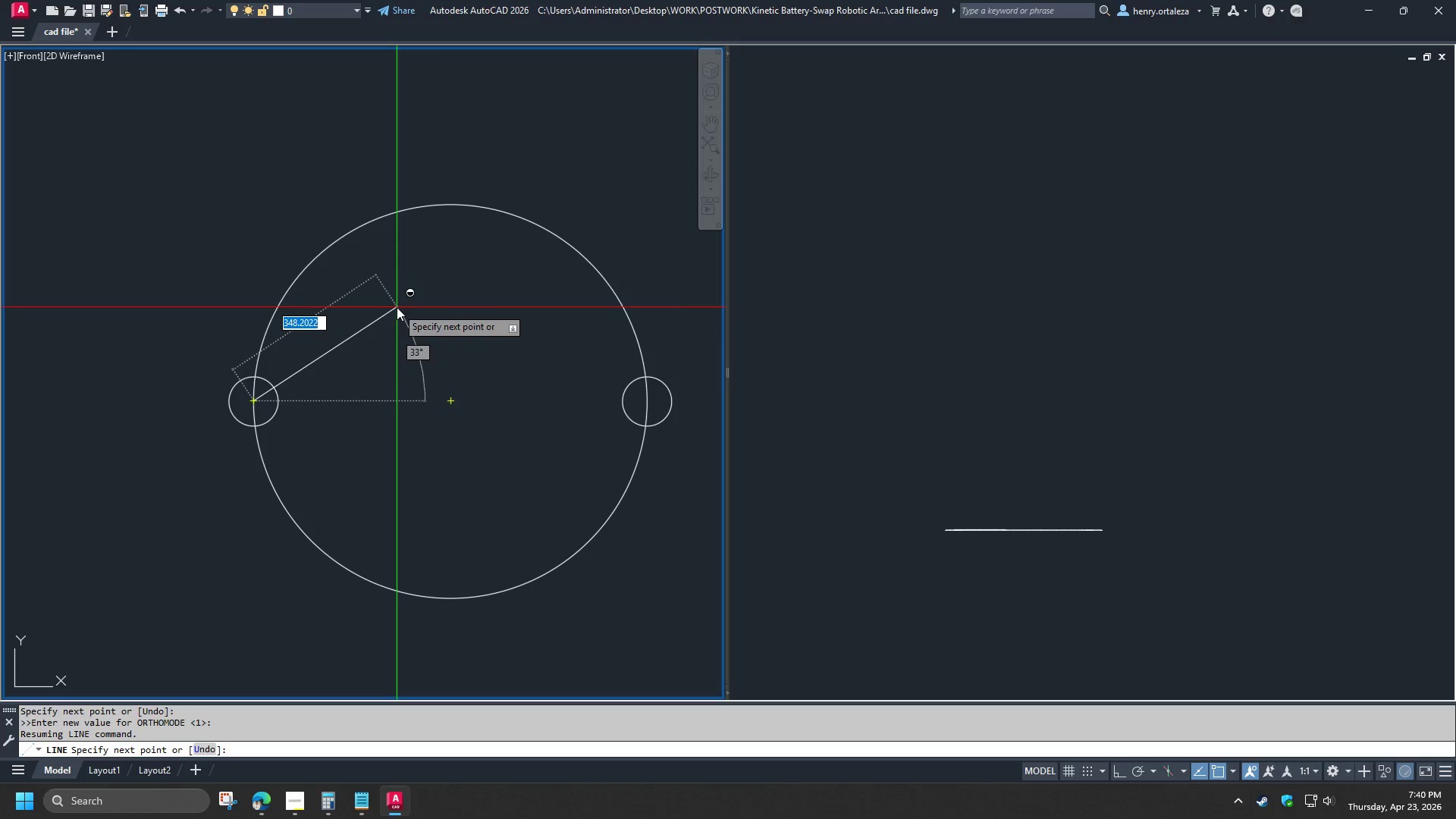 
hold_key(key=ShiftLeft, duration=1.5)
 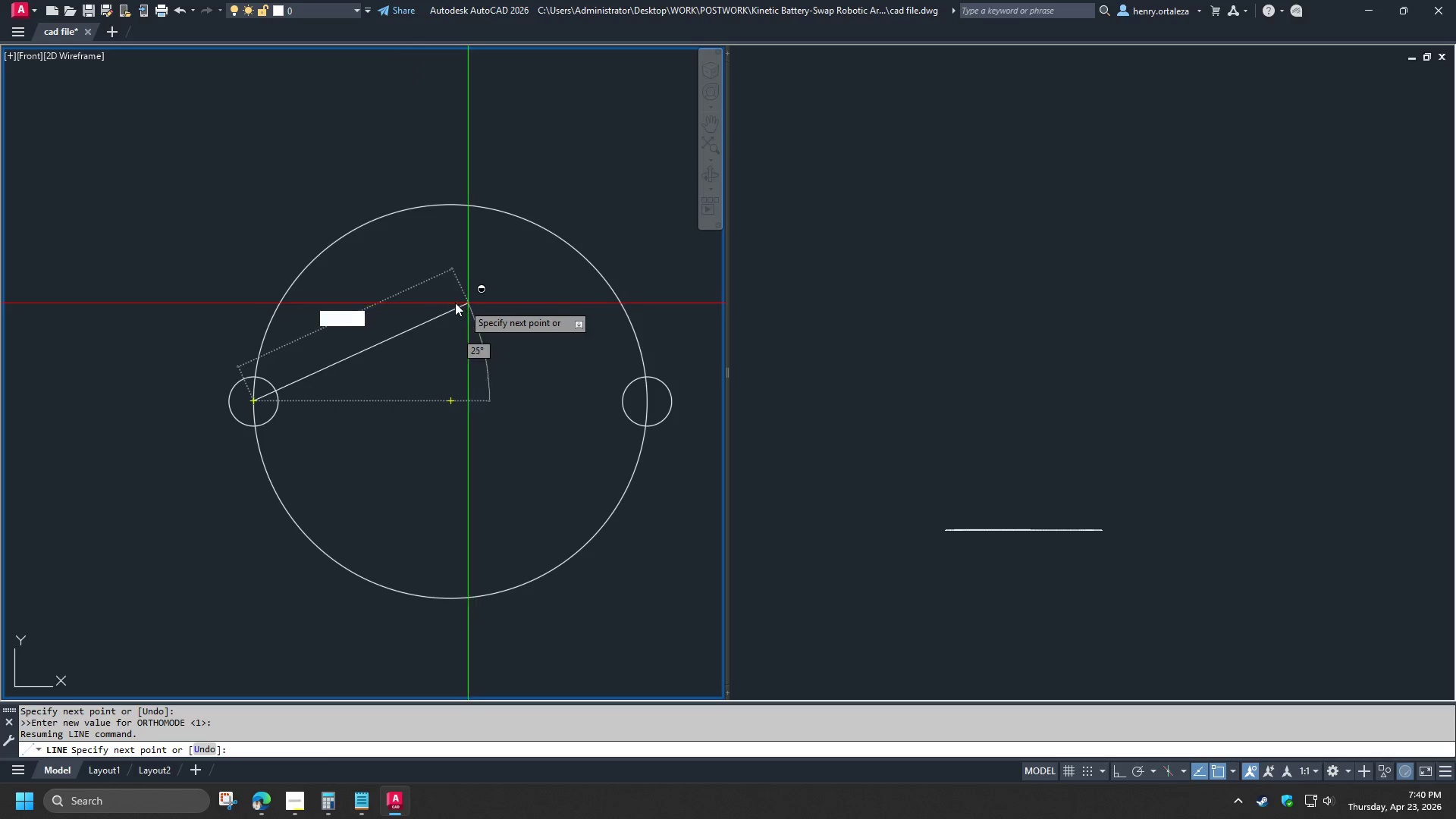 
hold_key(key=ShiftLeft, duration=1.51)
 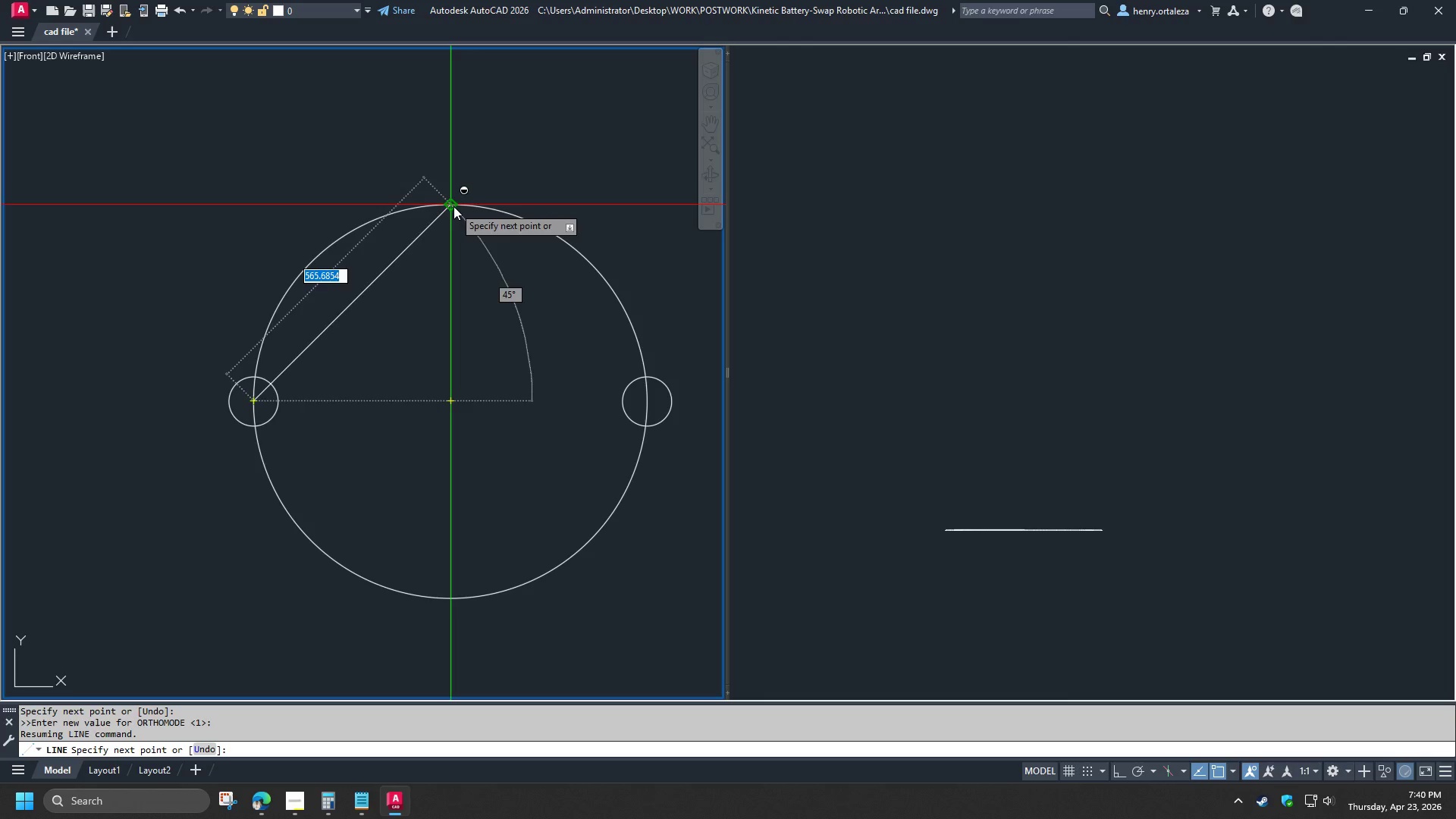 
hold_key(key=ShiftLeft, duration=1.28)
left_click([453, 206])
 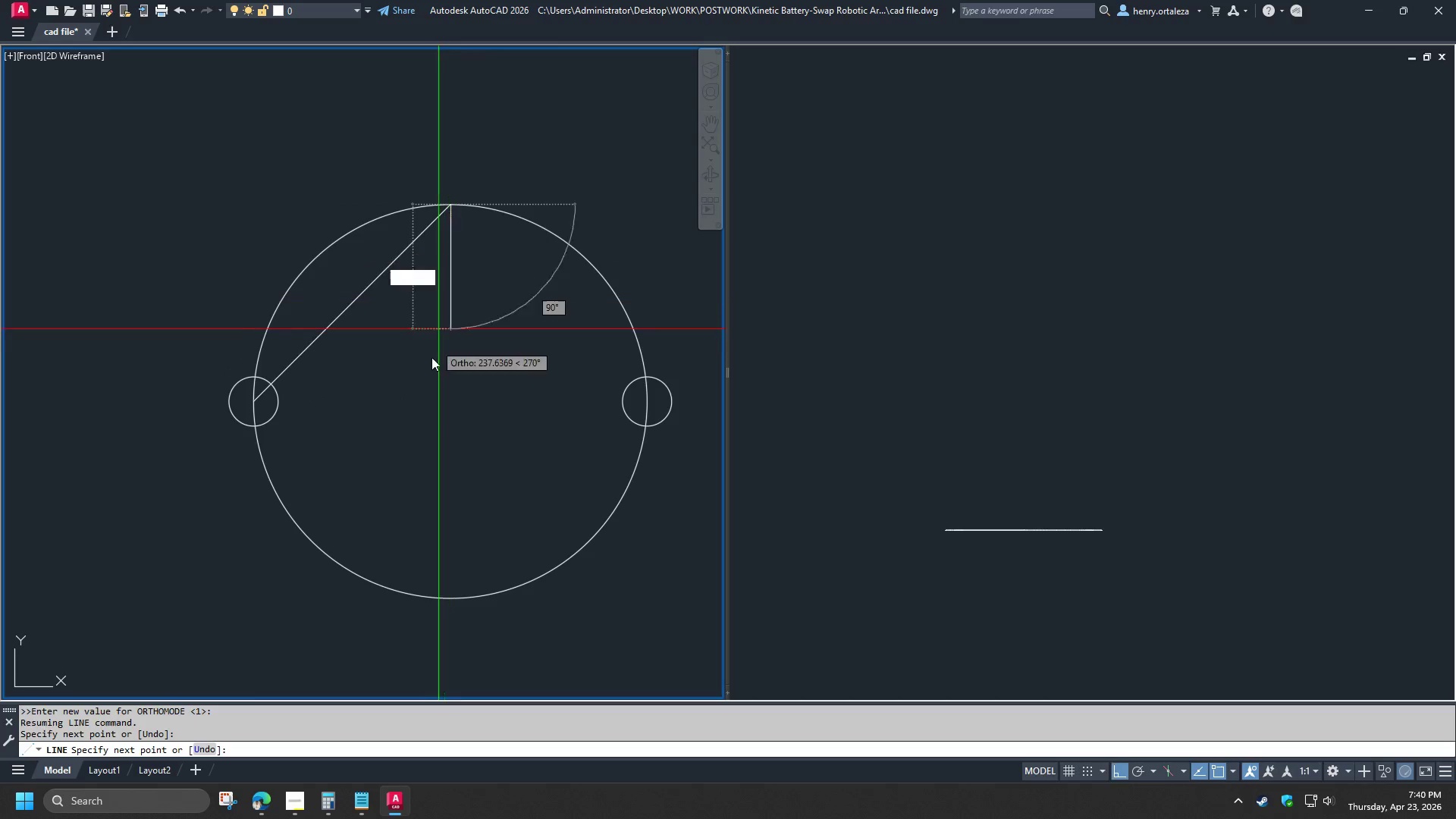 
key(Space)
 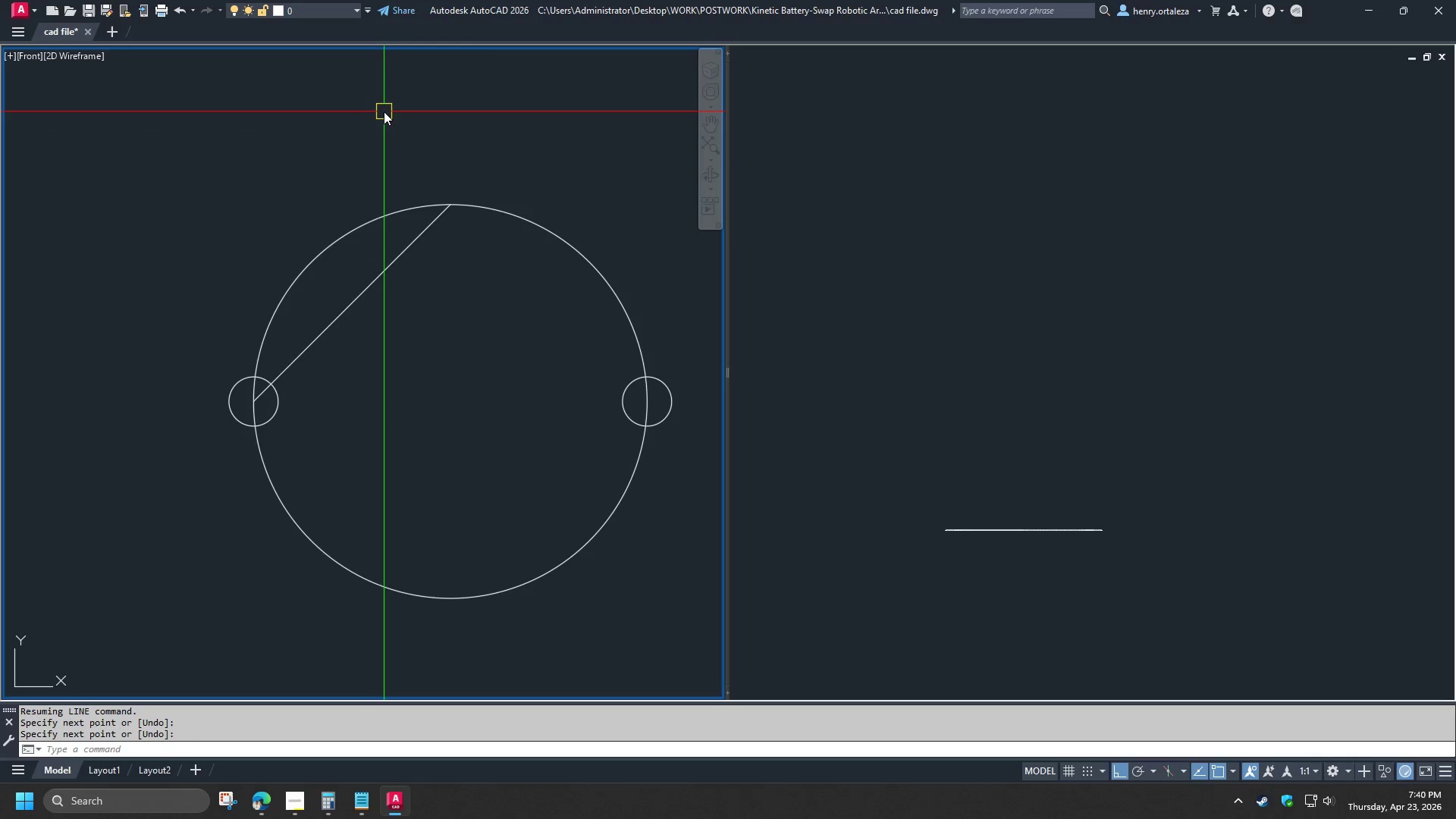 
mouse_move([334, 298])
 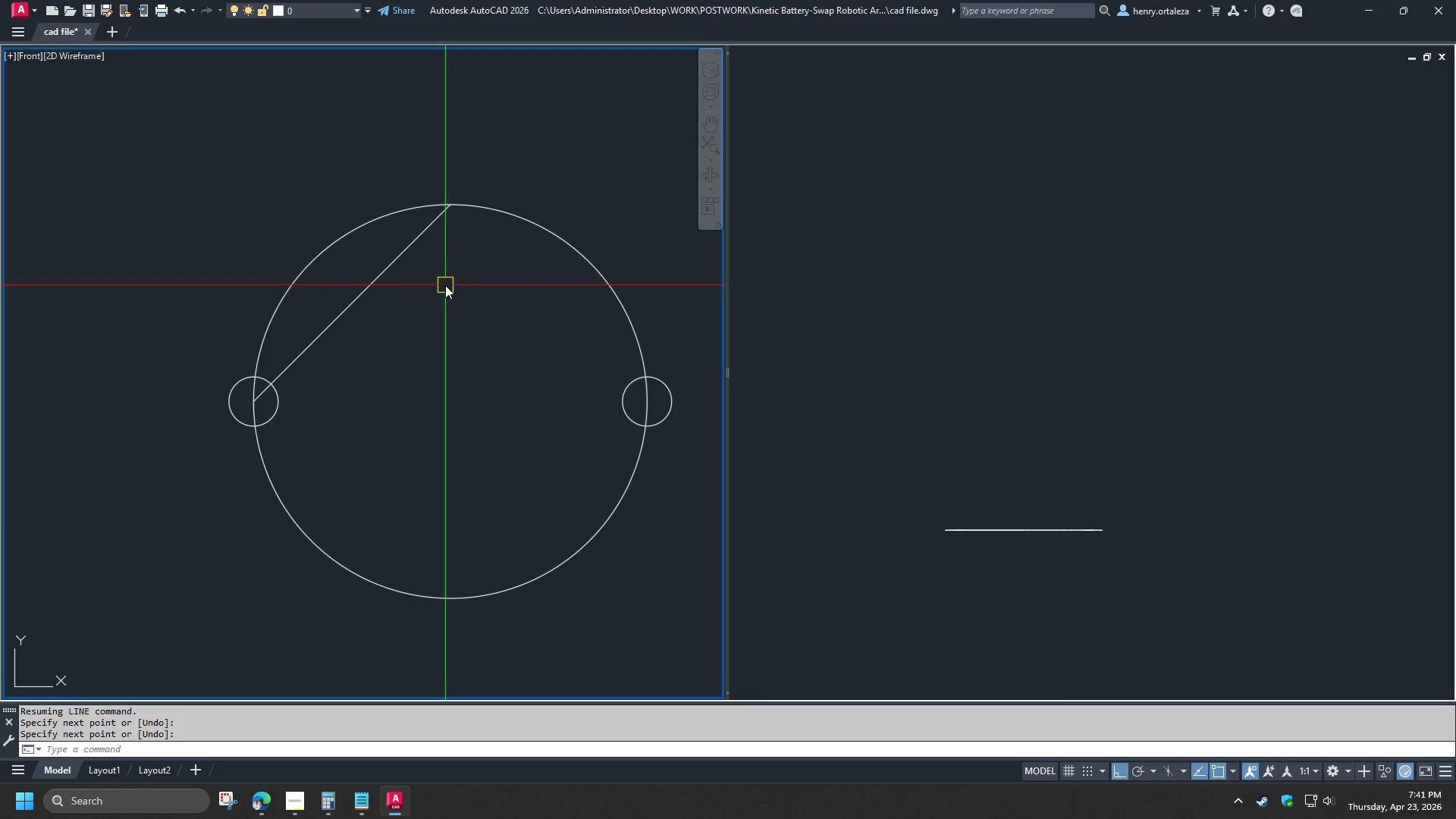 
wait(40.29)
 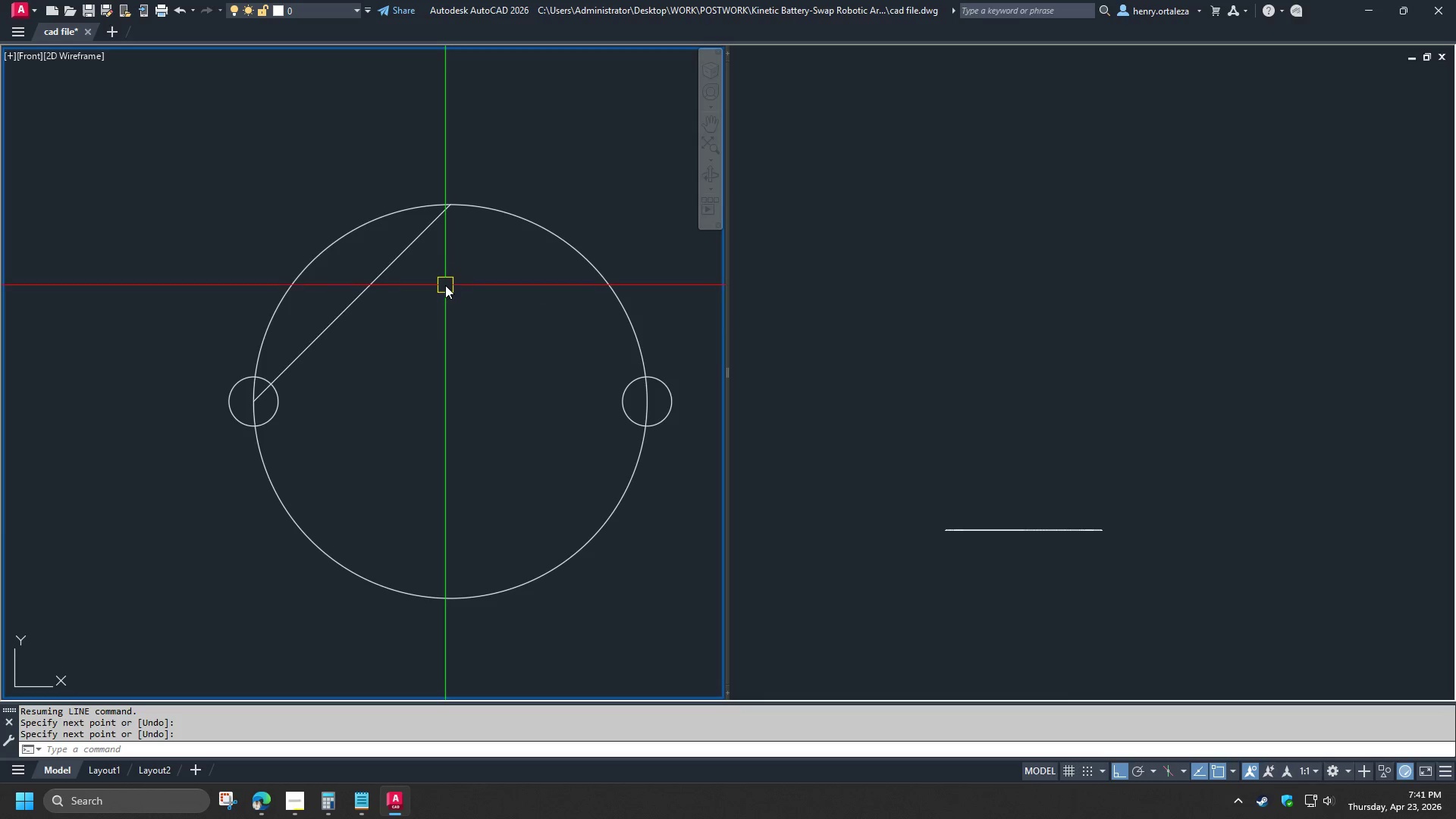 
type(c )
key(Escape)
type(rec )
 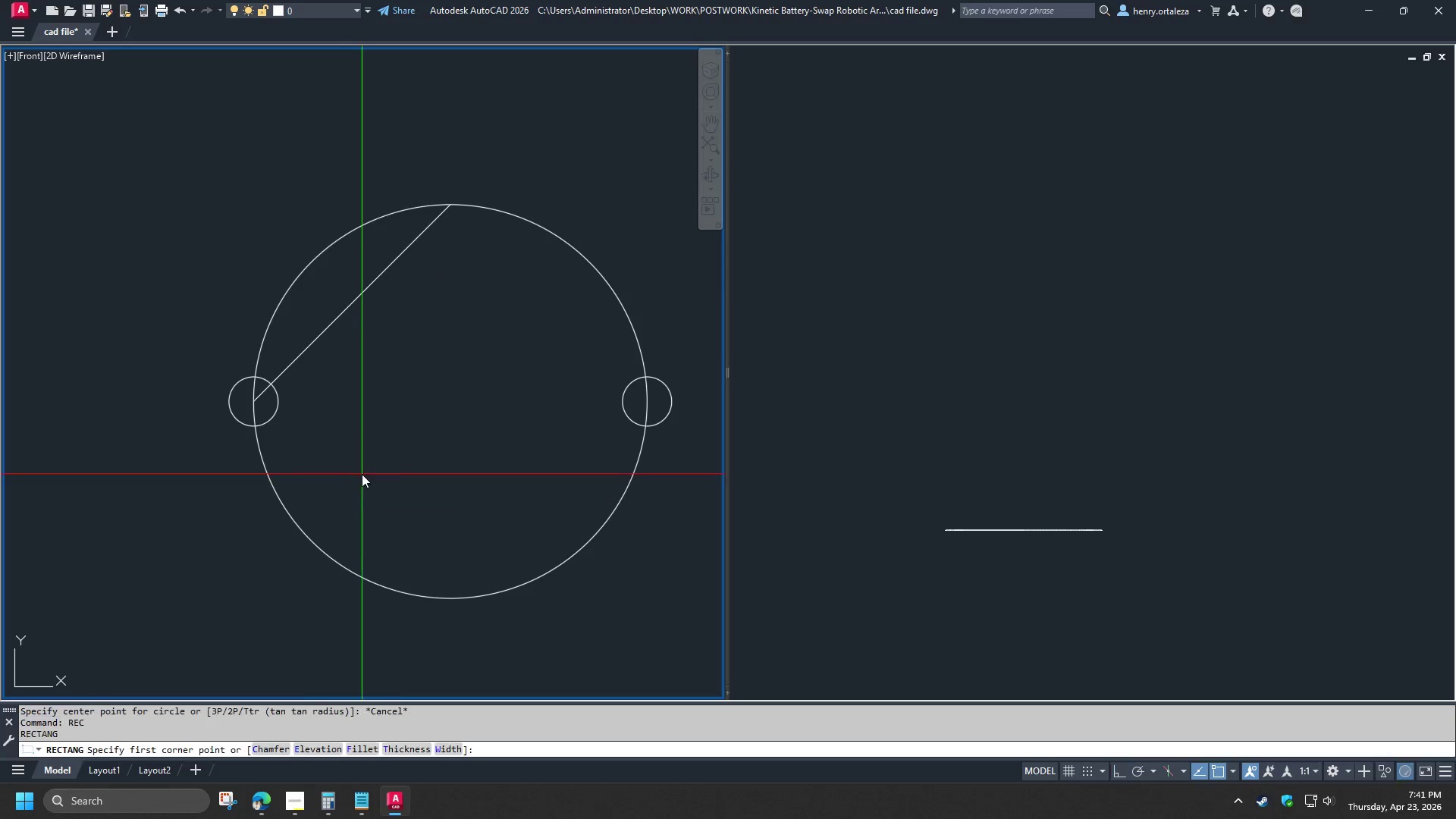 
left_click_drag(start_coordinate=[362, 474], to_coordinate=[366, 479])
 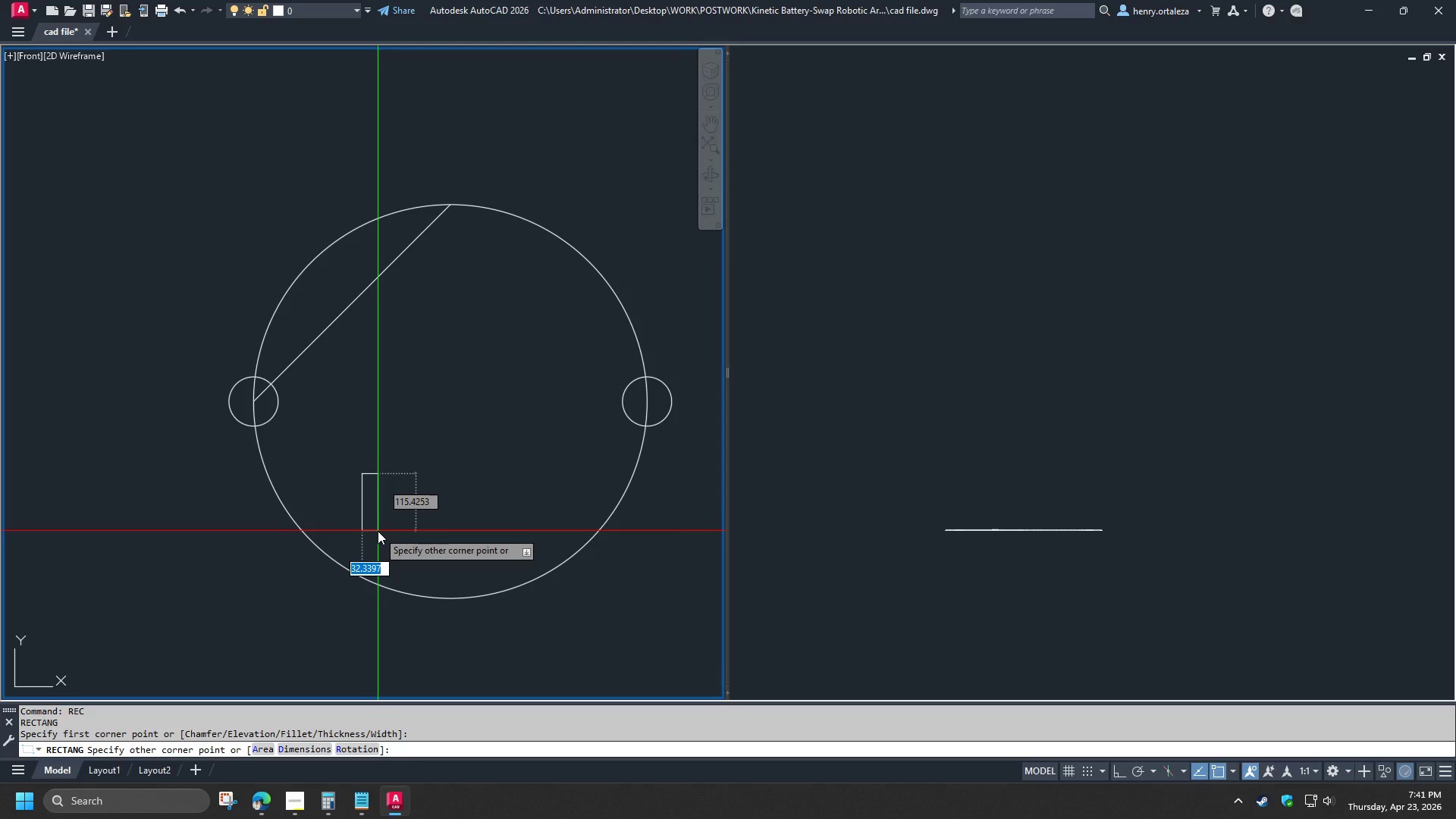 
wait(7.25)
 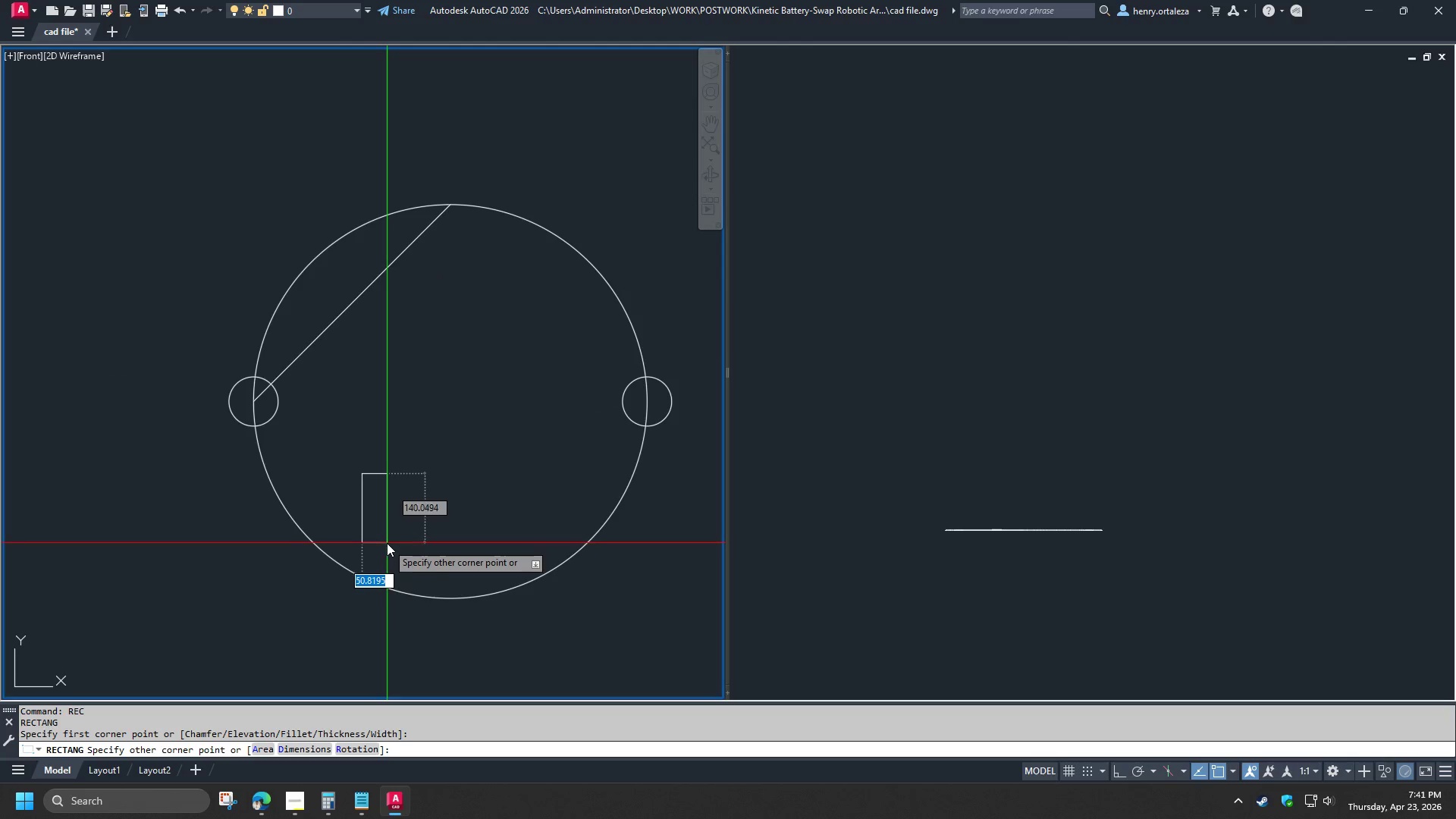 
key(Numpad5)
 